 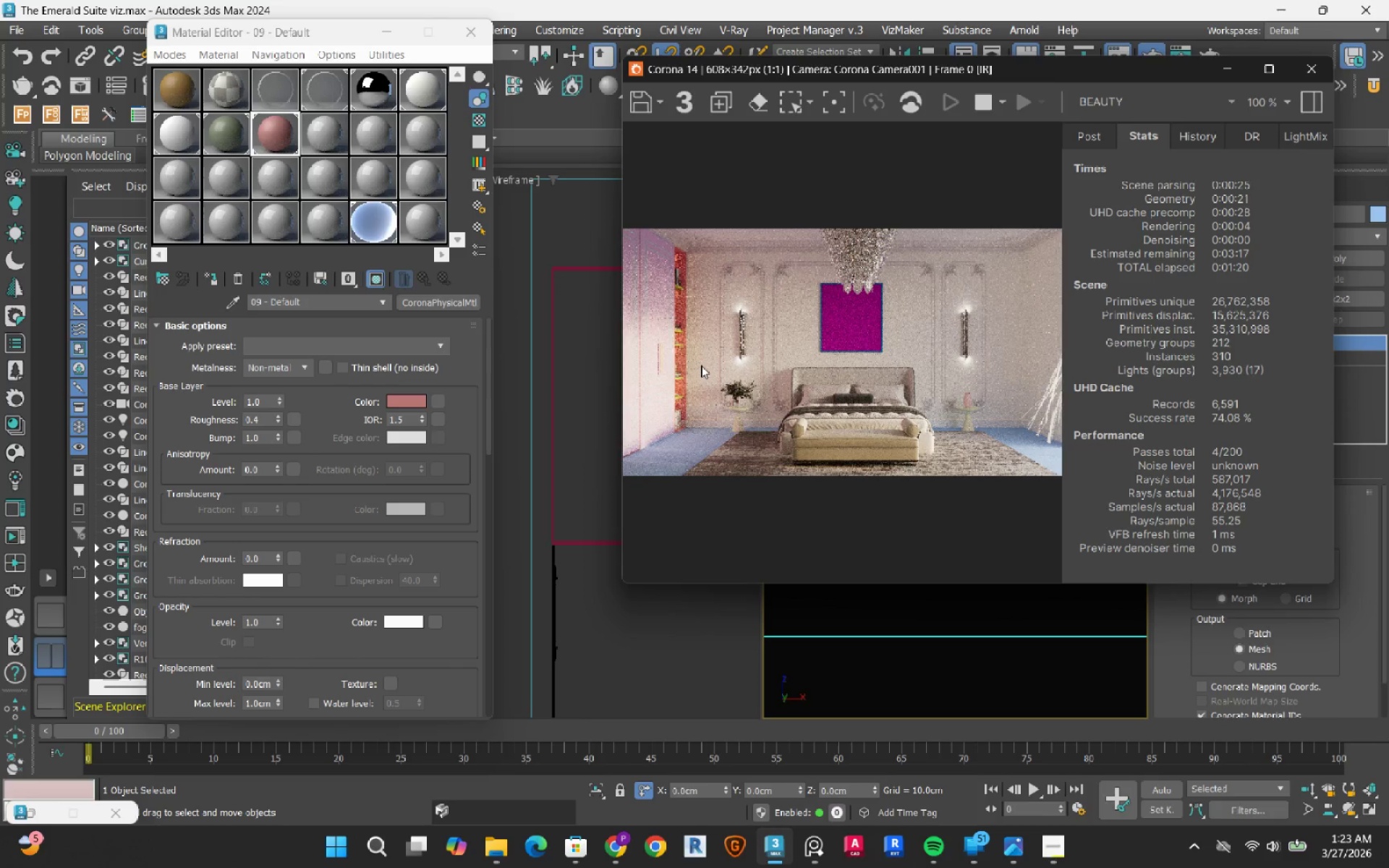 
left_click([987, 106])
 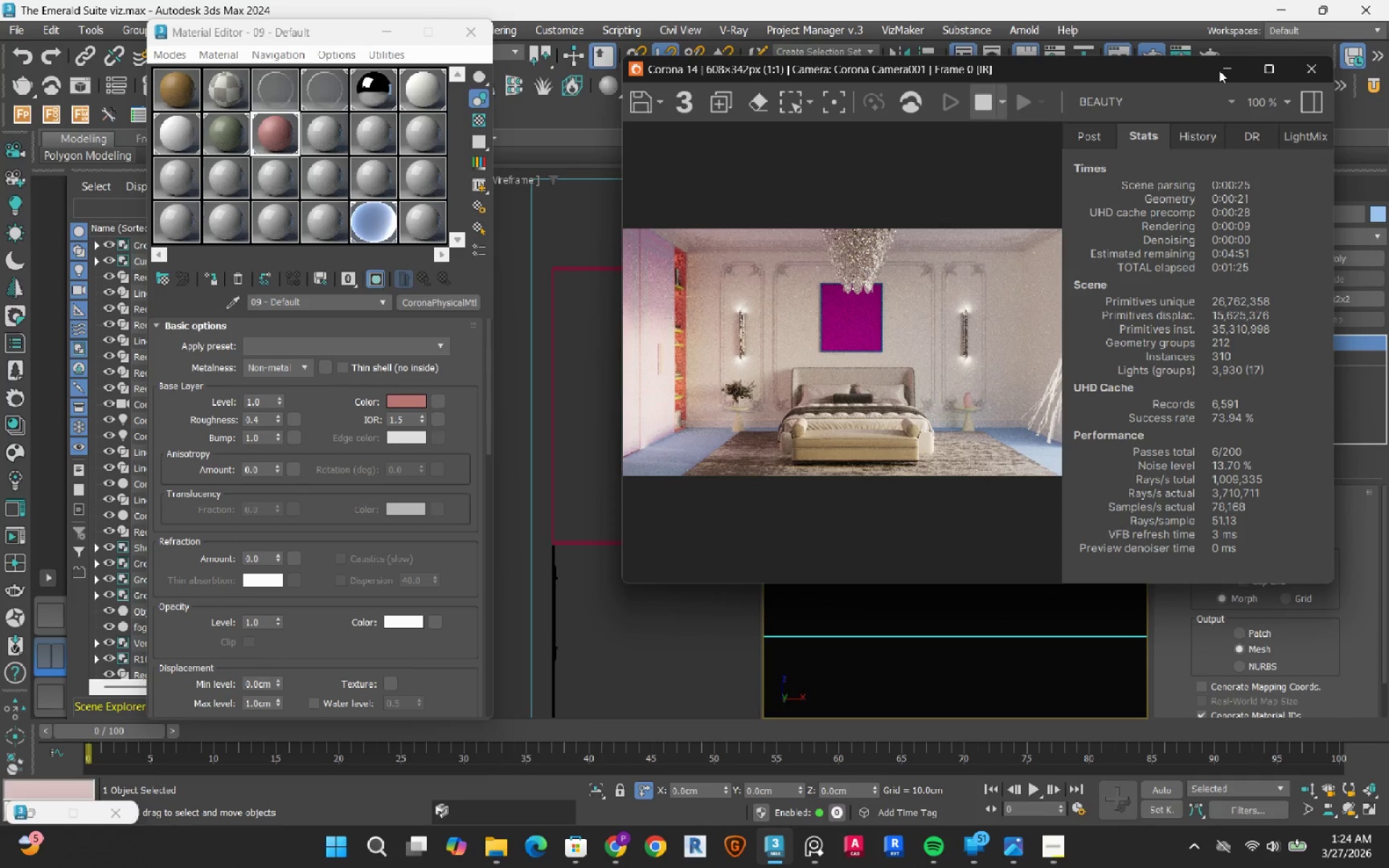 
wait(11.75)
 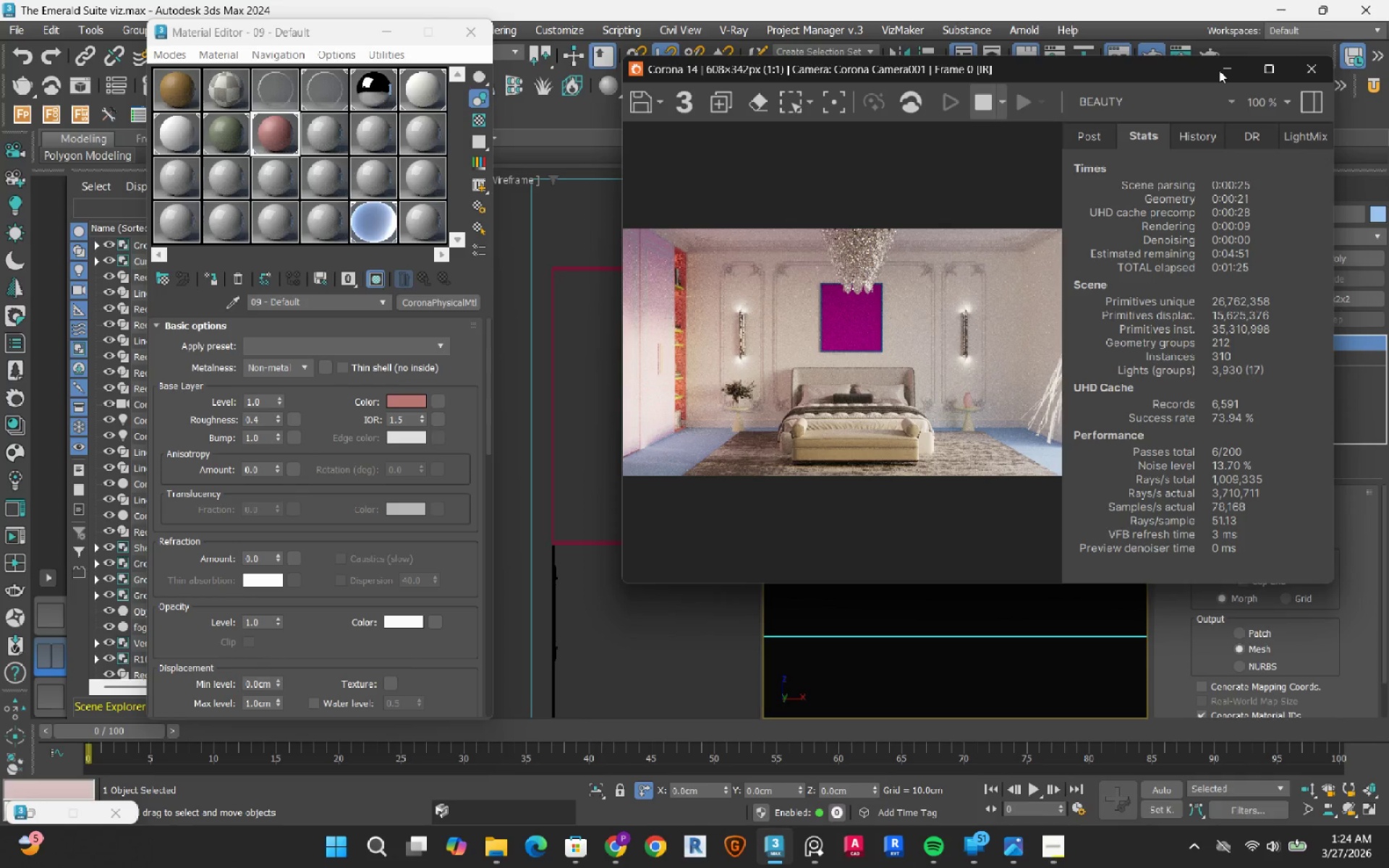 
left_click([1219, 70])
 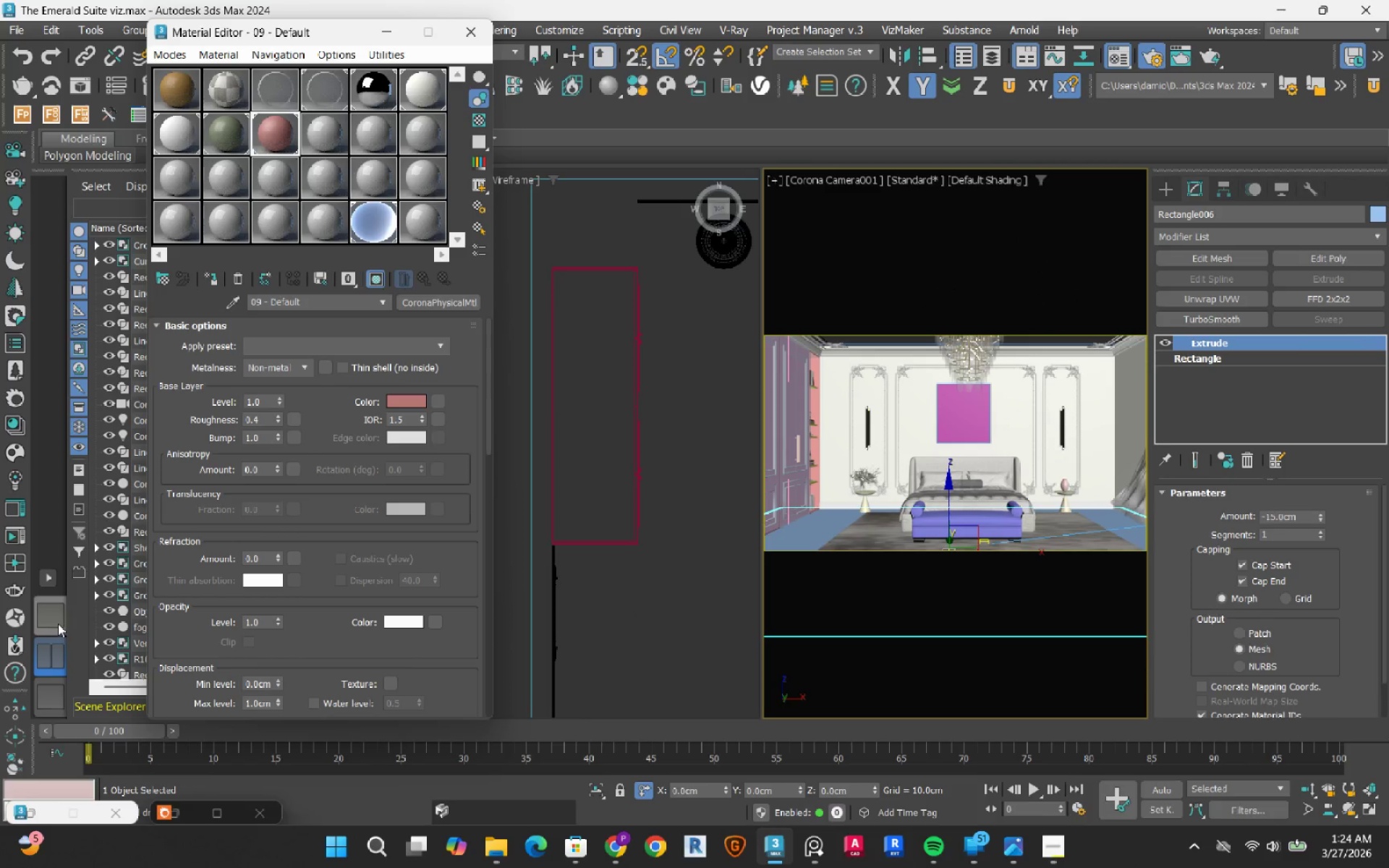 
left_click([56, 610])
 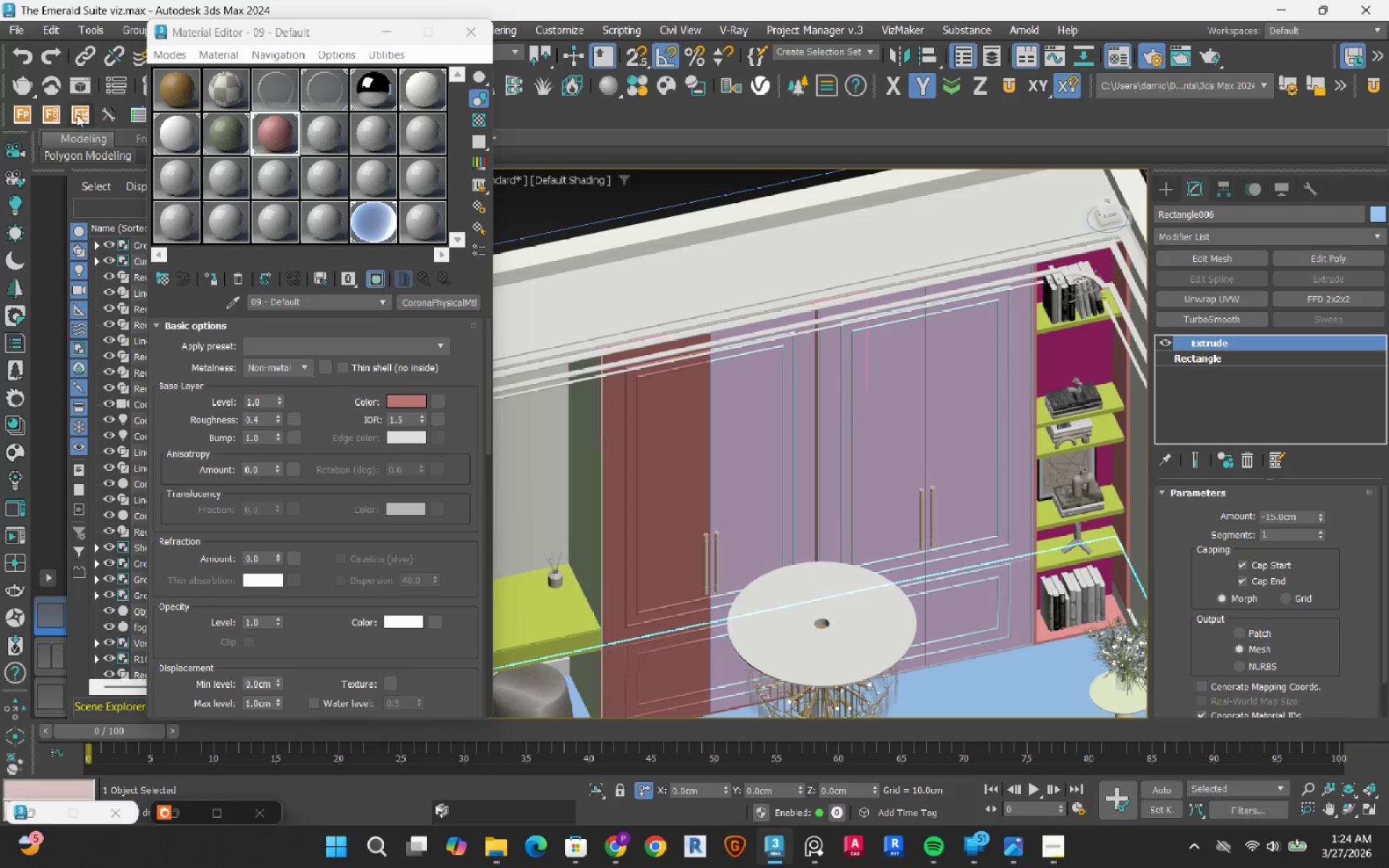 
left_click([16, 33])
 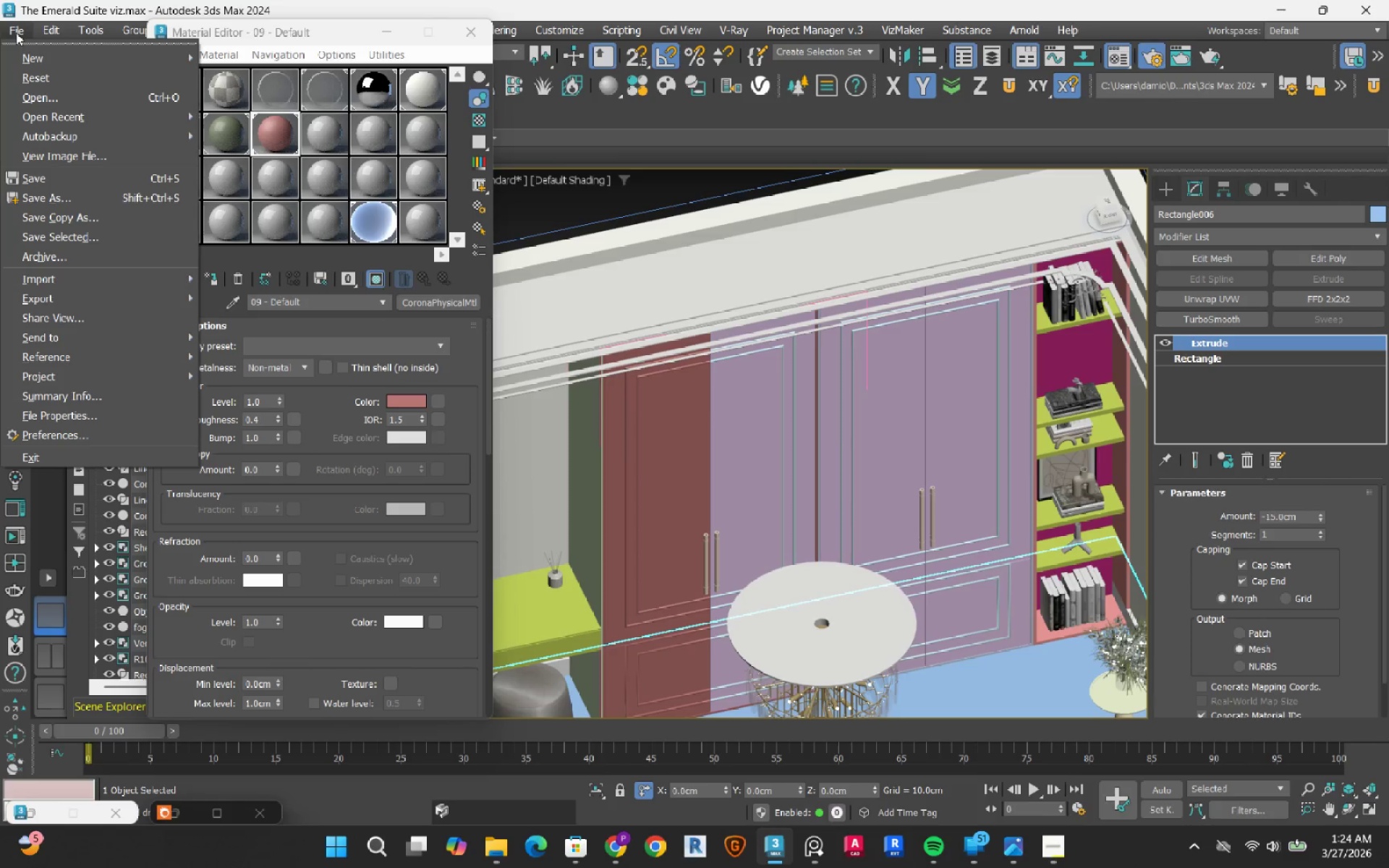 
left_click([16, 33])
 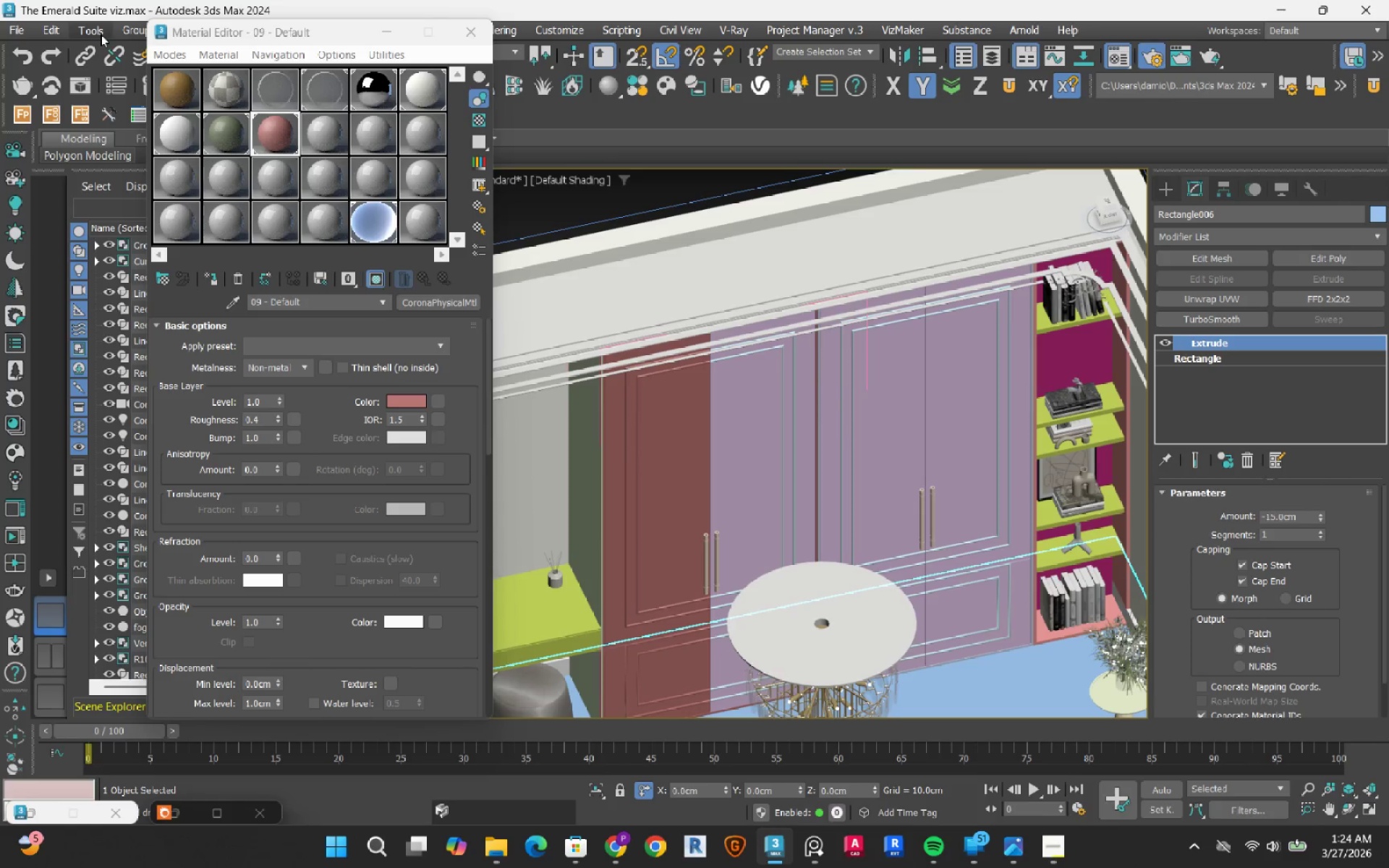 
left_click([124, 35])
 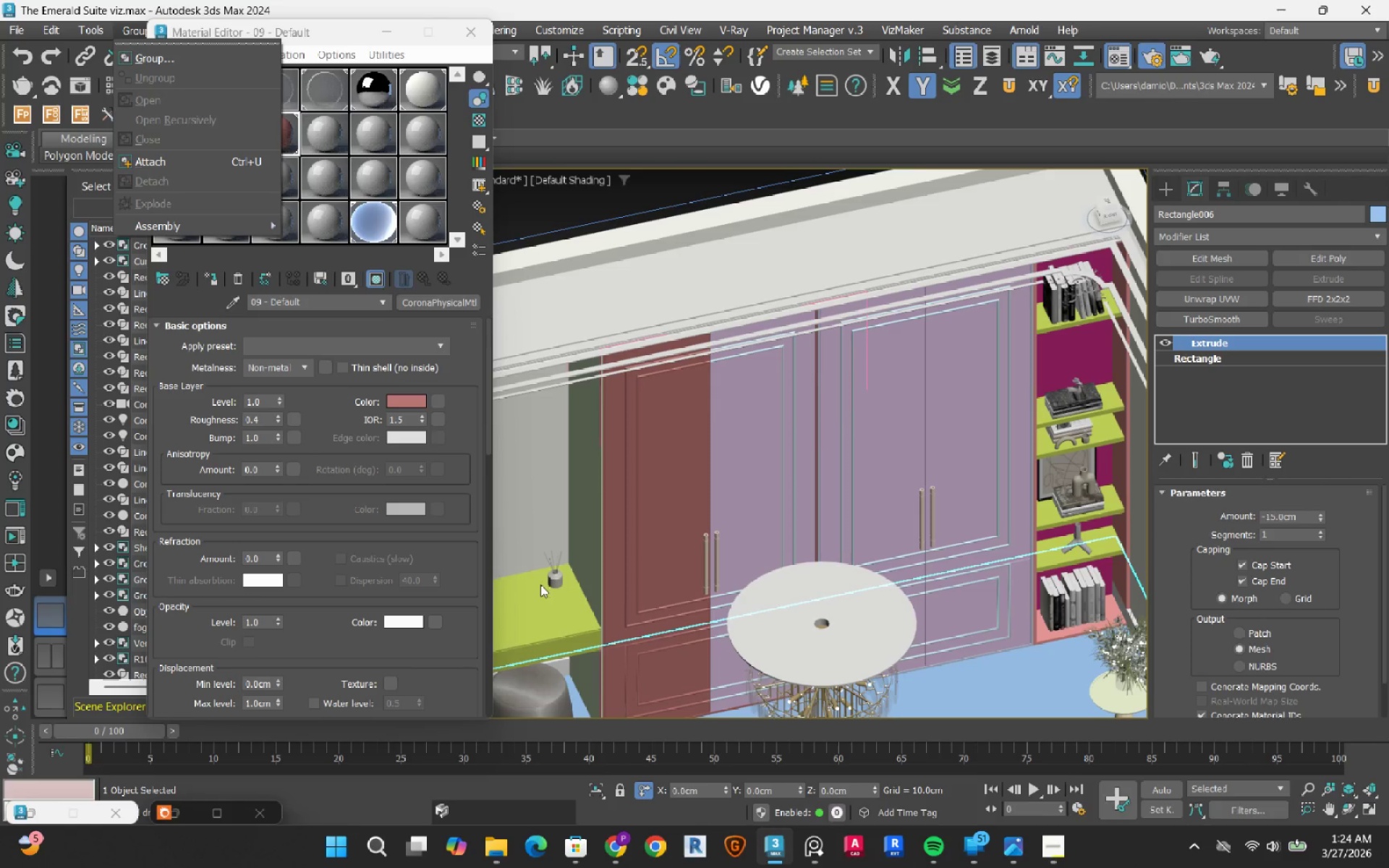 
left_click([632, 435])
 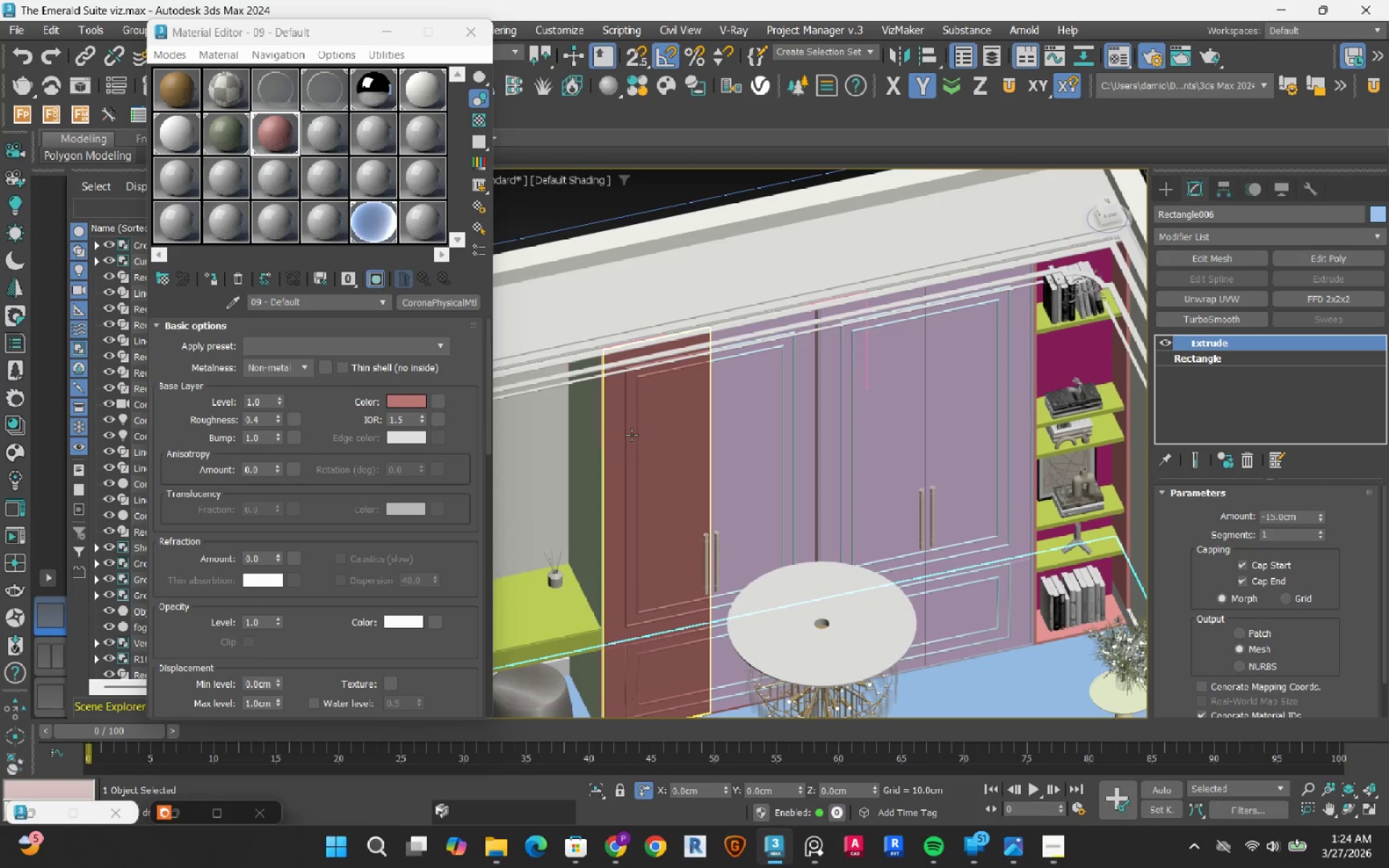 
left_click([632, 435])
 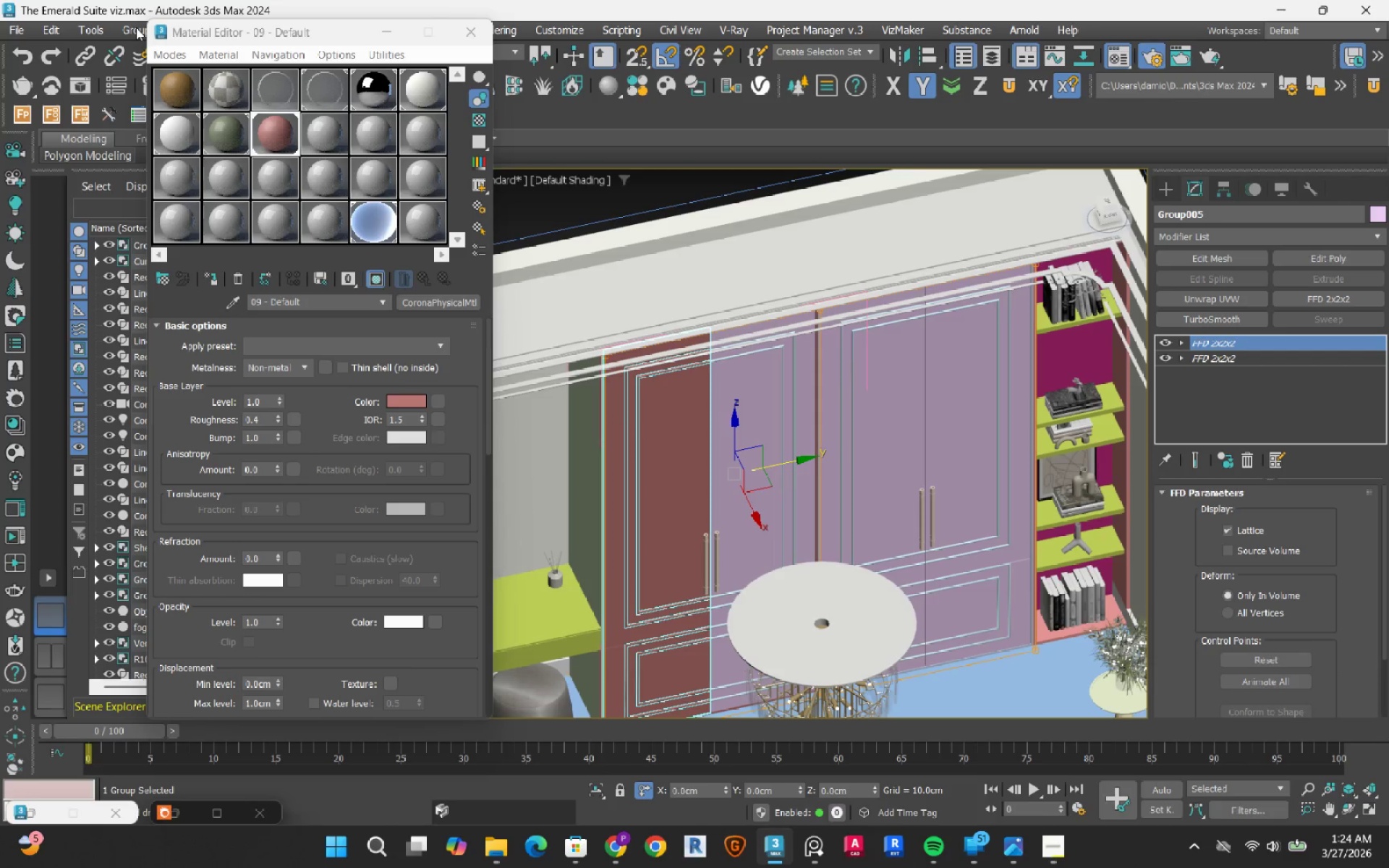 
left_click([136, 27])
 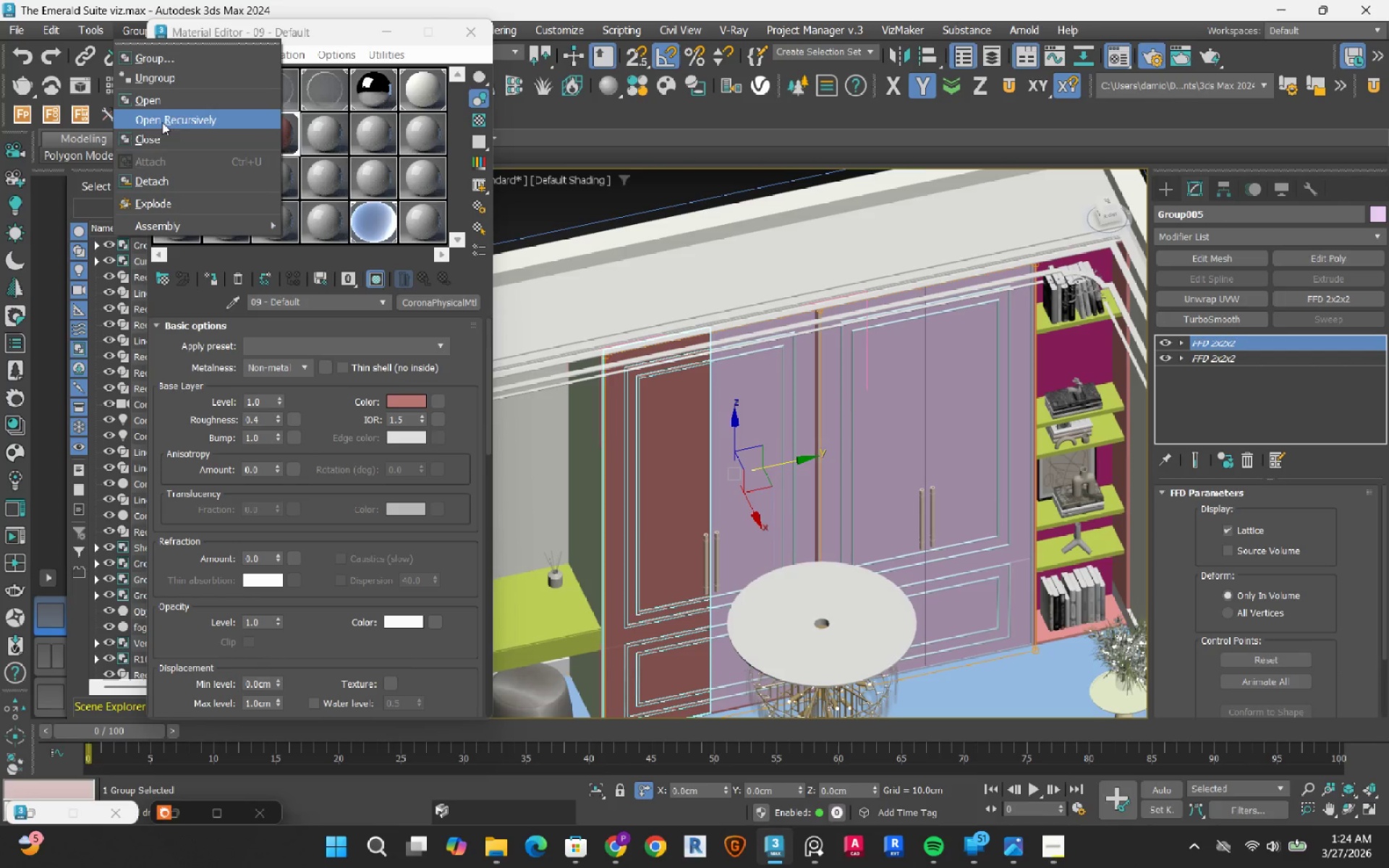 
left_click([163, 137])
 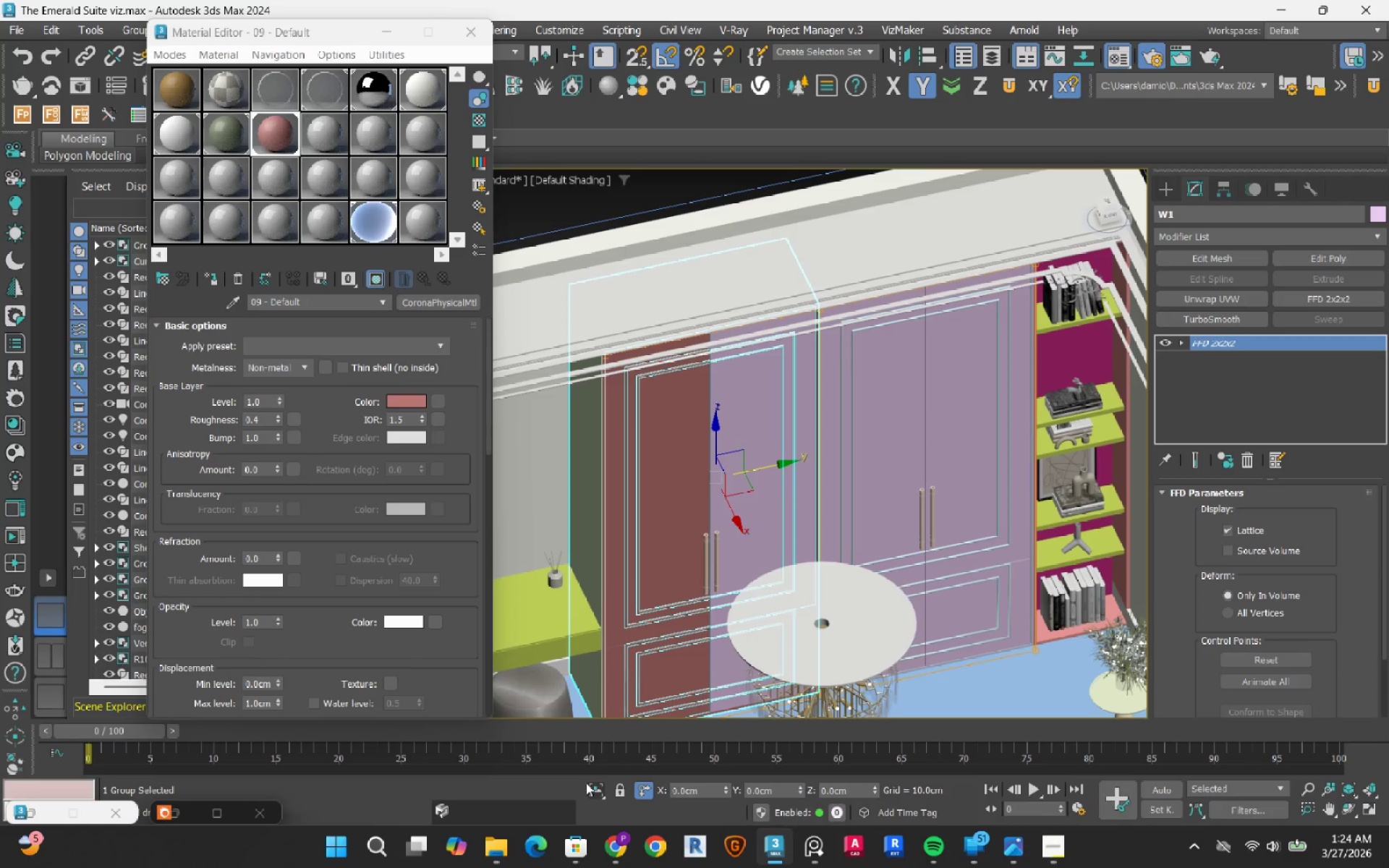 
left_click([595, 785])
 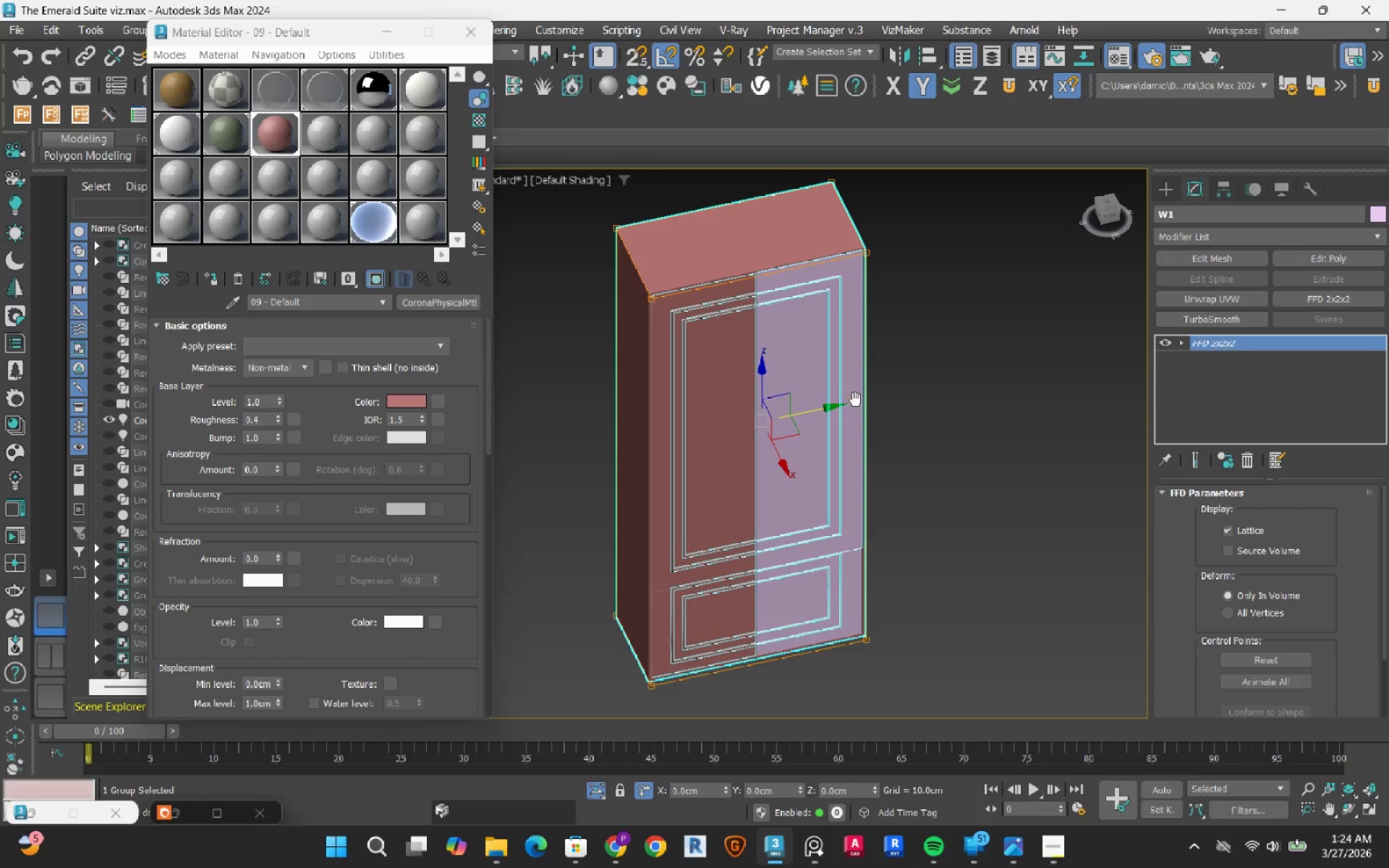 
left_click([1019, 362])
 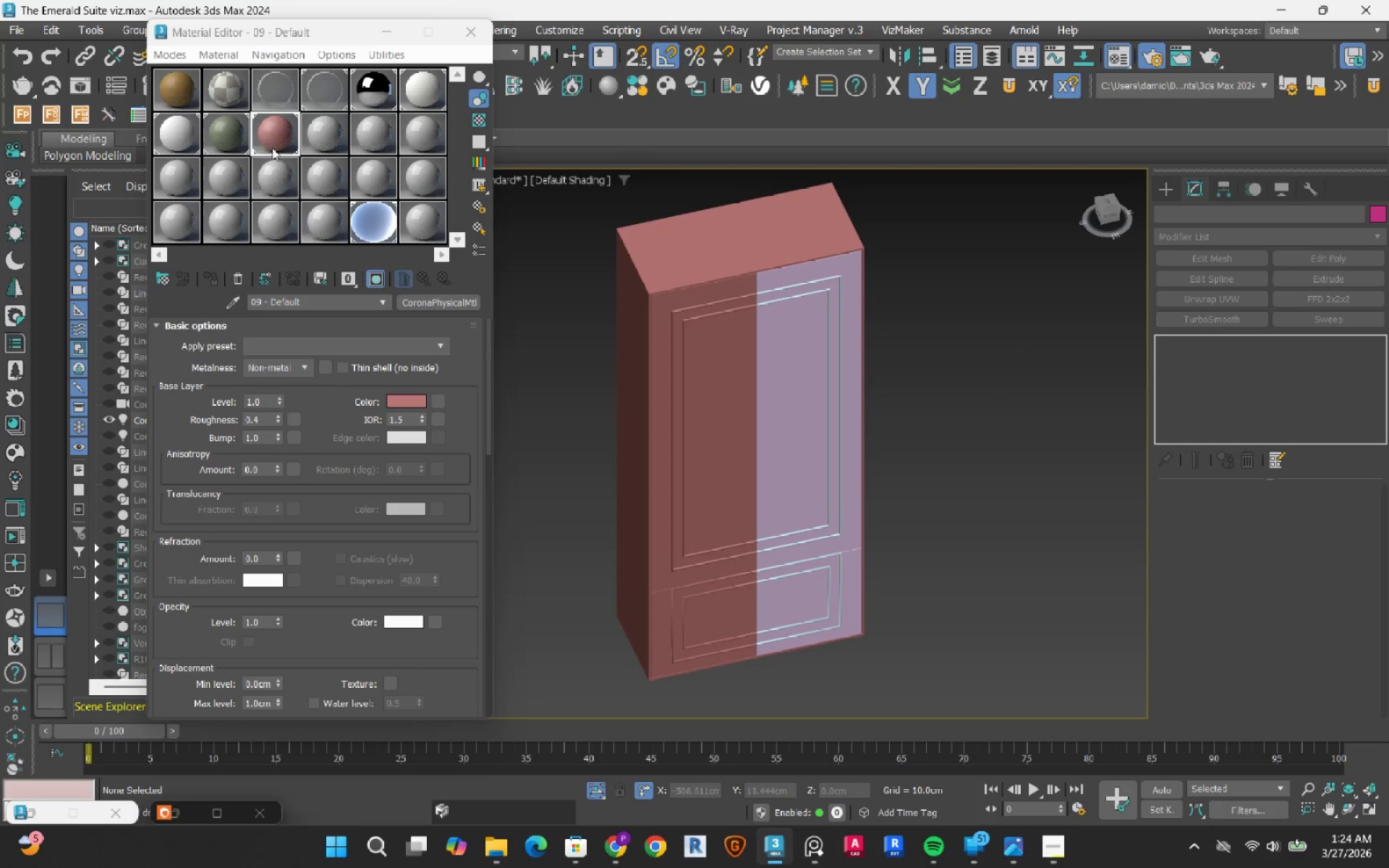 
left_click_drag(start_coordinate=[277, 135], to_coordinate=[801, 340])
 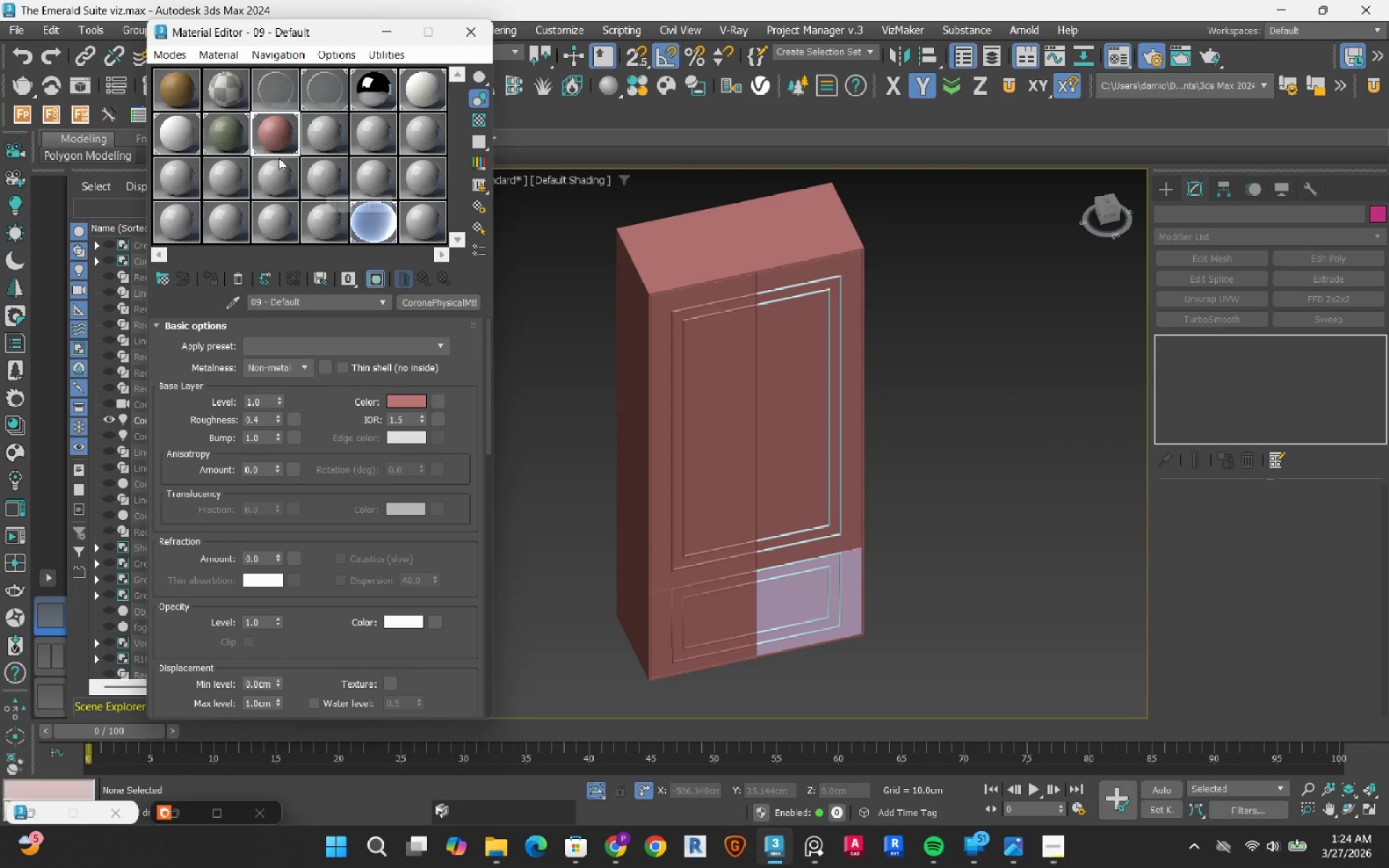 
left_click_drag(start_coordinate=[279, 139], to_coordinate=[780, 604])
 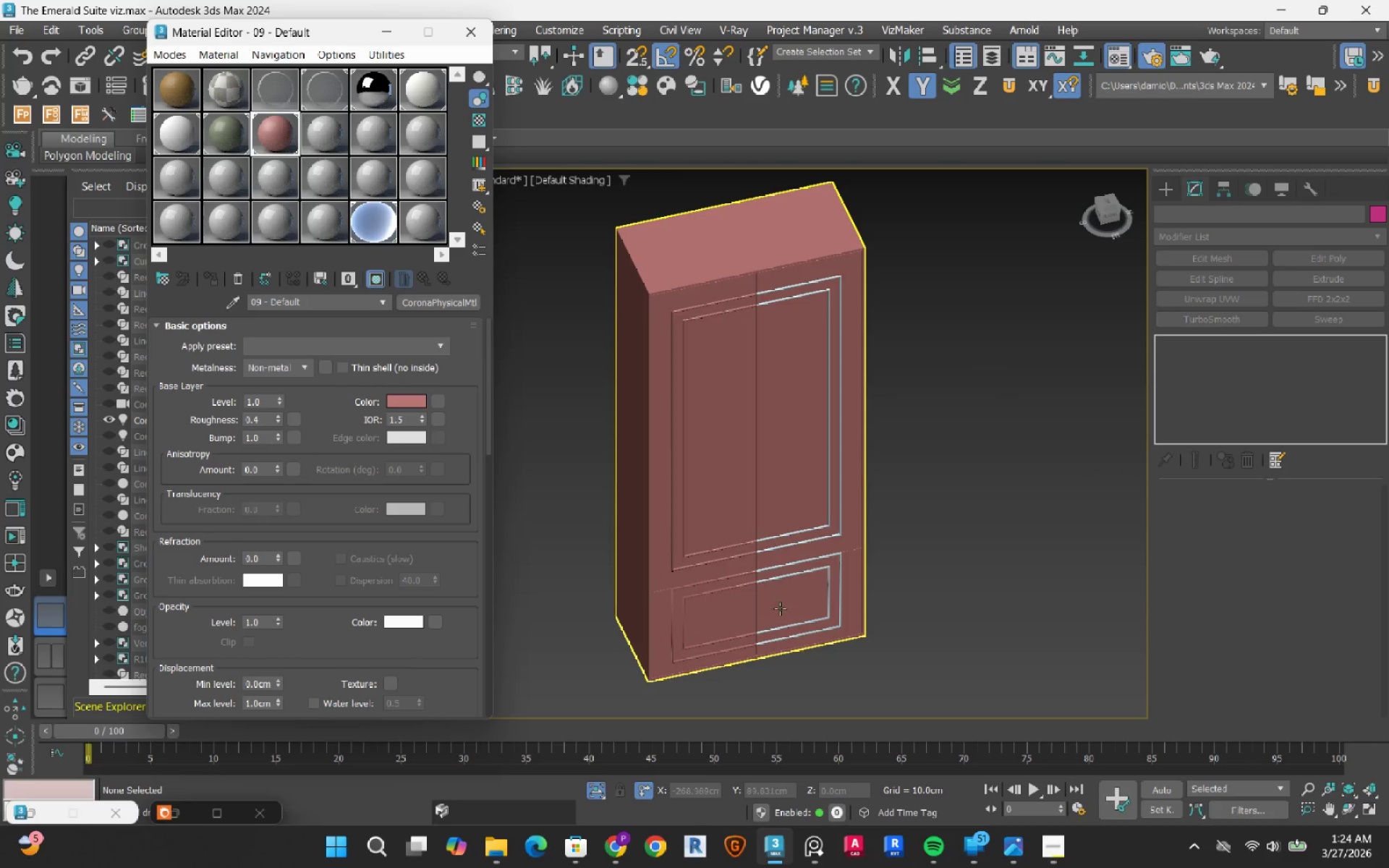 
scroll: coordinate [752, 542], scroll_direction: up, amount: 4.0
 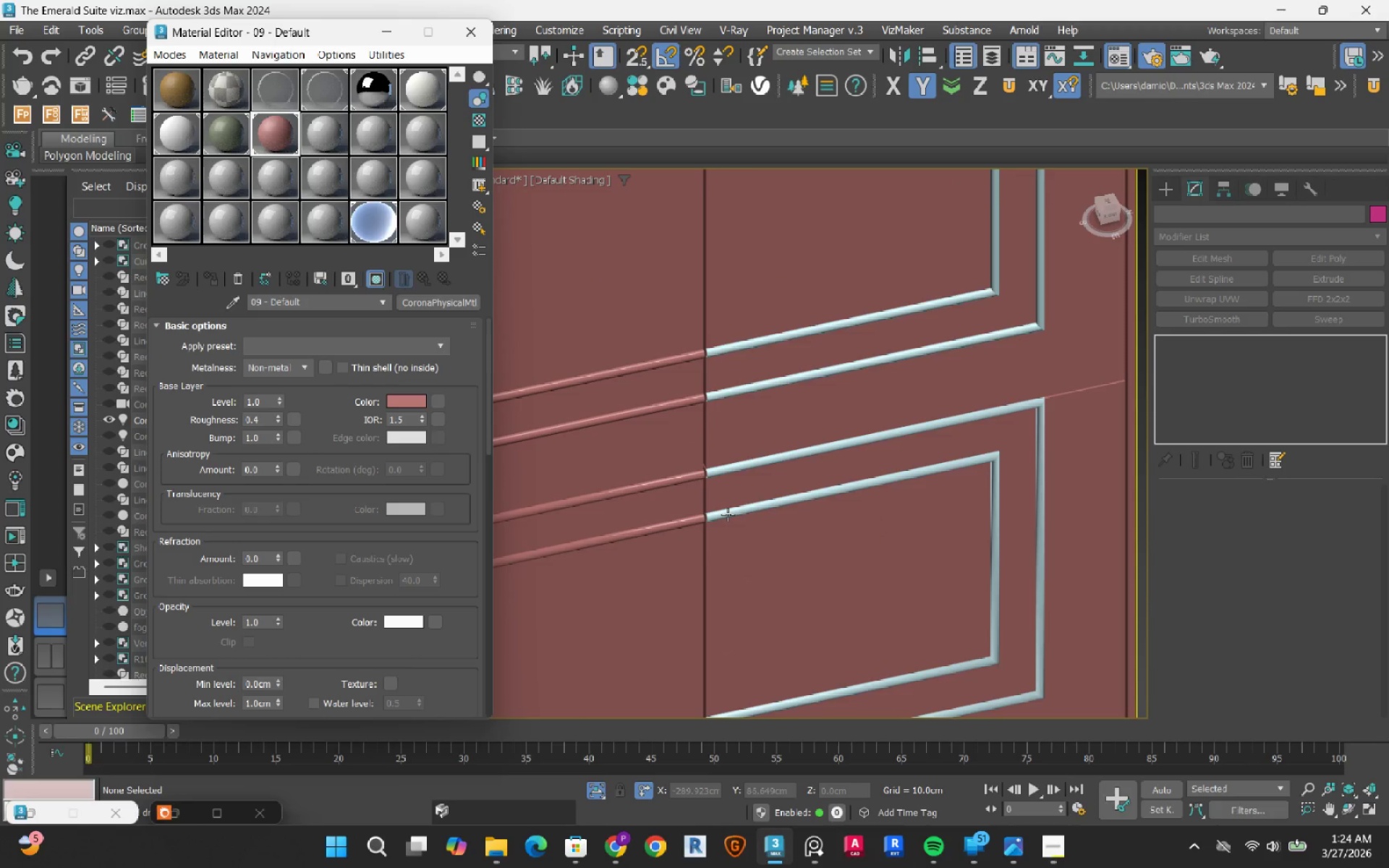 
left_click([728, 514])
 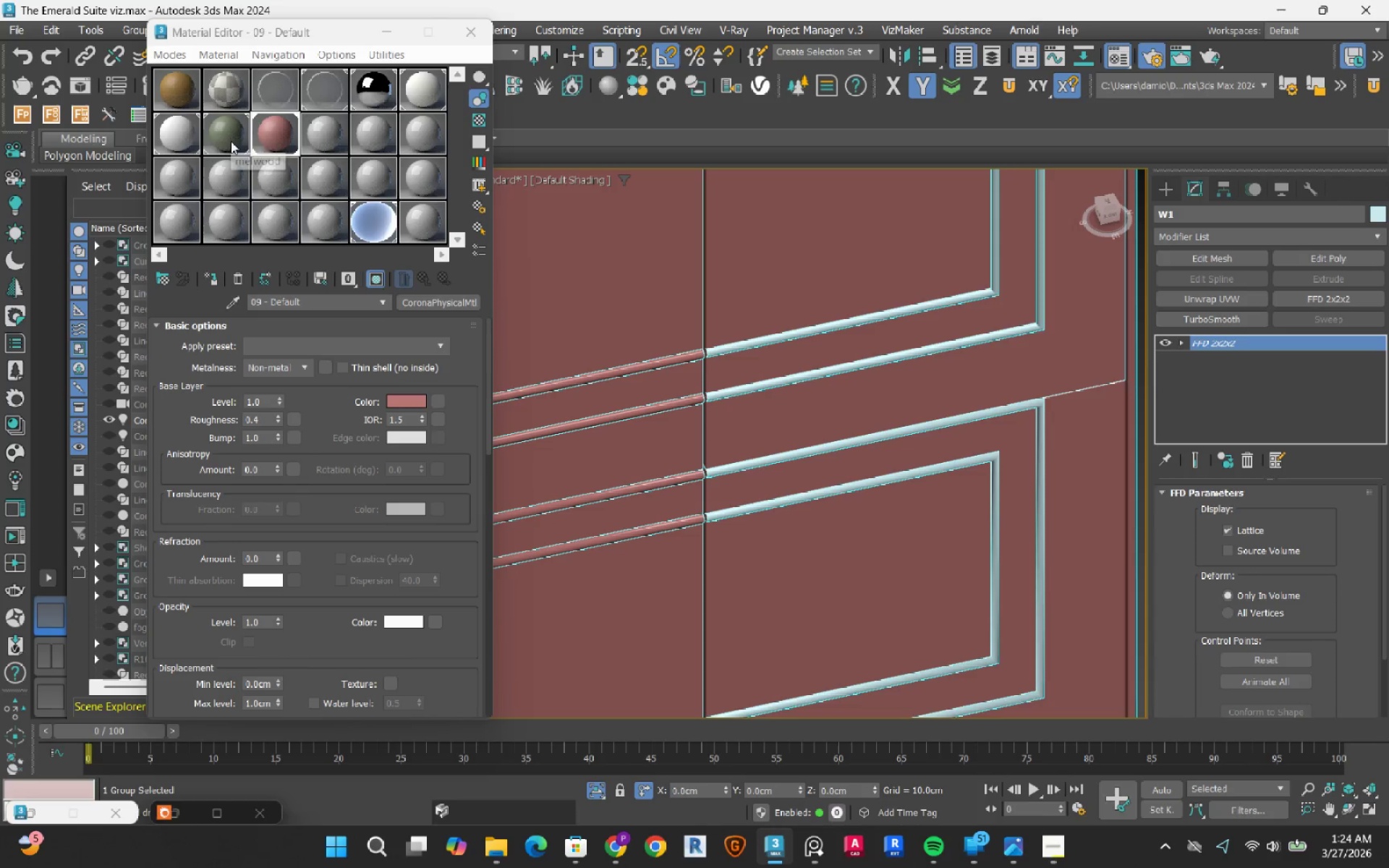 
left_click([216, 273])
 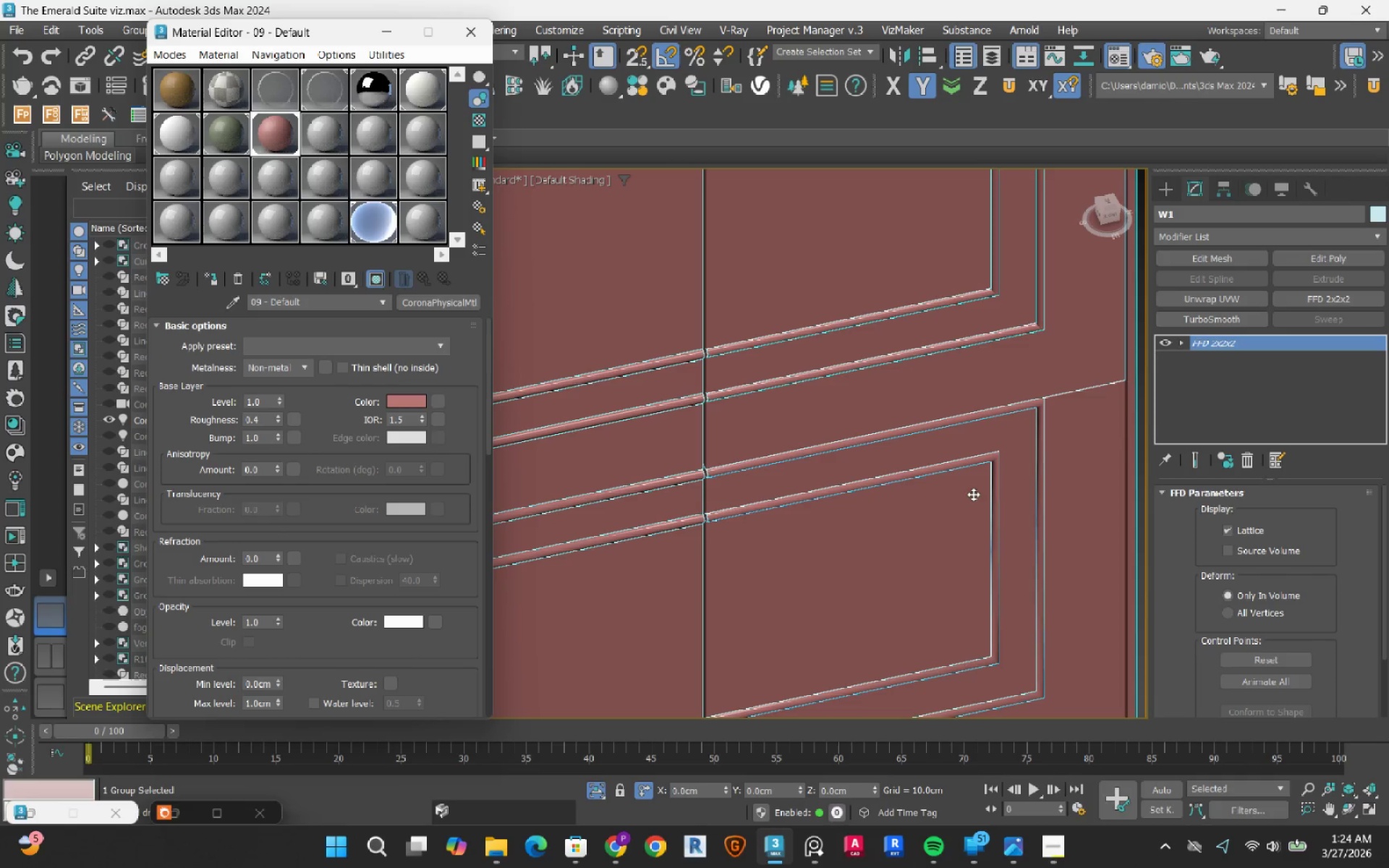 
scroll: coordinate [877, 561], scroll_direction: down, amount: 3.0
 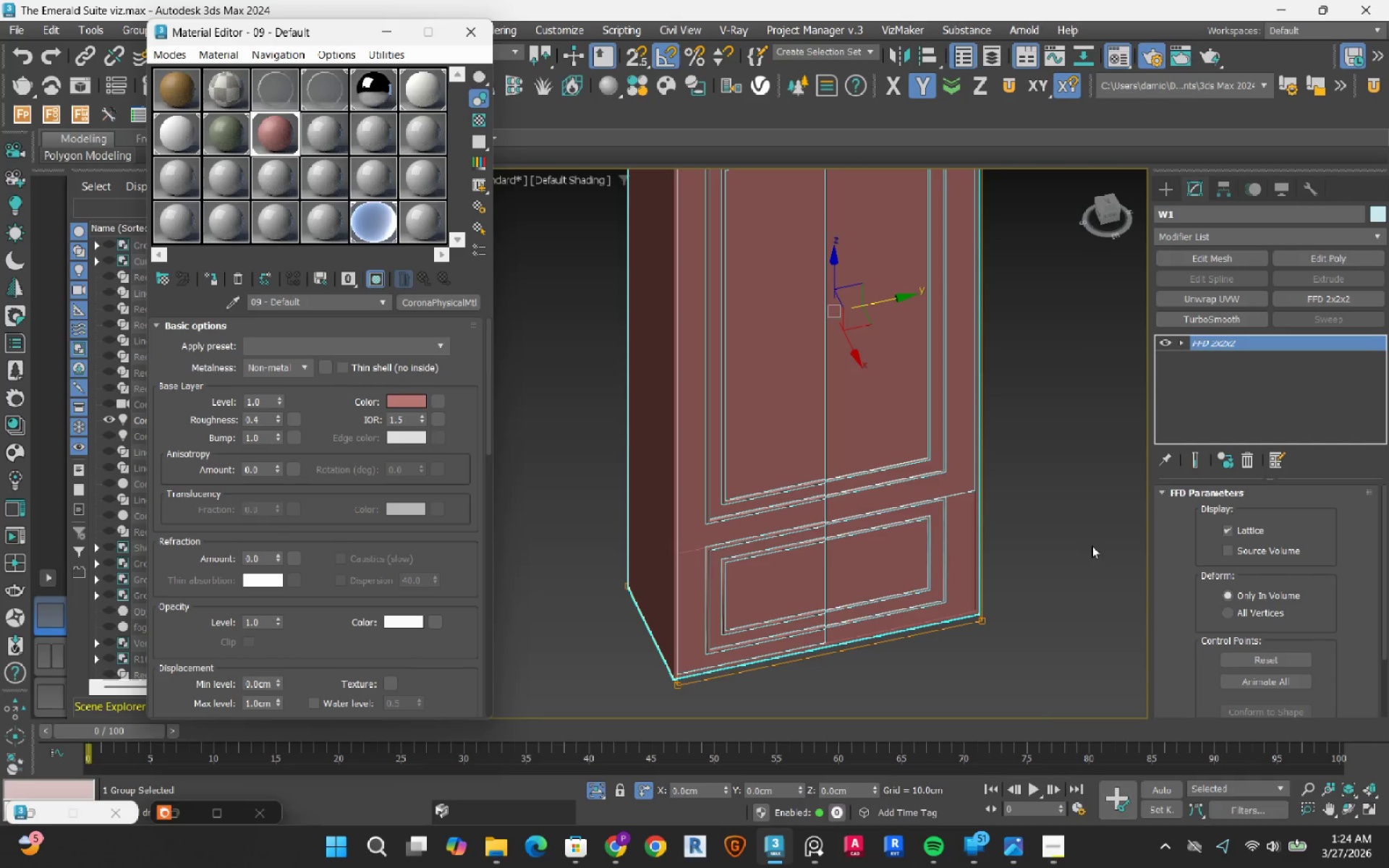 
left_click([1131, 539])
 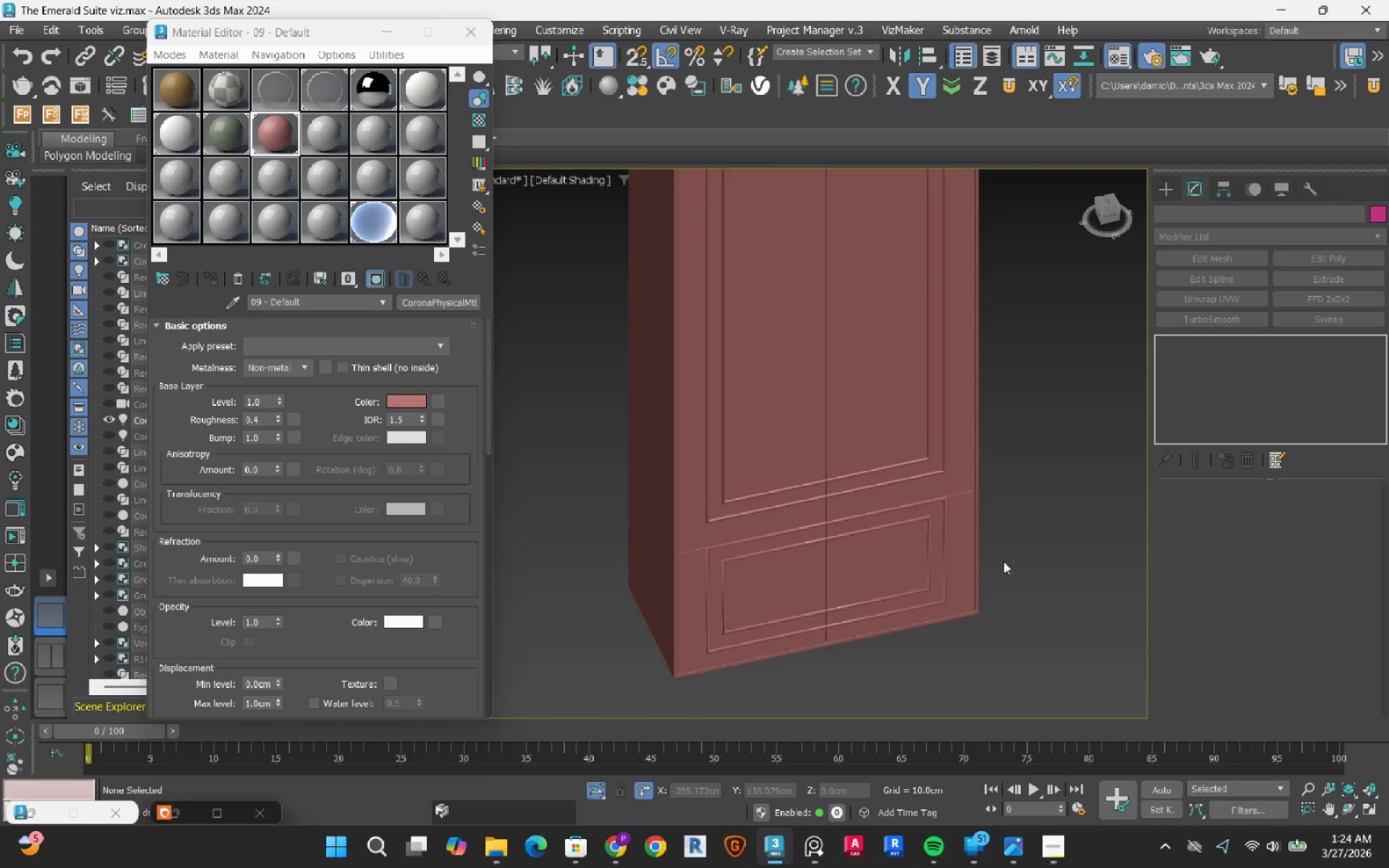 
scroll: coordinate [875, 577], scroll_direction: down, amount: 2.0
 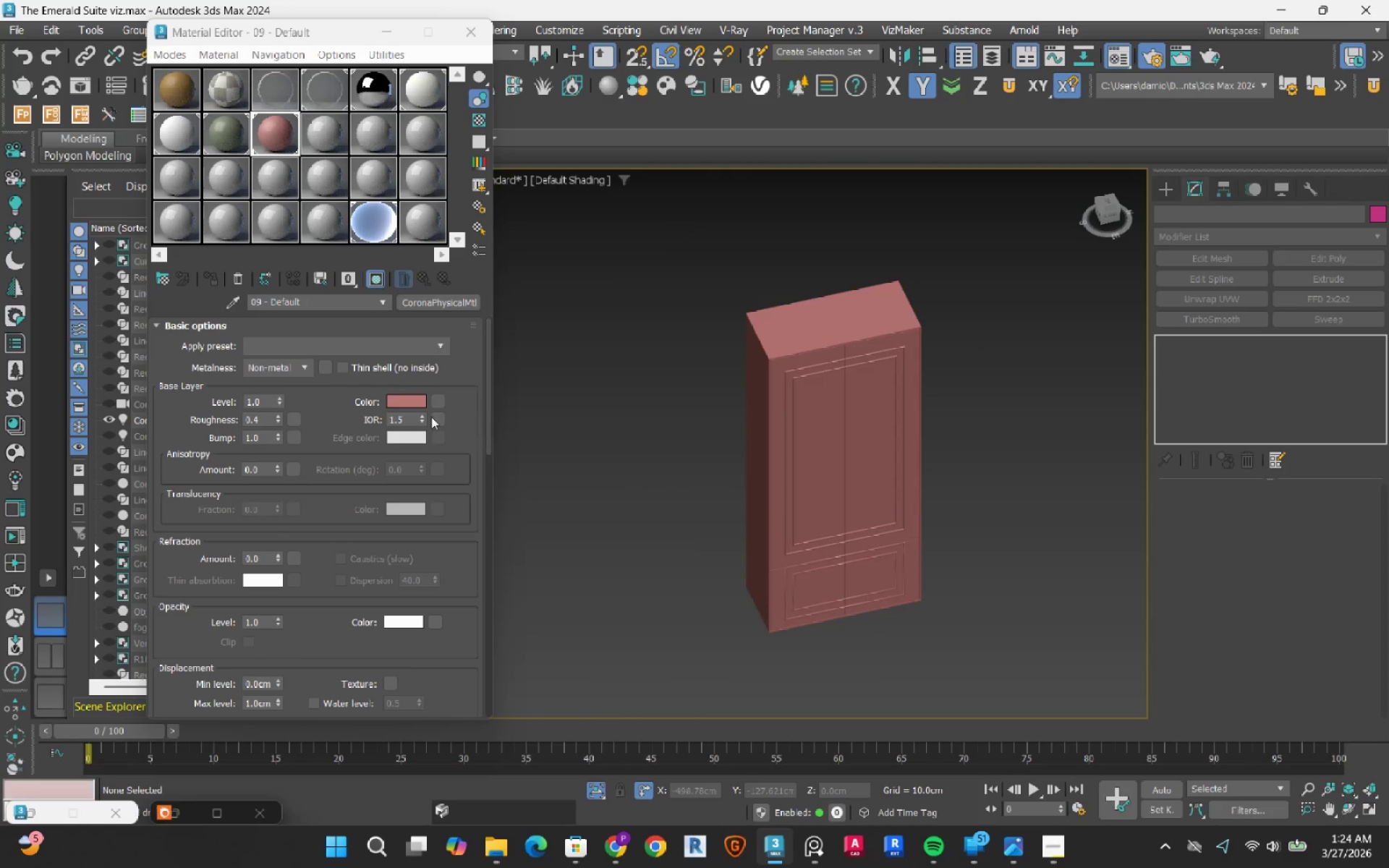 
right_click([407, 407])
 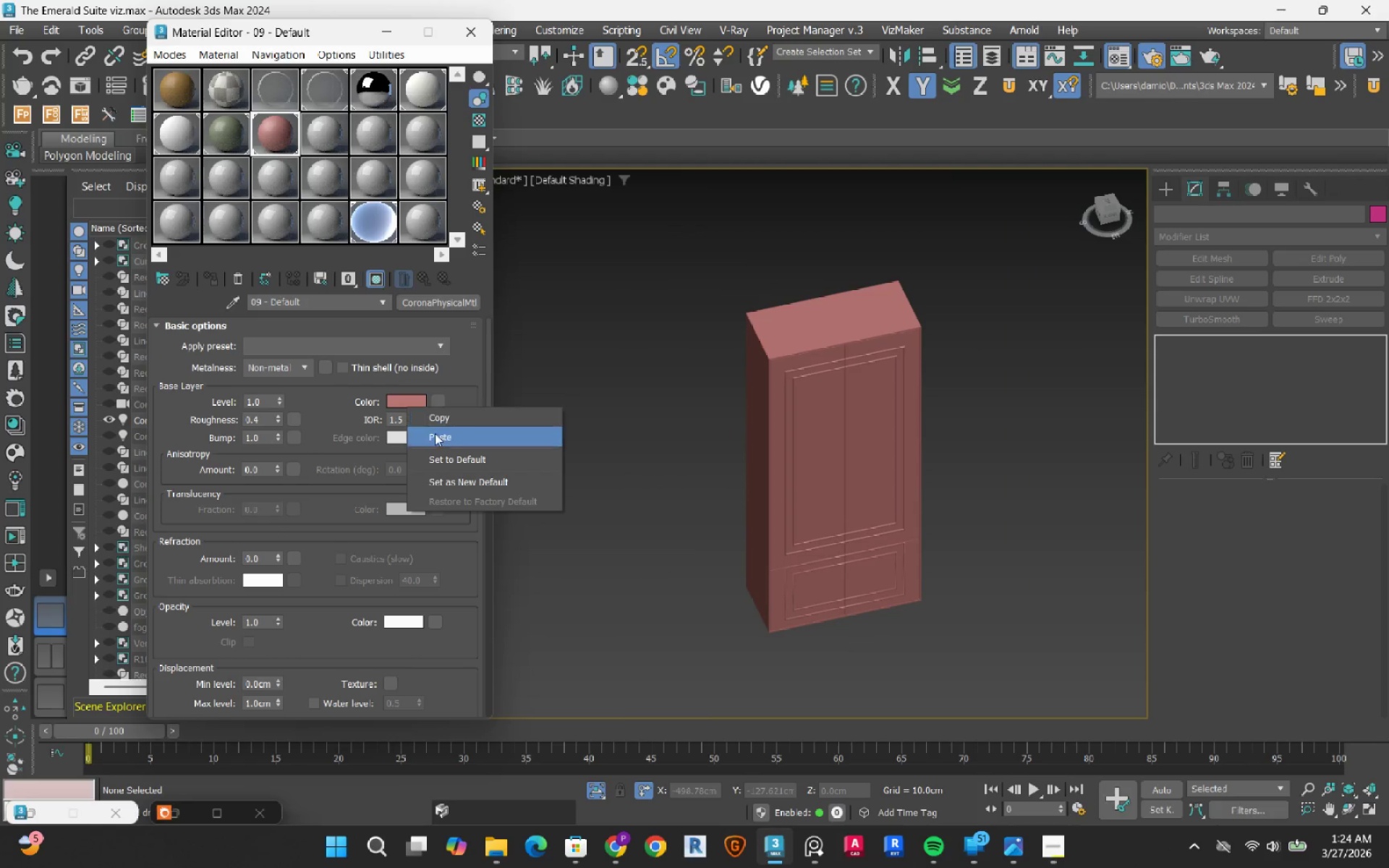 
left_click([439, 437])
 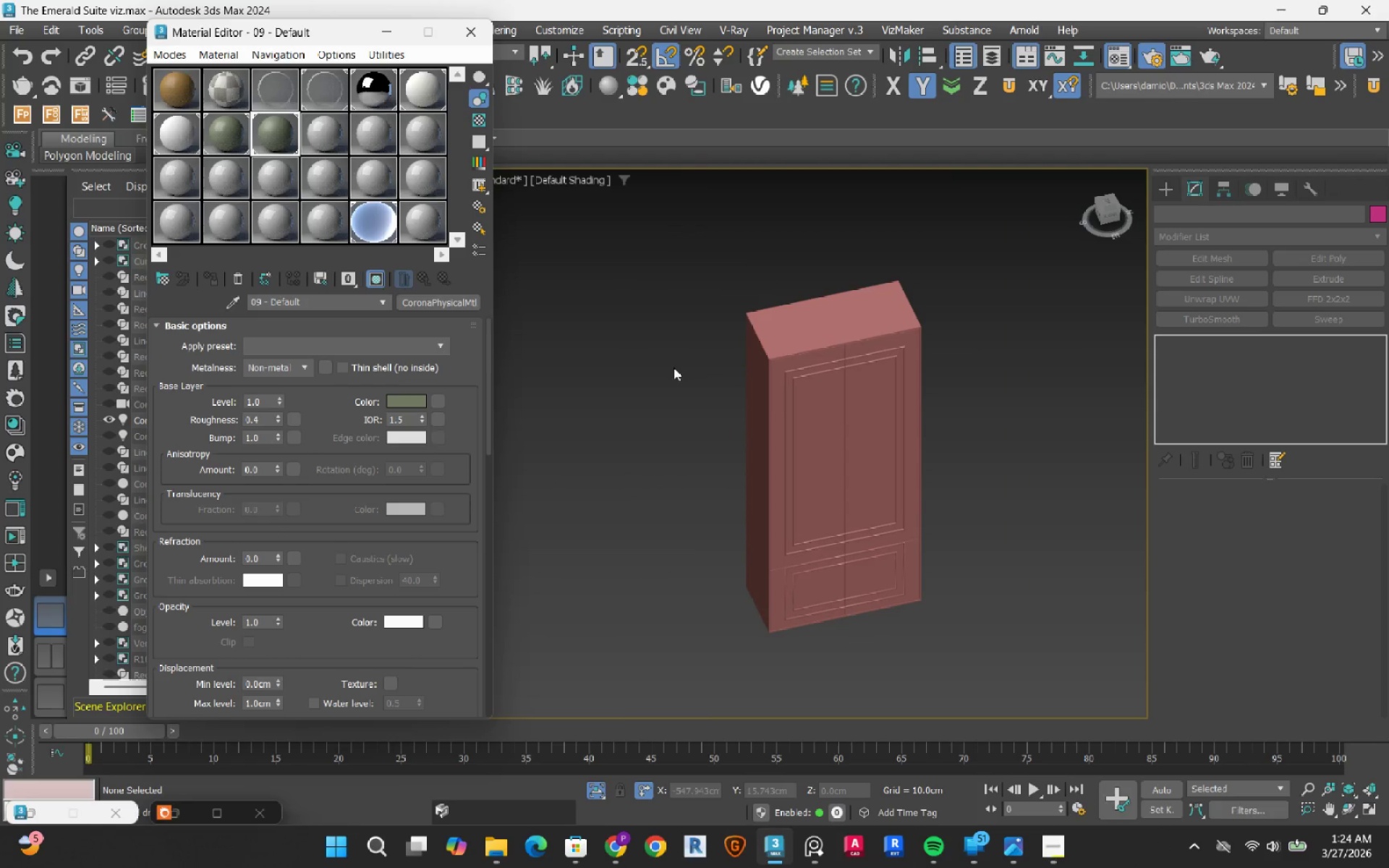 
scroll: coordinate [684, 375], scroll_direction: down, amount: 2.0
 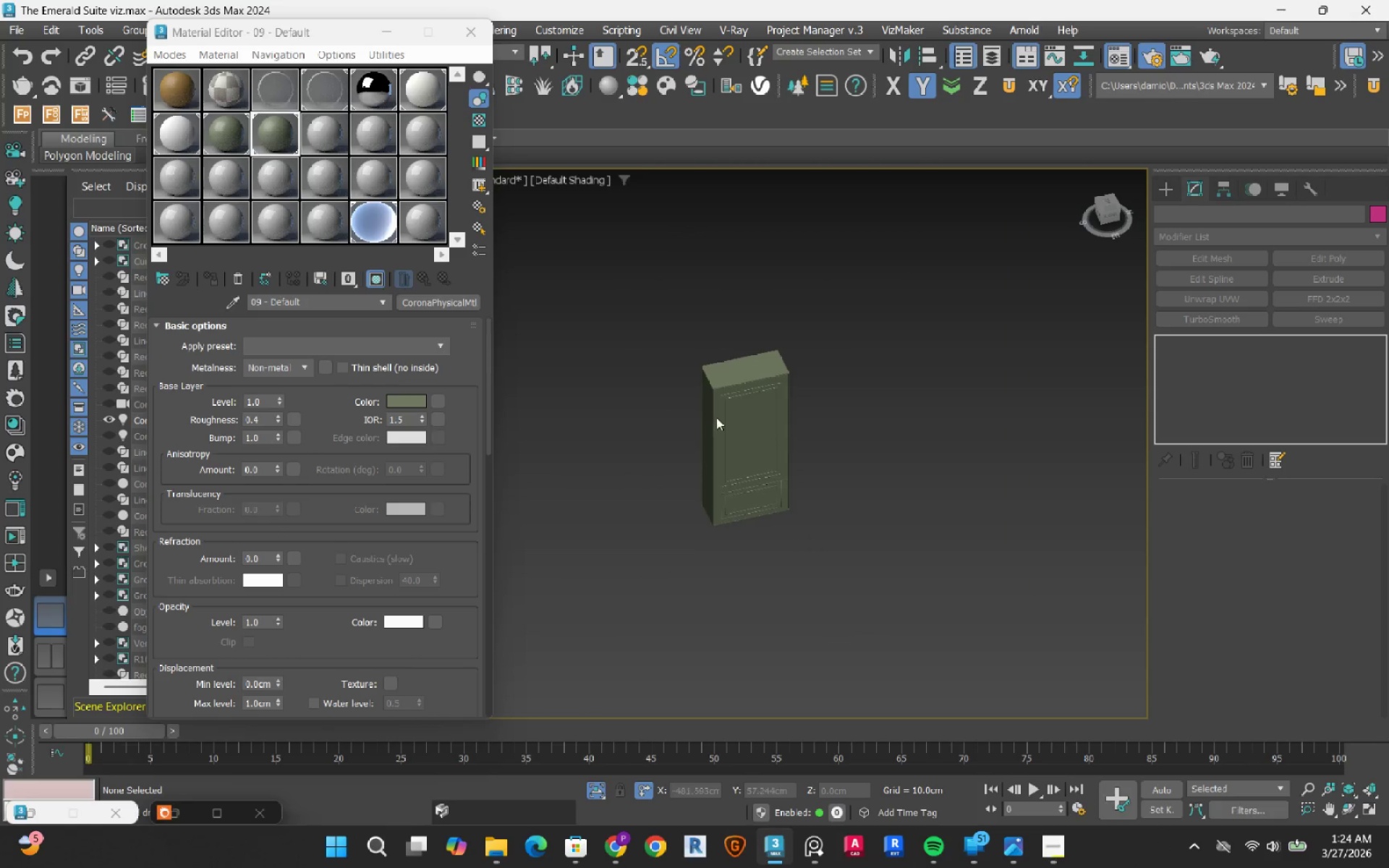 
scroll: coordinate [694, 371], scroll_direction: up, amount: 8.0
 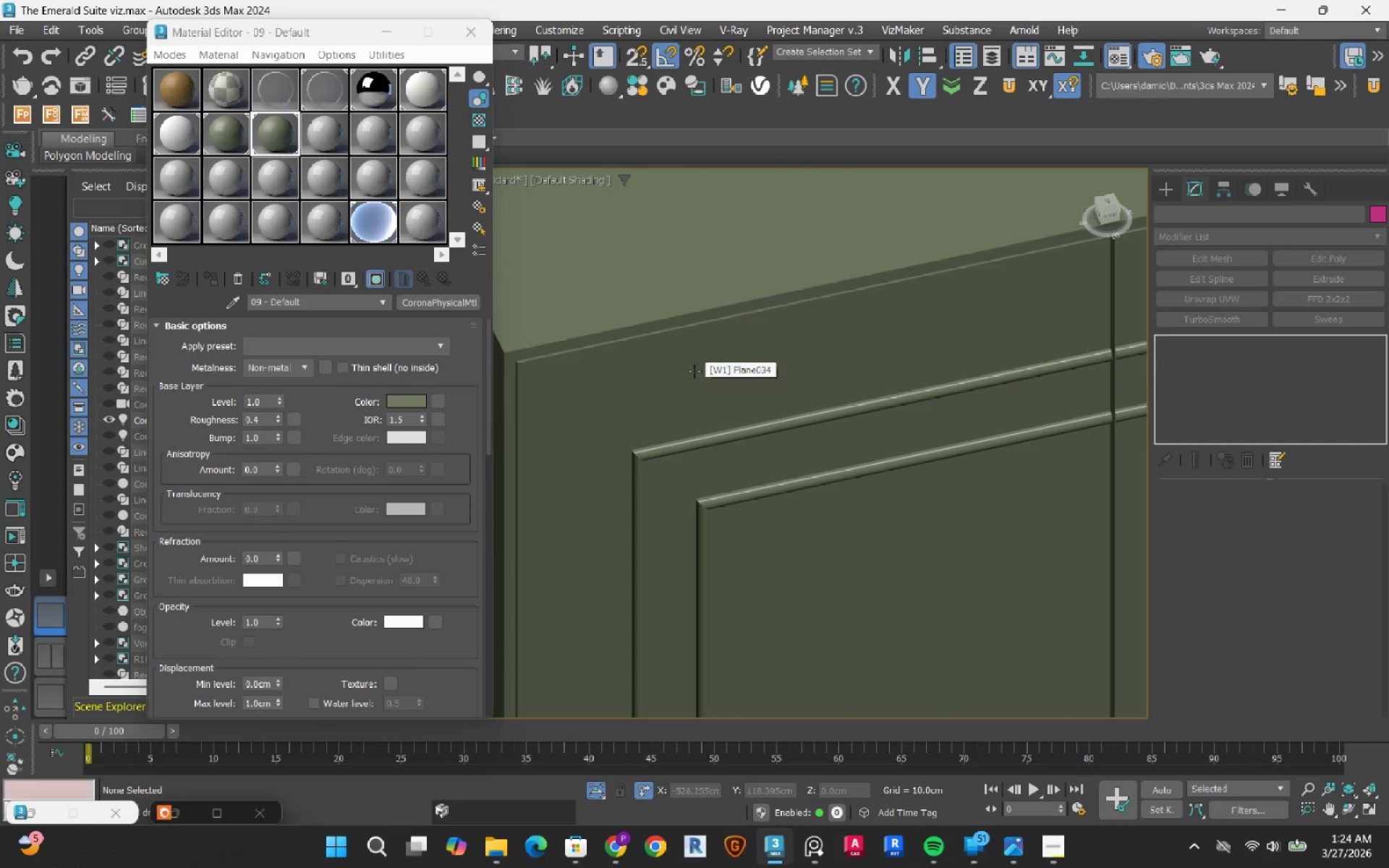 
scroll: coordinate [694, 371], scroll_direction: down, amount: 5.0
 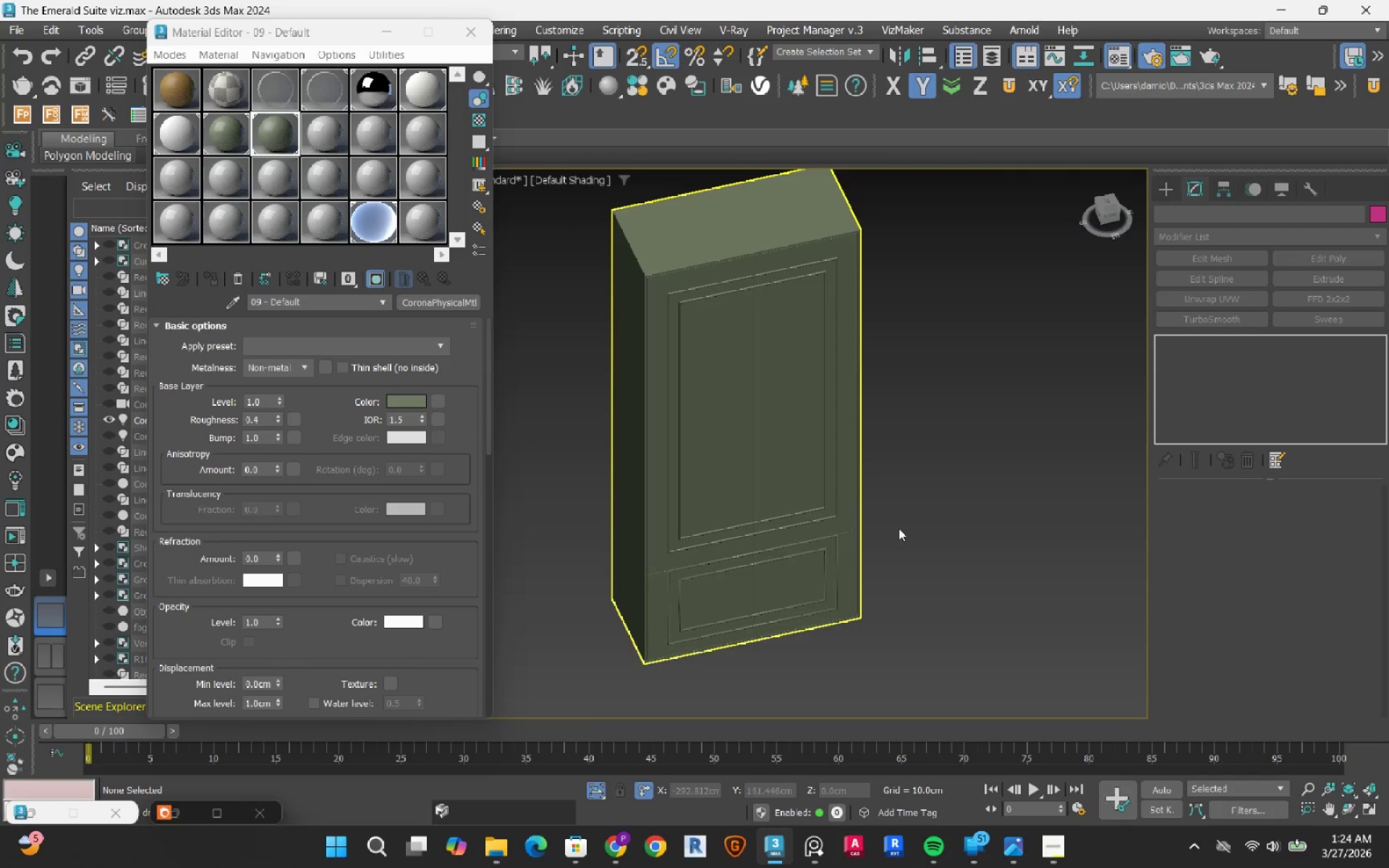 
left_click([1027, 472])
 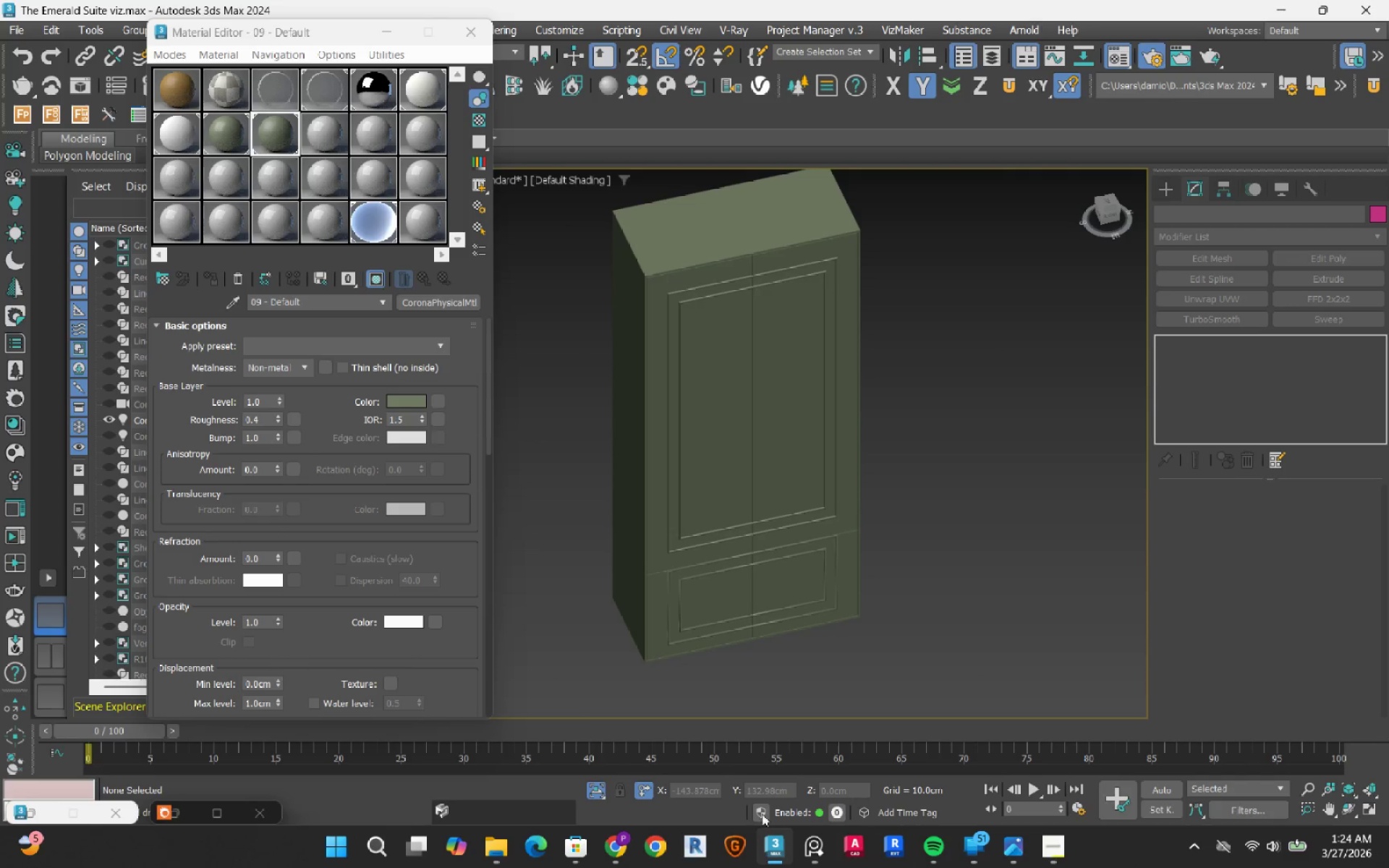 
left_click([598, 788])
 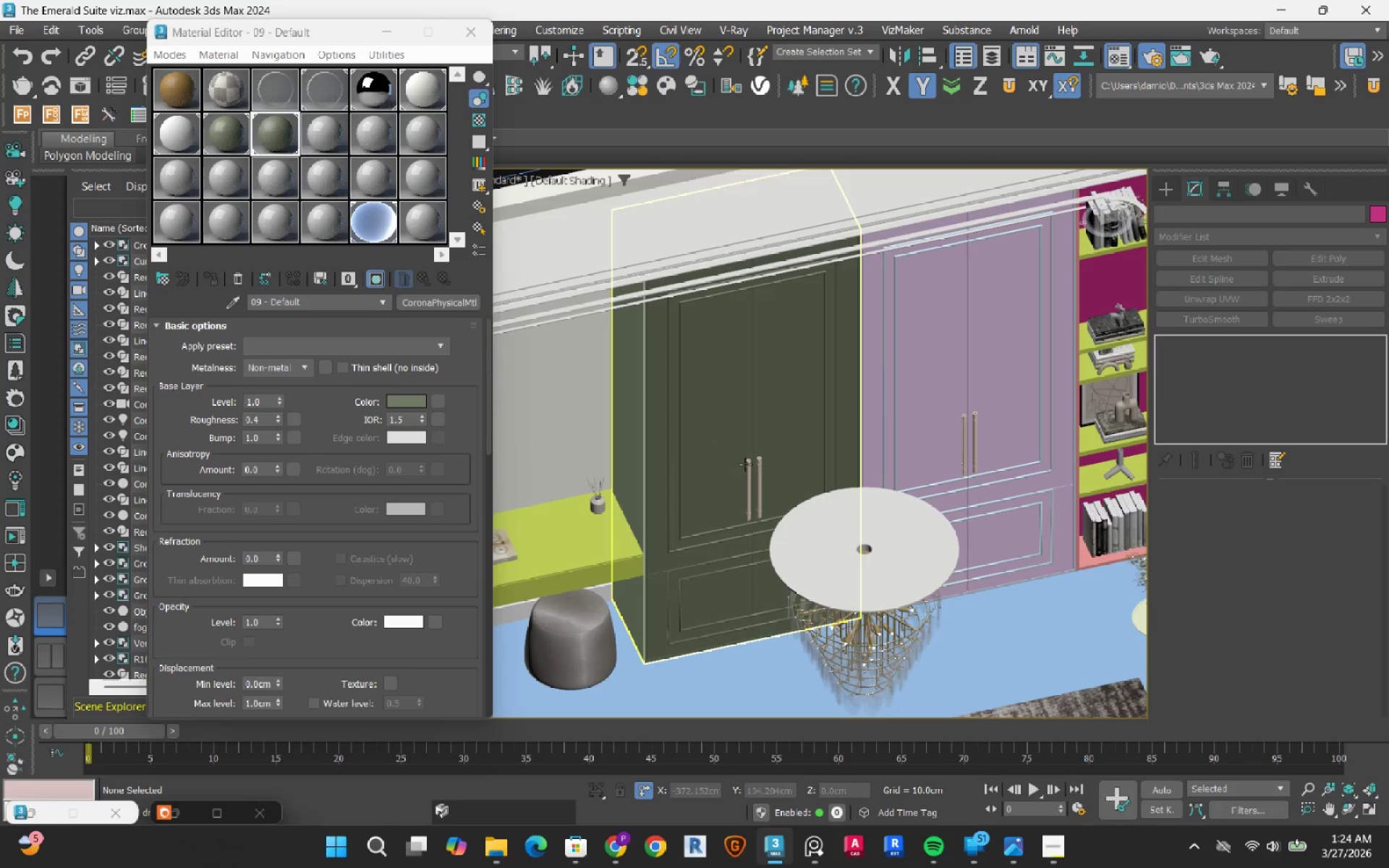 
scroll: coordinate [748, 478], scroll_direction: up, amount: 5.0
 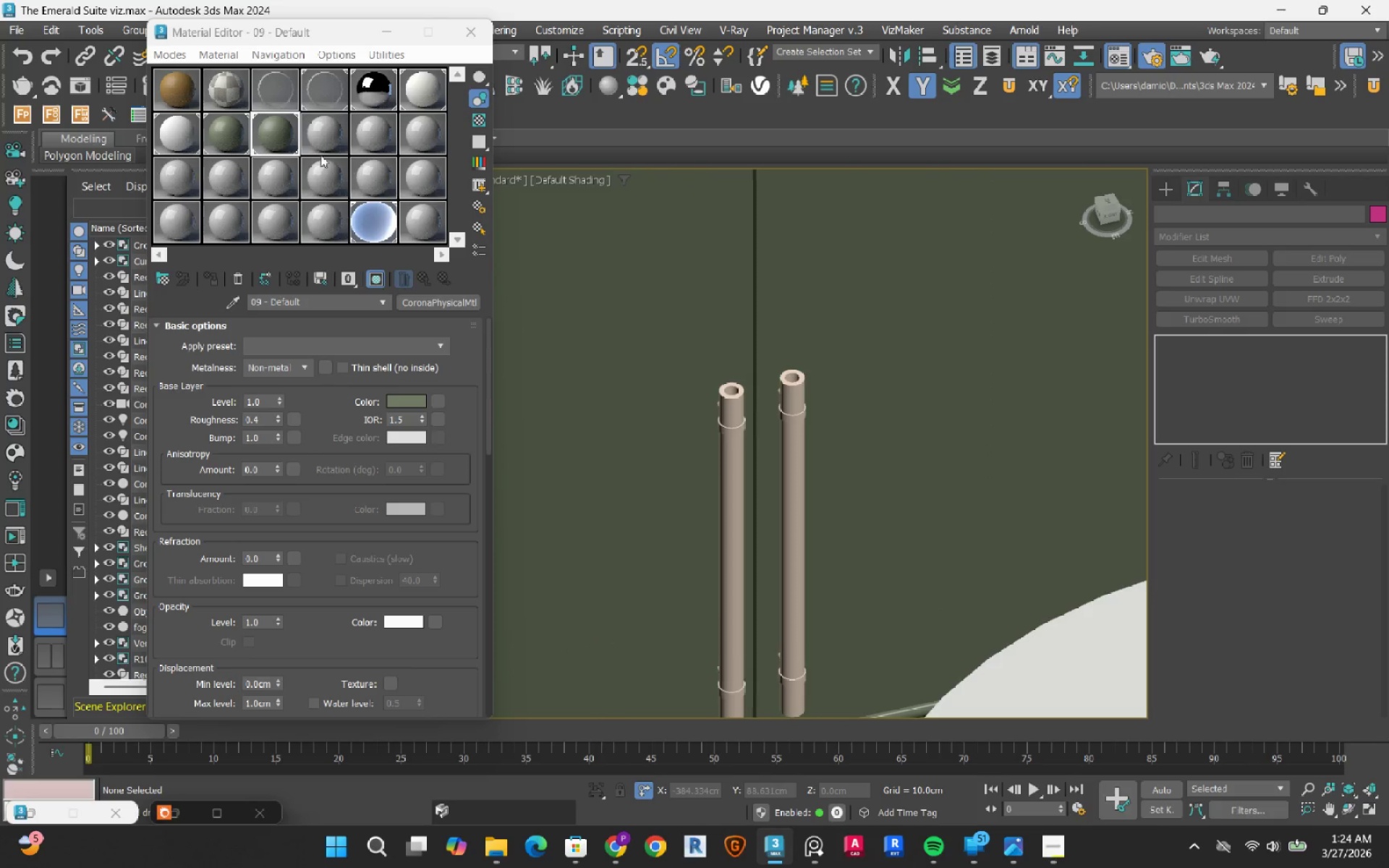 
left_click([319, 136])
 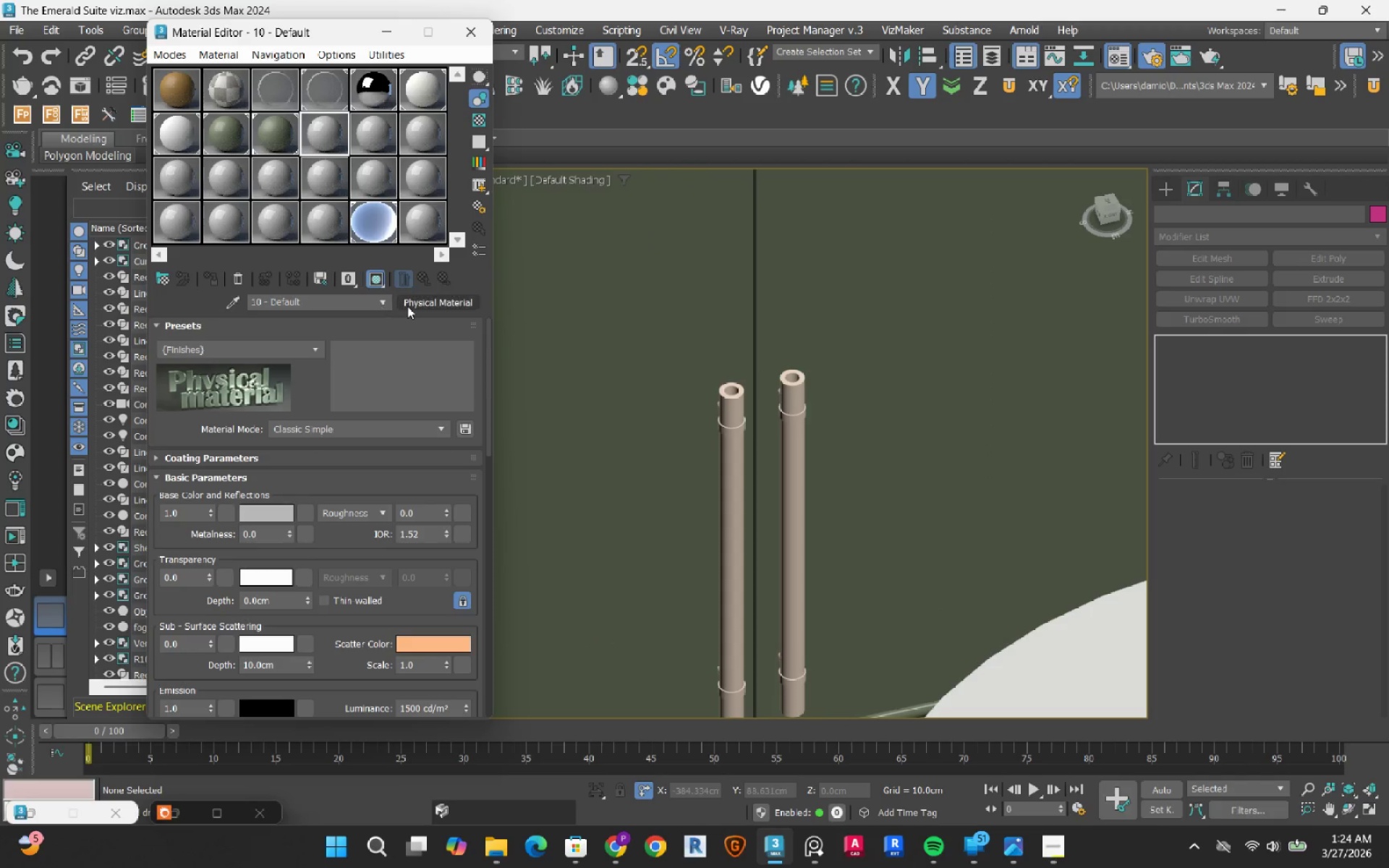 
left_click([409, 306])
 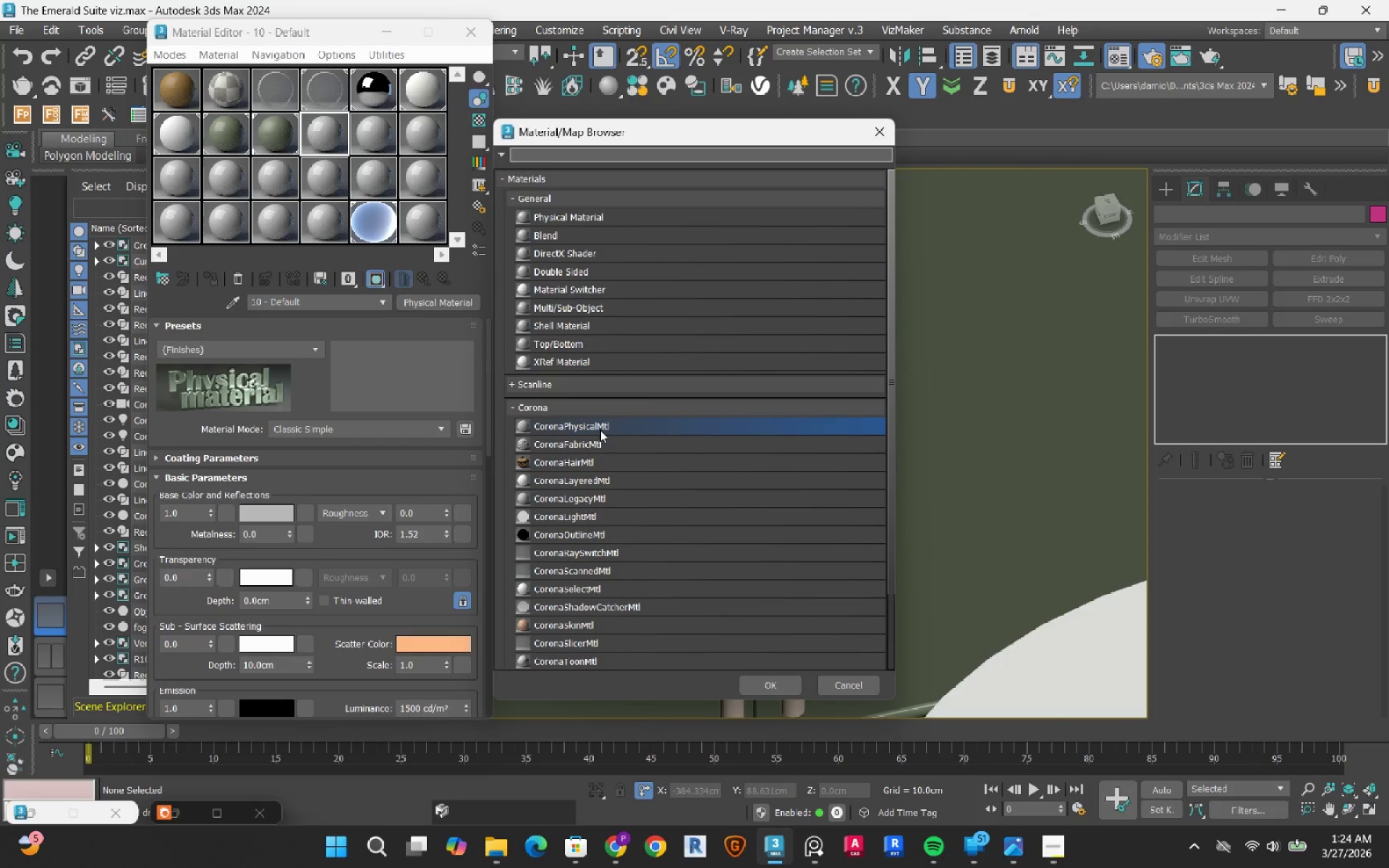 
double_click([600, 430])
 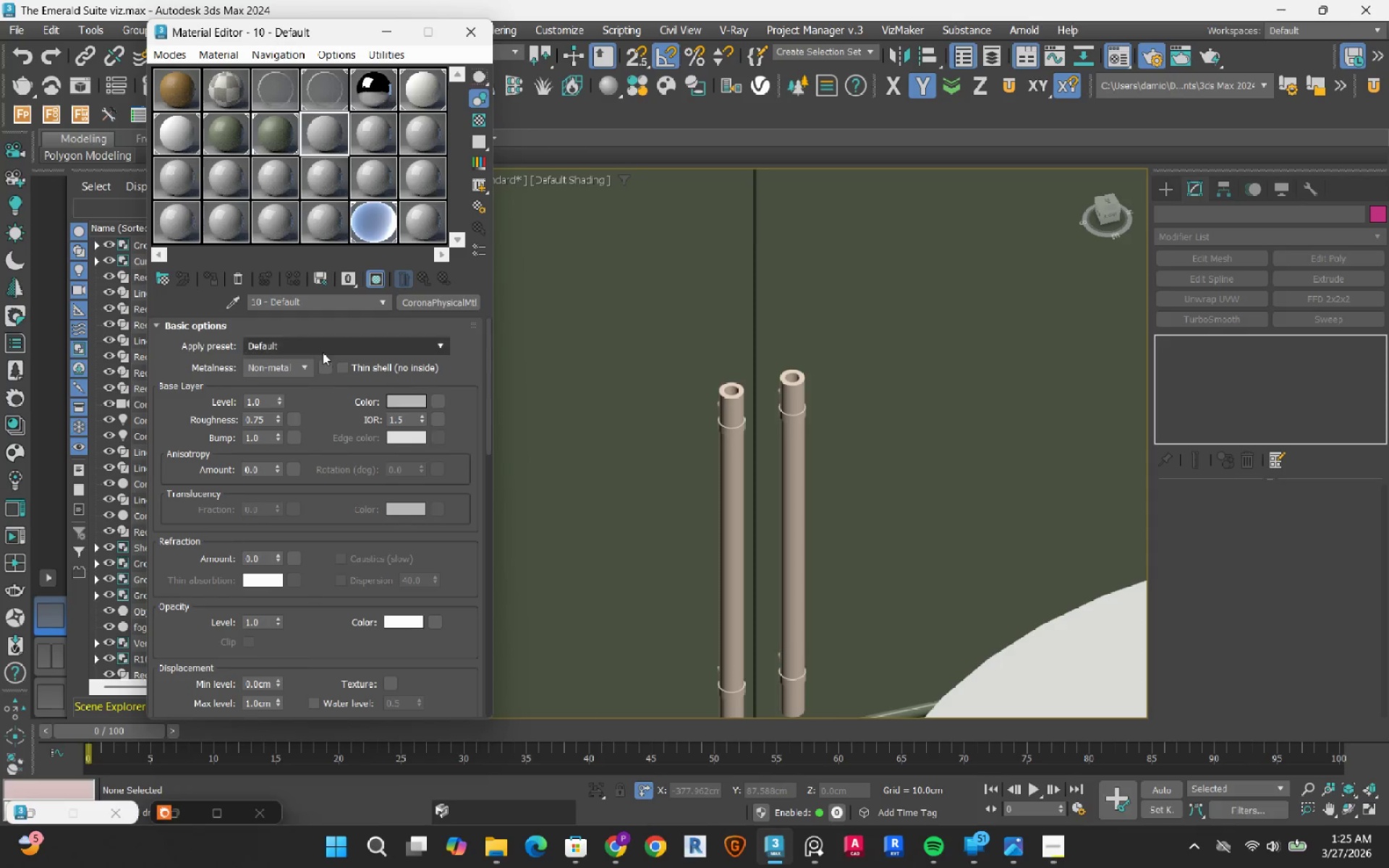 
left_click([321, 350])
 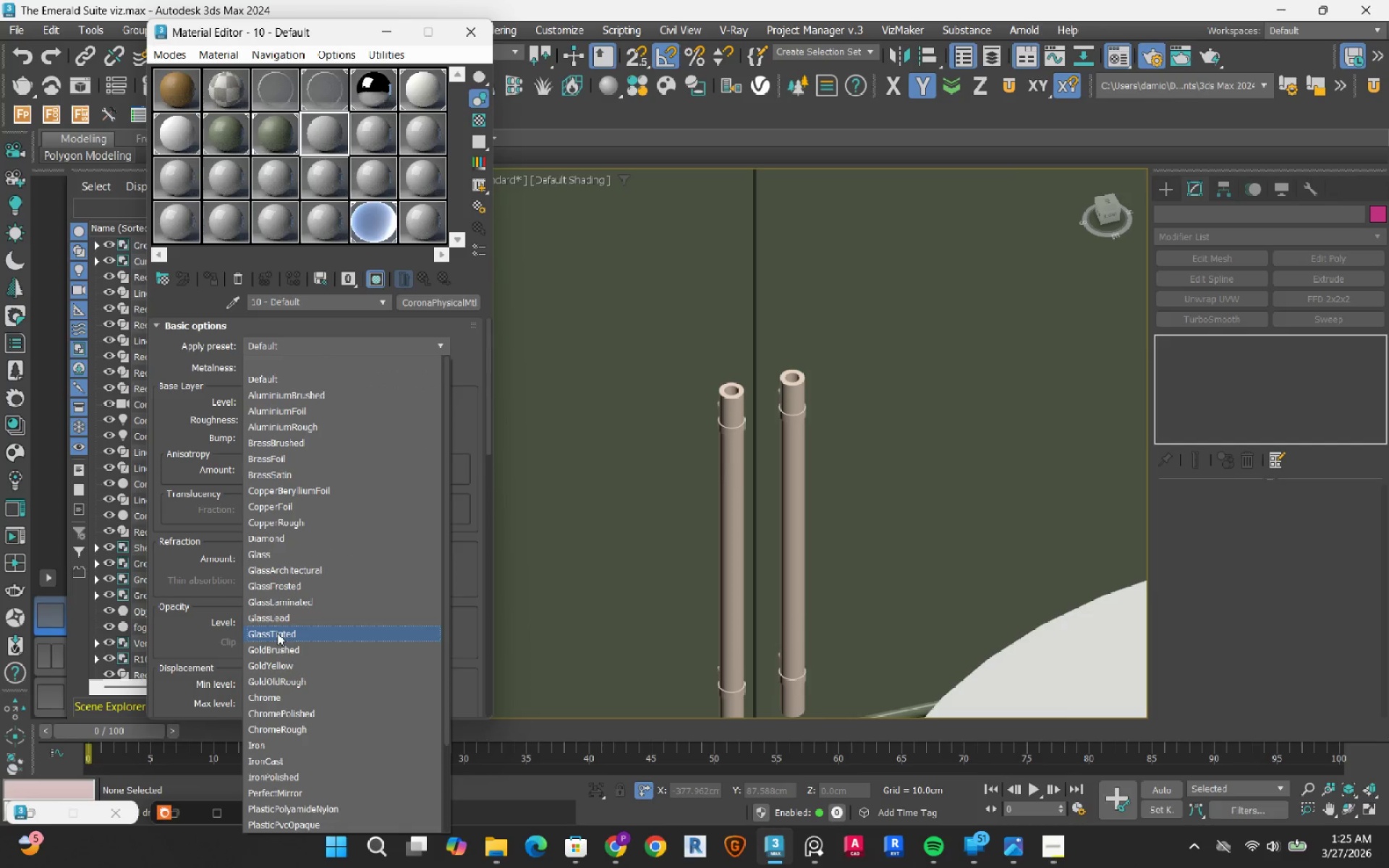 
left_click([295, 665])
 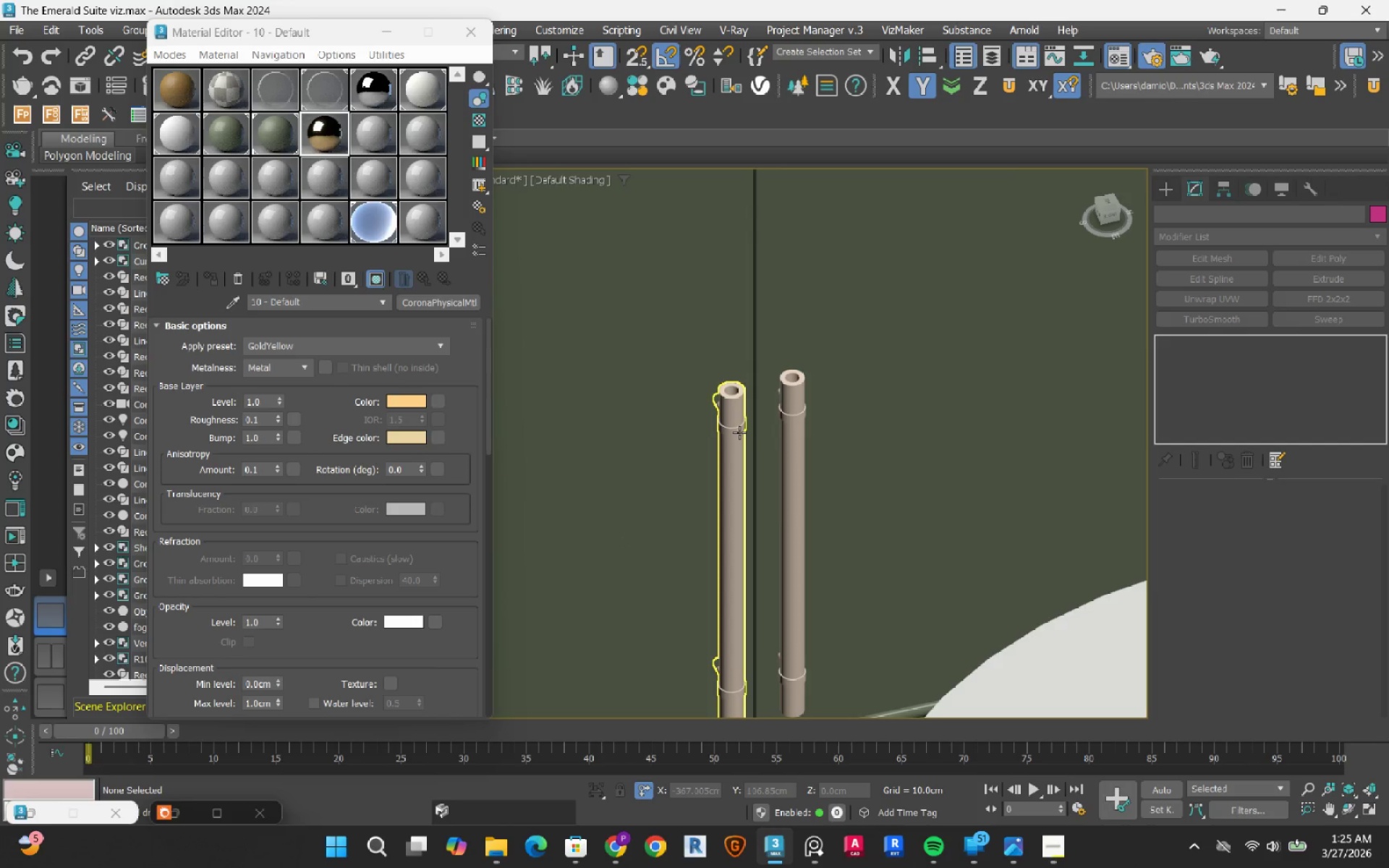 
left_click([739, 433])
 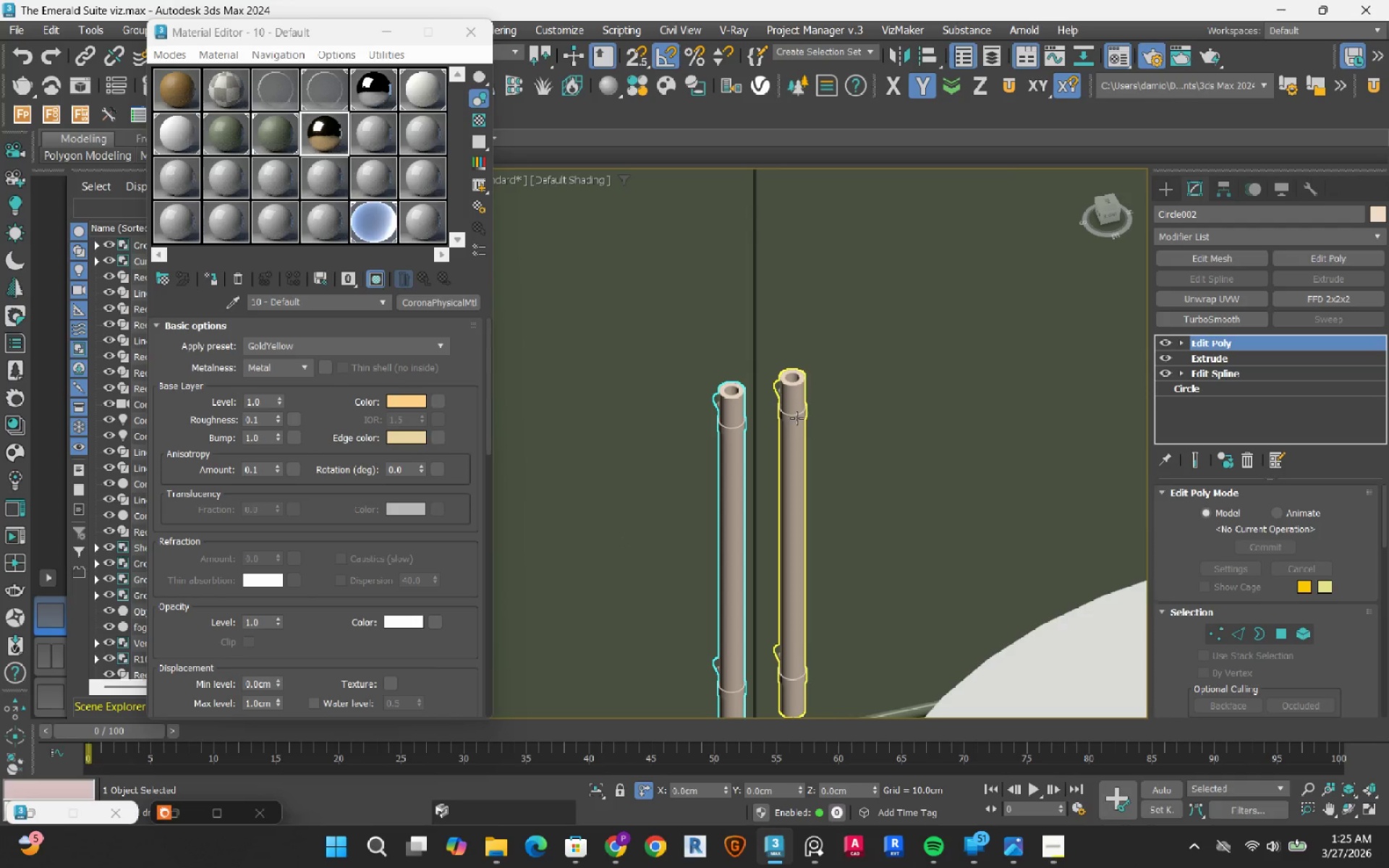 
hold_key(key=ControlRight, duration=0.45)
left_click([797, 418])
 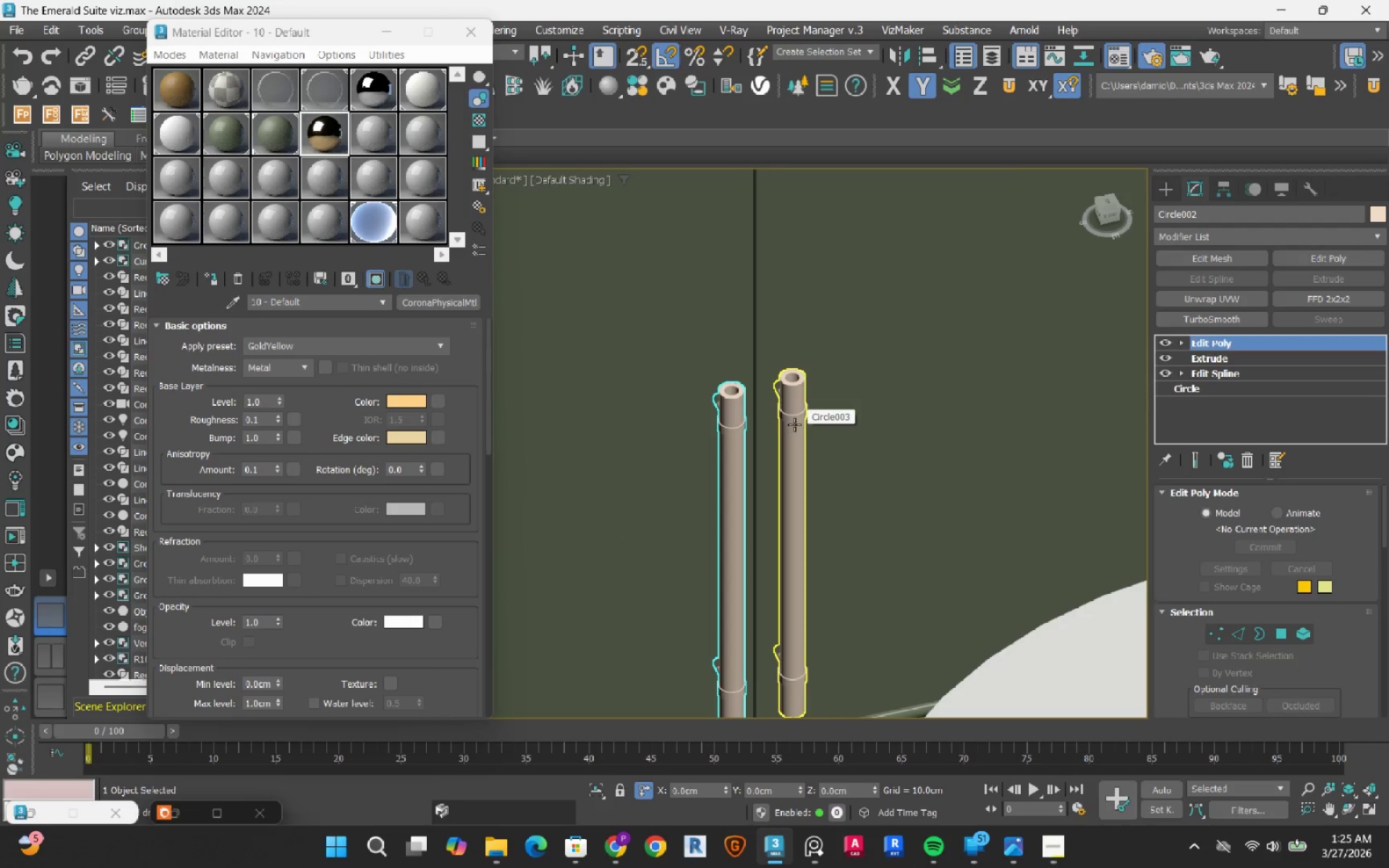 
hold_key(key=AltRight, duration=1.18)
 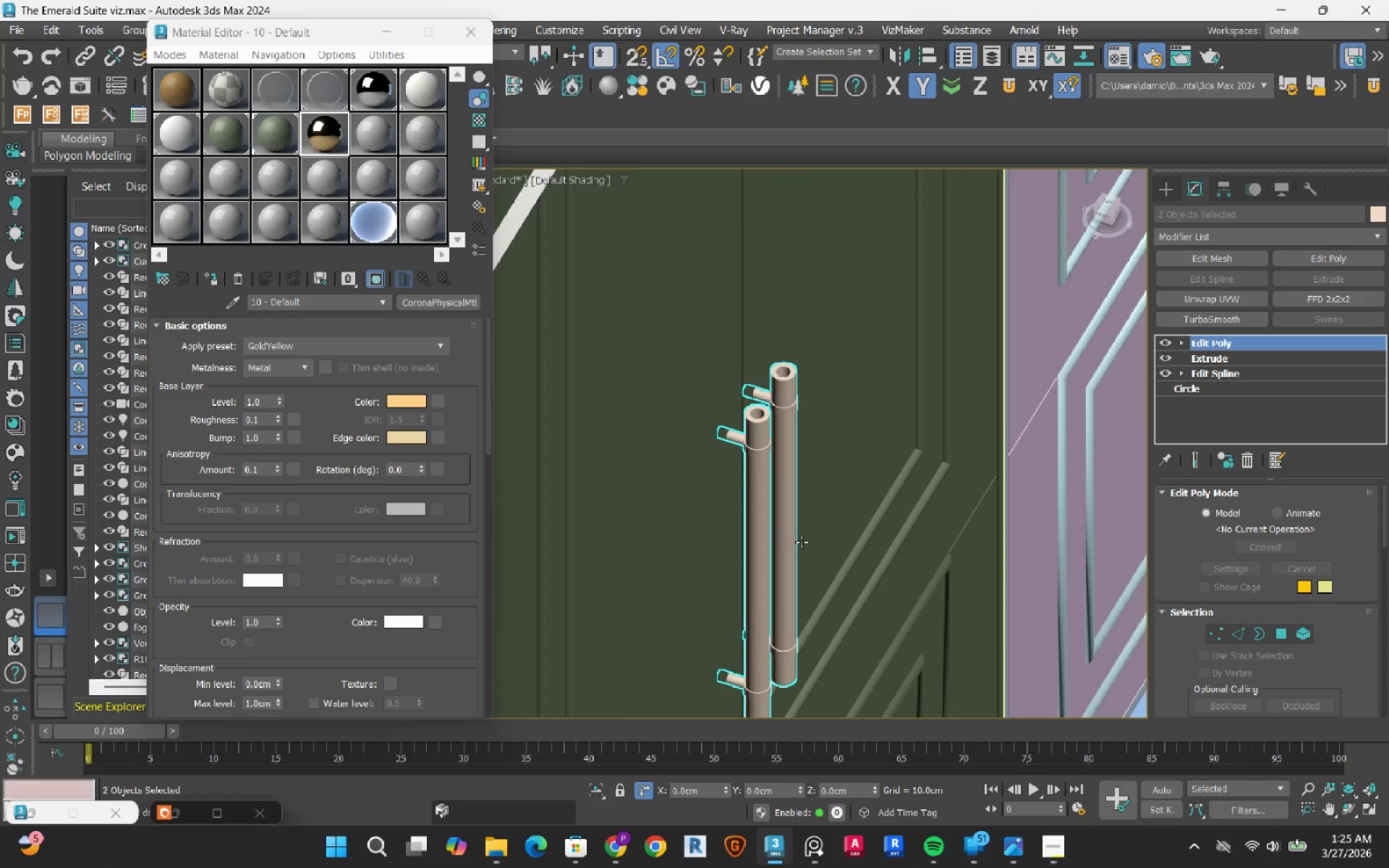 
scroll: coordinate [784, 527], scroll_direction: down, amount: 3.0
 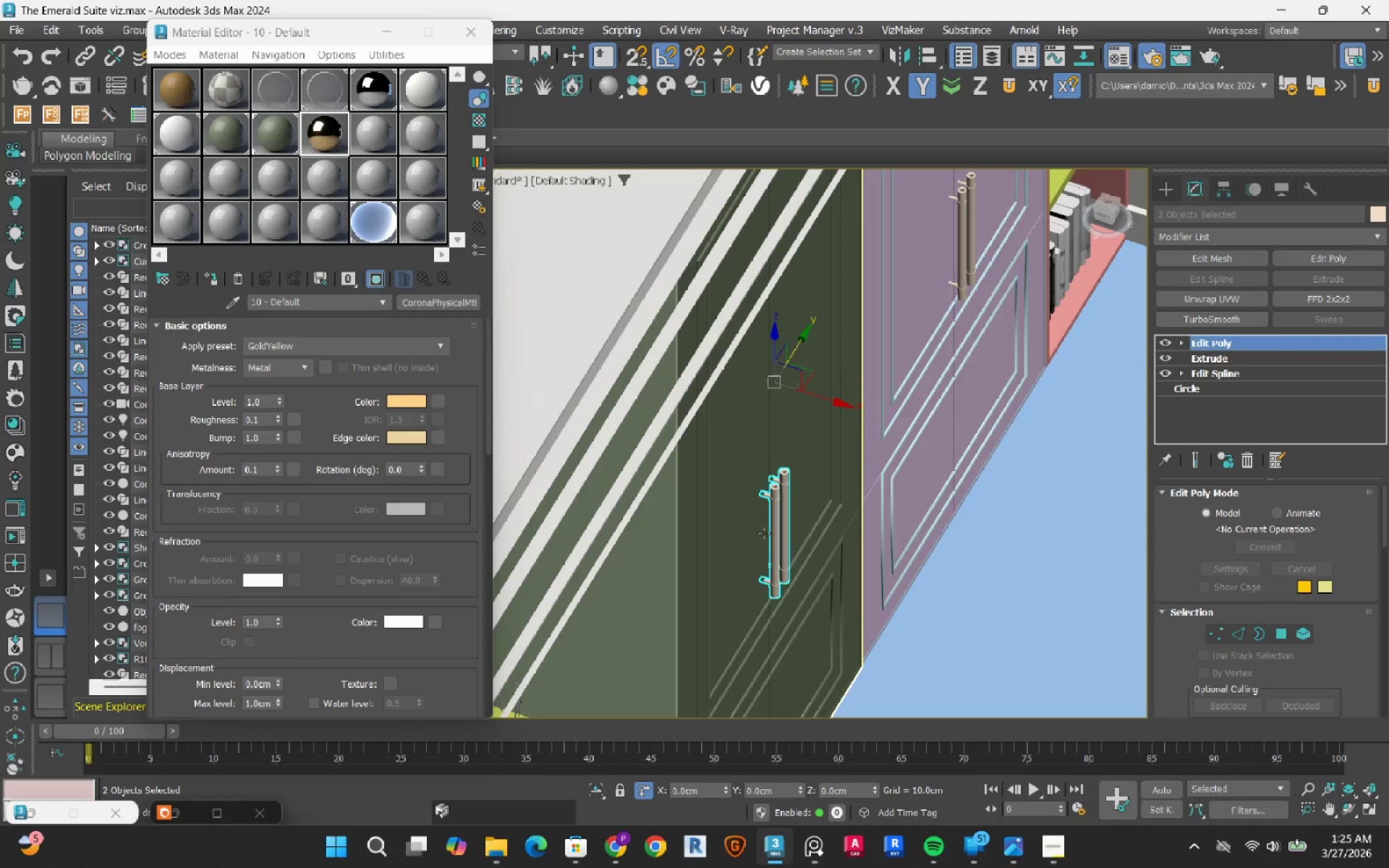 
scroll: coordinate [772, 529], scroll_direction: up, amount: 3.0
 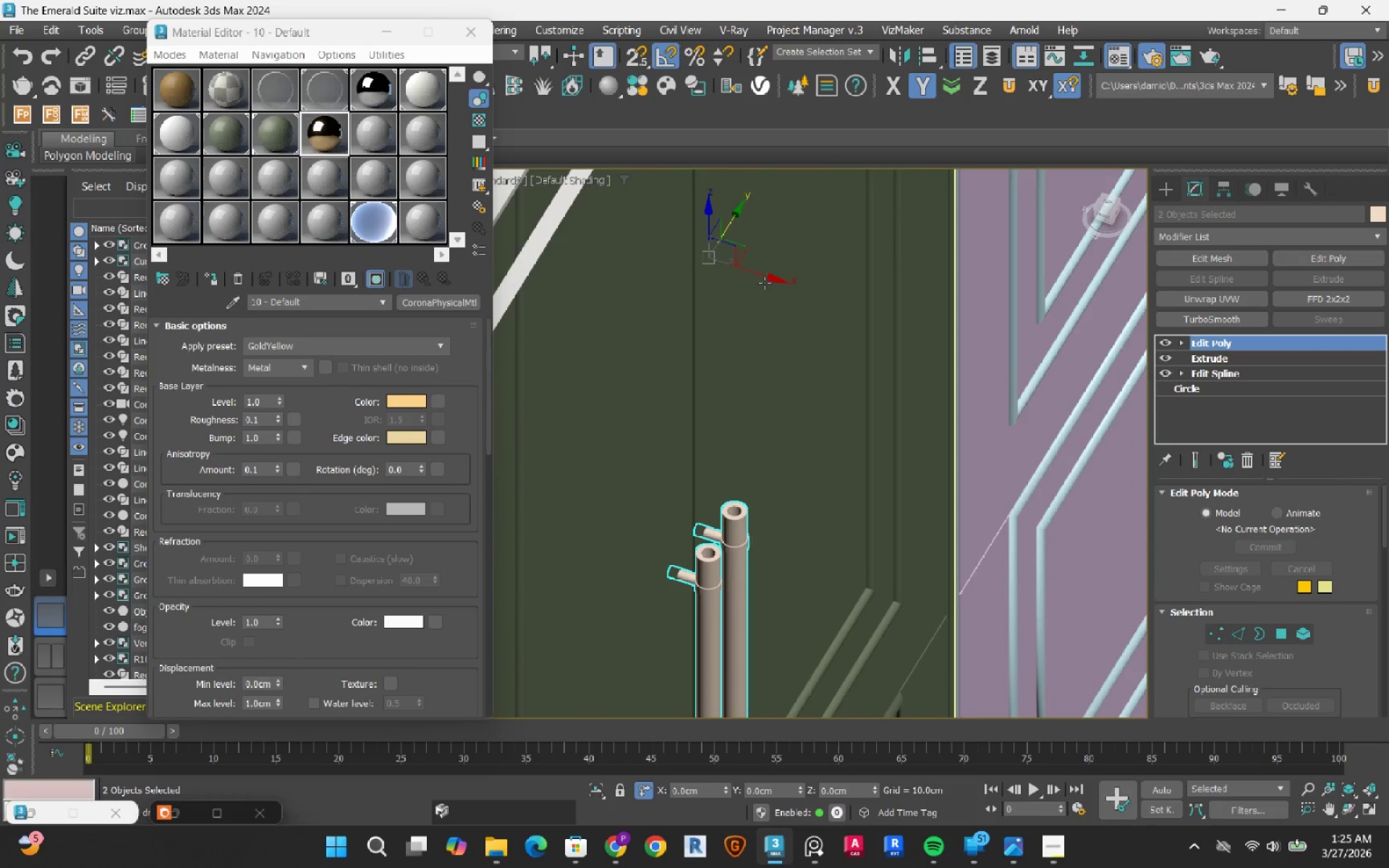 
left_click_drag(start_coordinate=[765, 279], to_coordinate=[767, 289])
 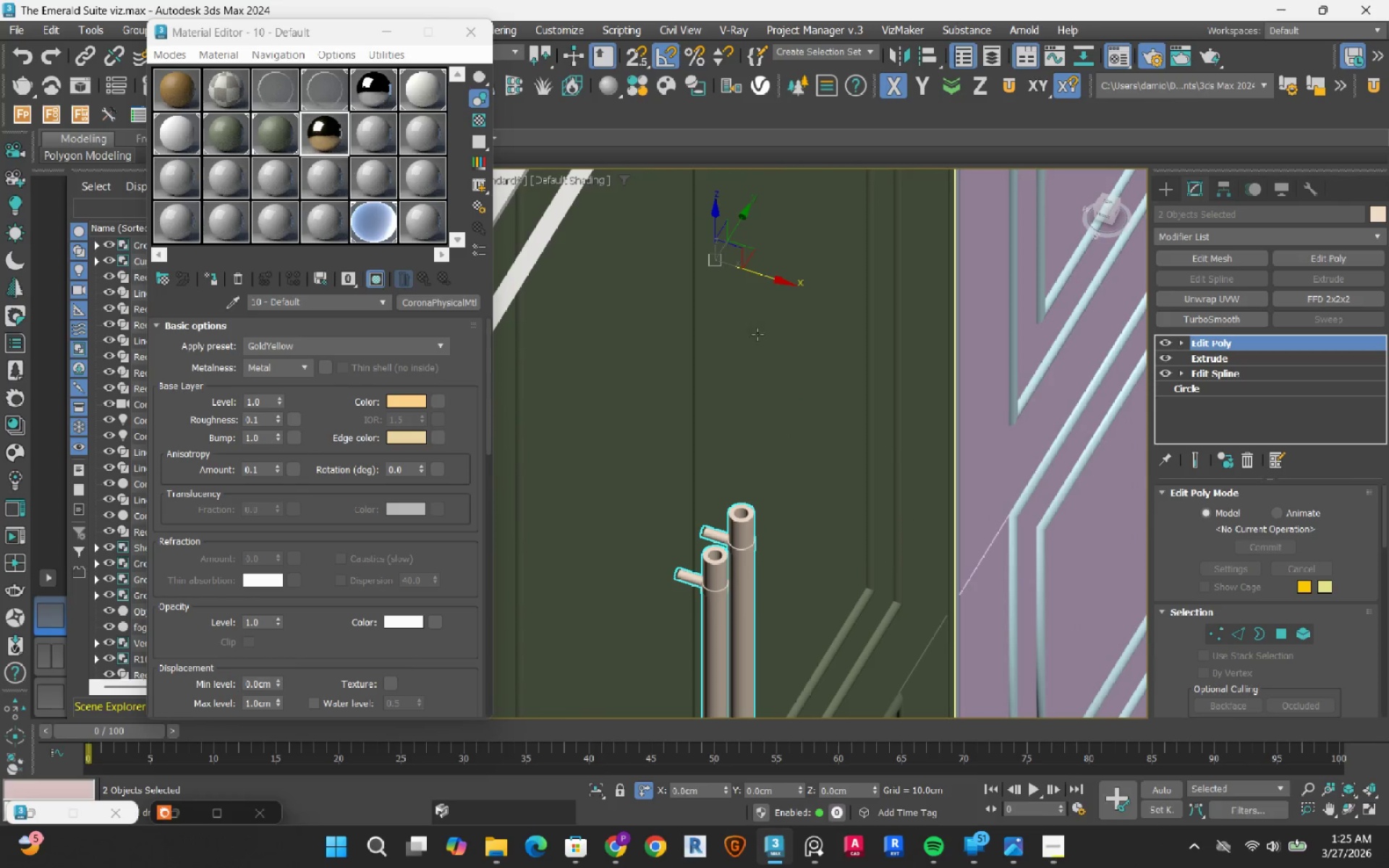 
scroll: coordinate [755, 339], scroll_direction: down, amount: 1.0
 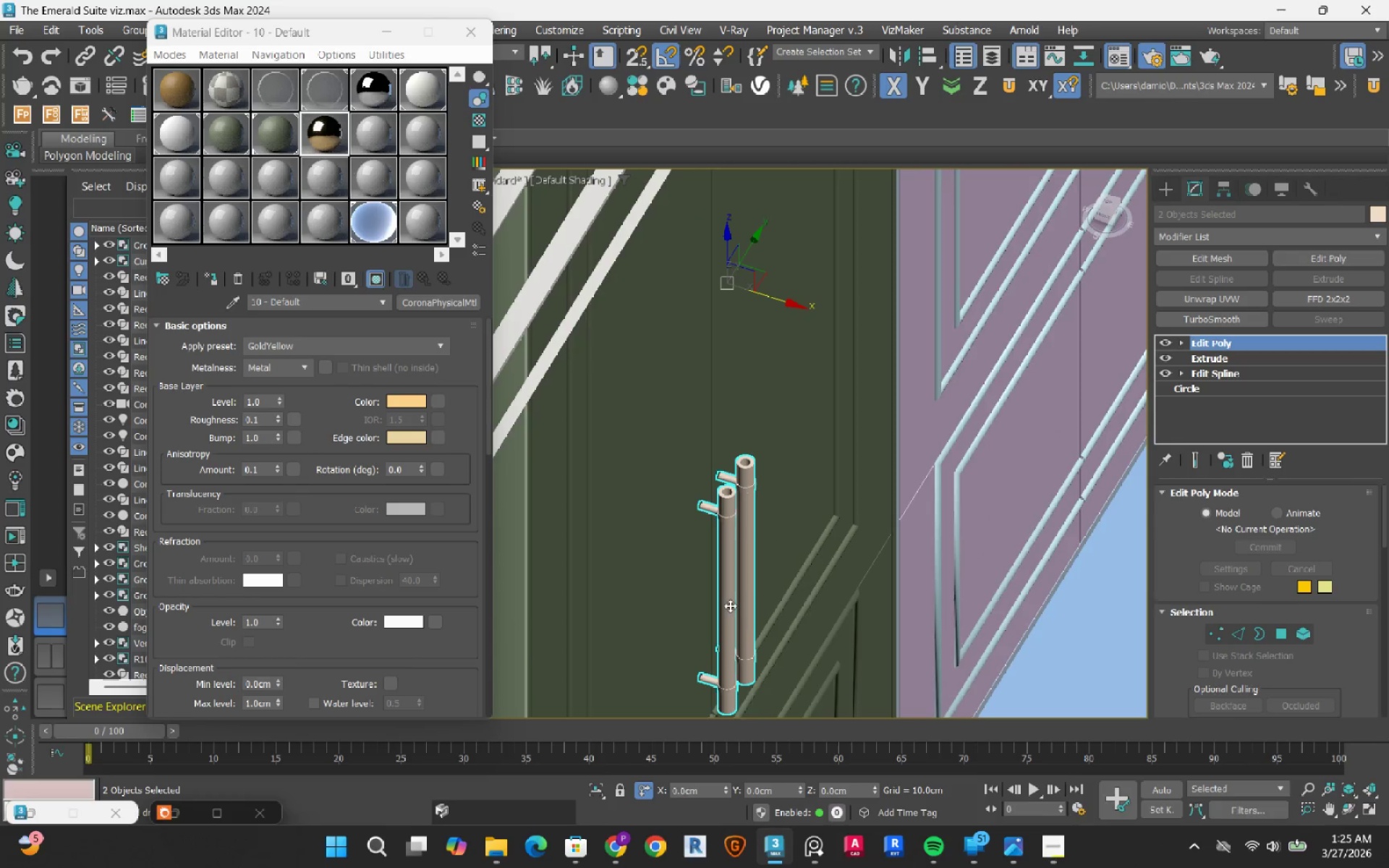 
scroll: coordinate [729, 609], scroll_direction: up, amount: 1.0
 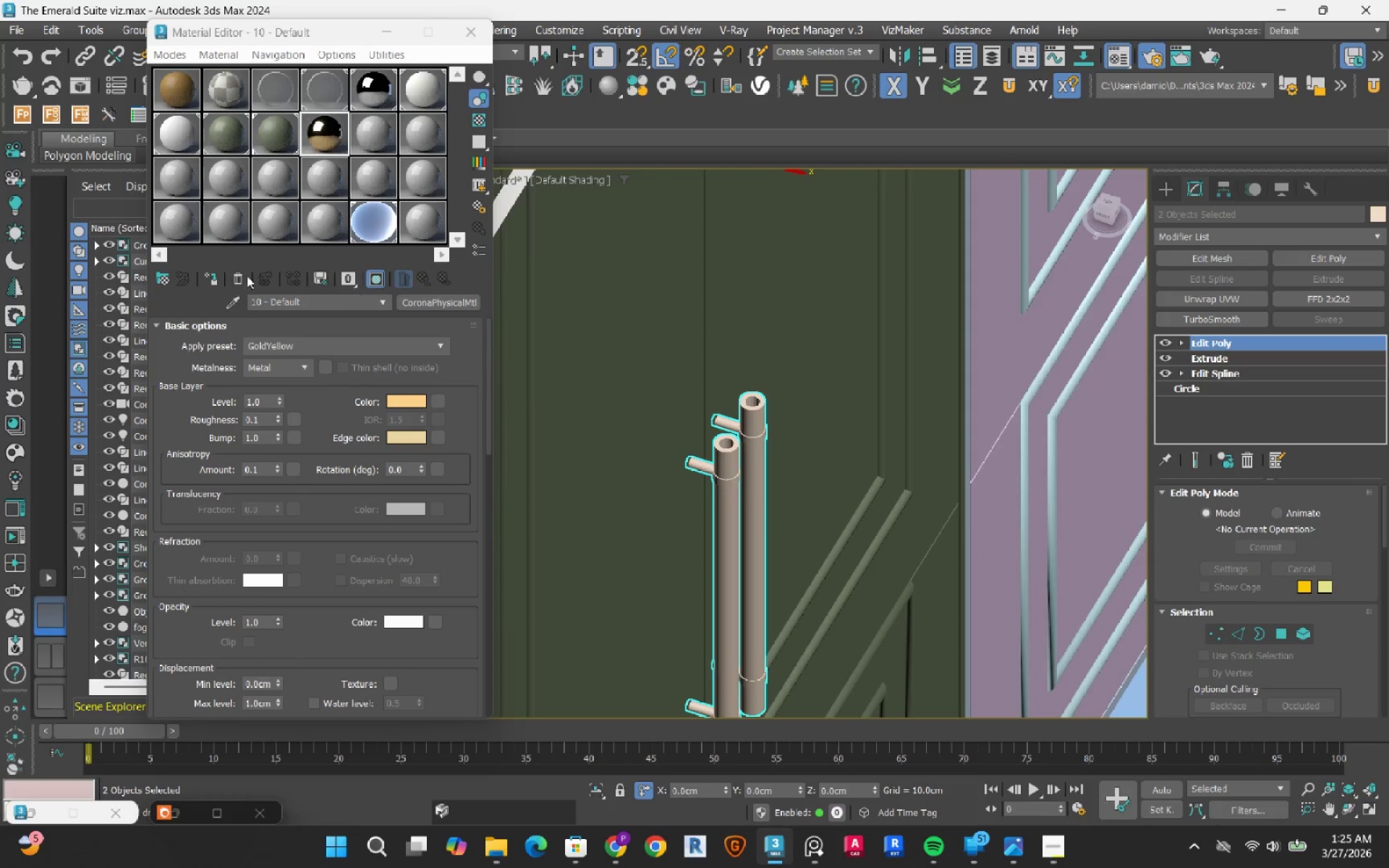 
mouse_move([231, 286])
 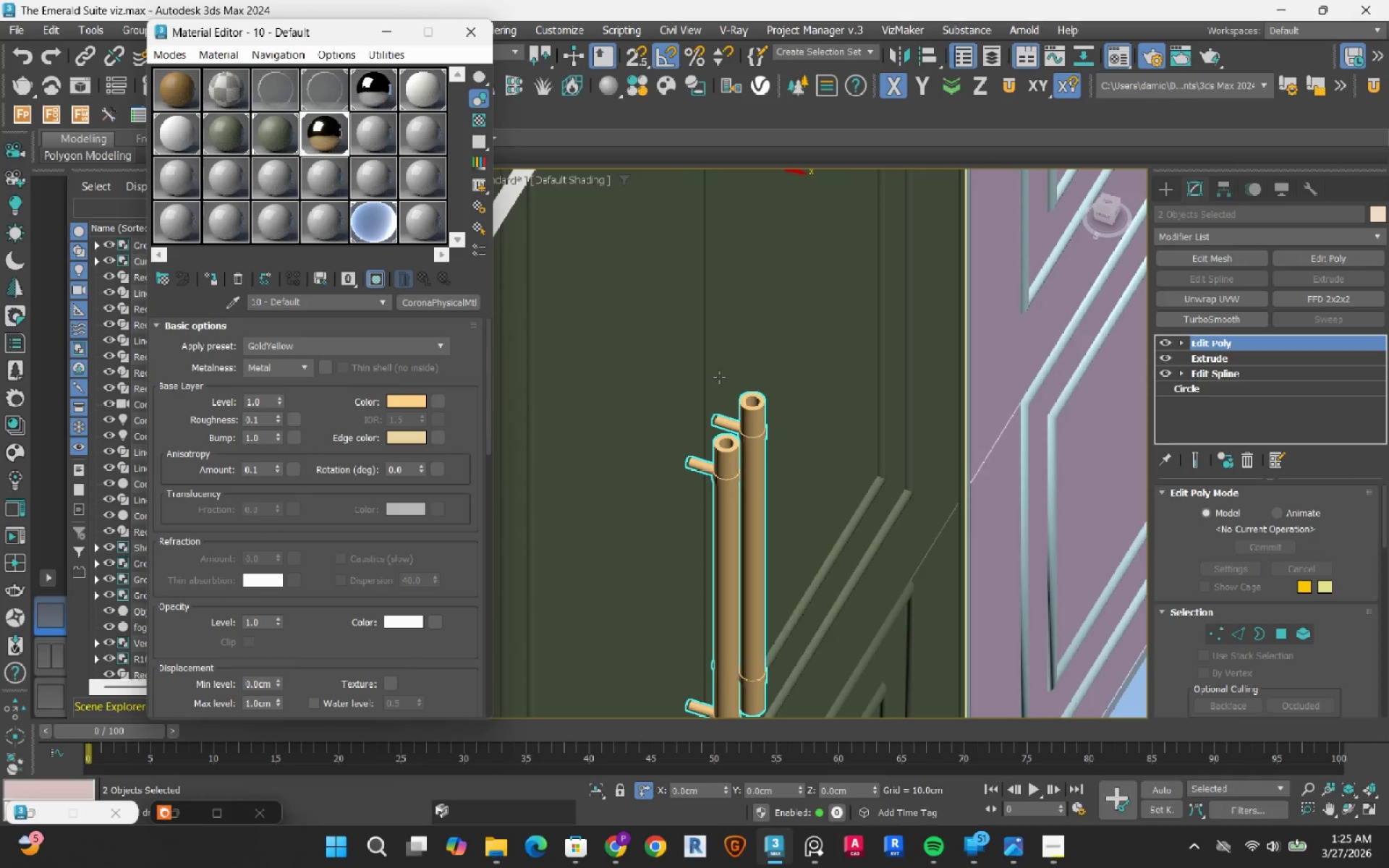 
scroll: coordinate [837, 426], scroll_direction: down, amount: 5.0
 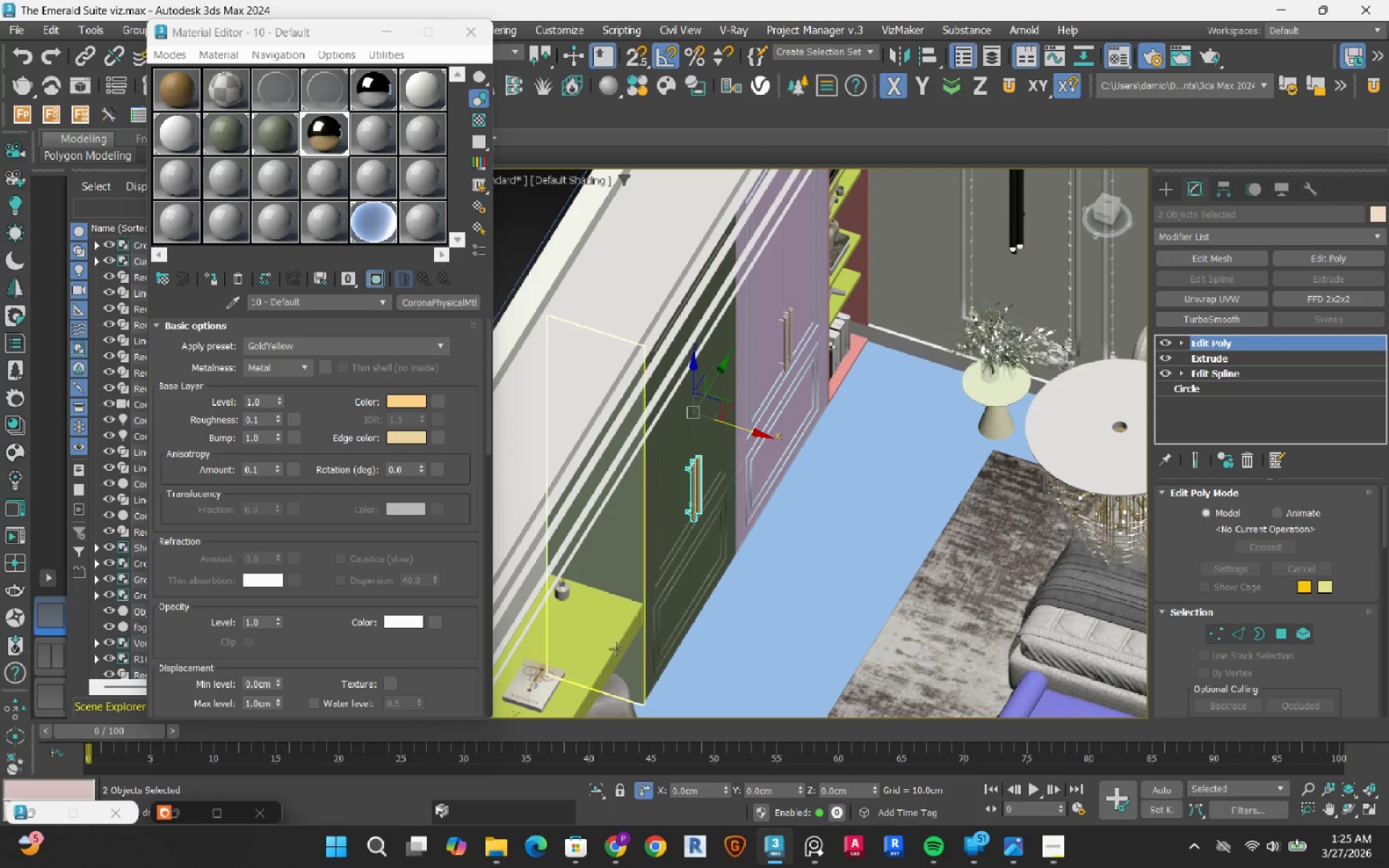 
wait(6.05)
 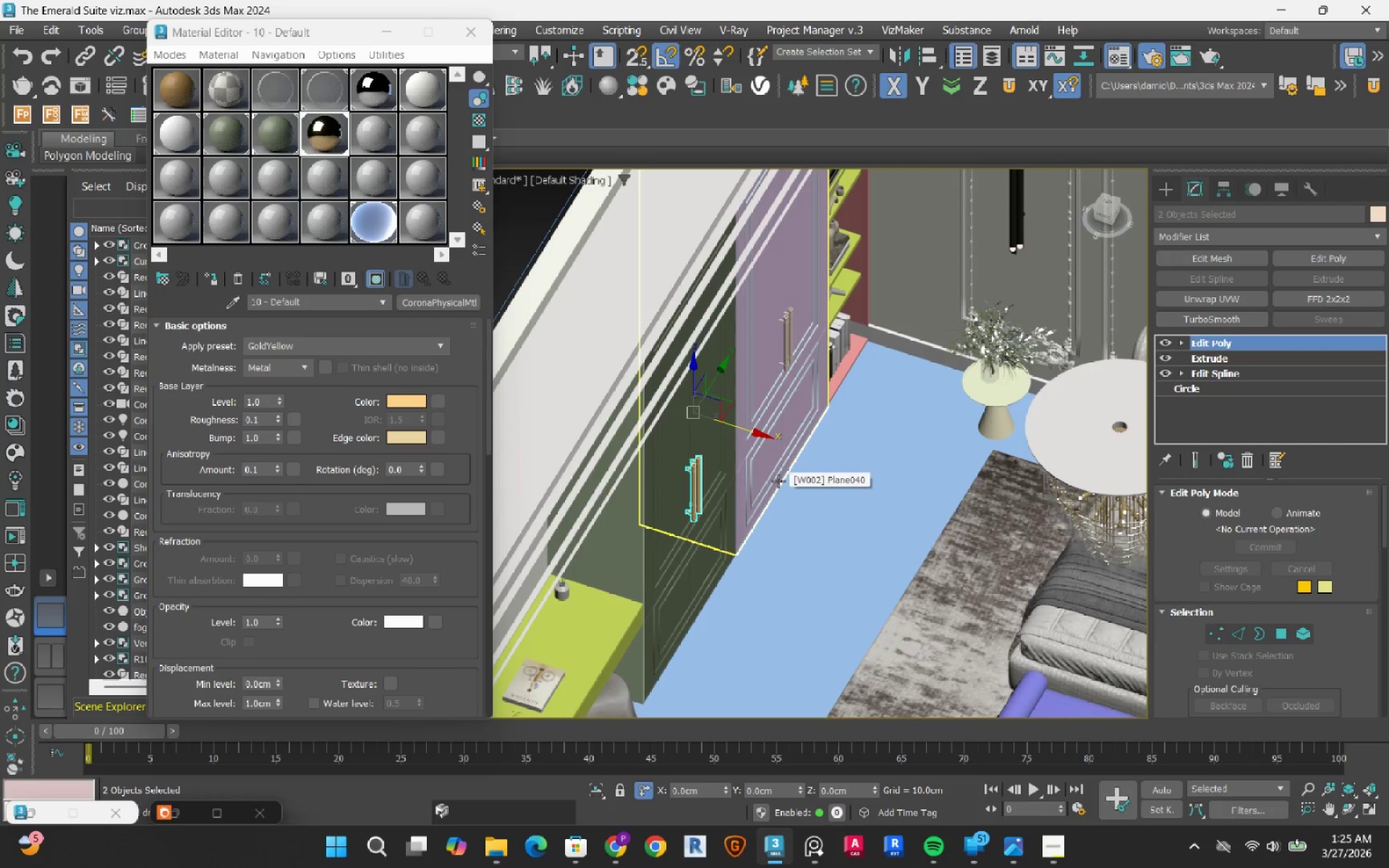 
left_click([806, 861])
 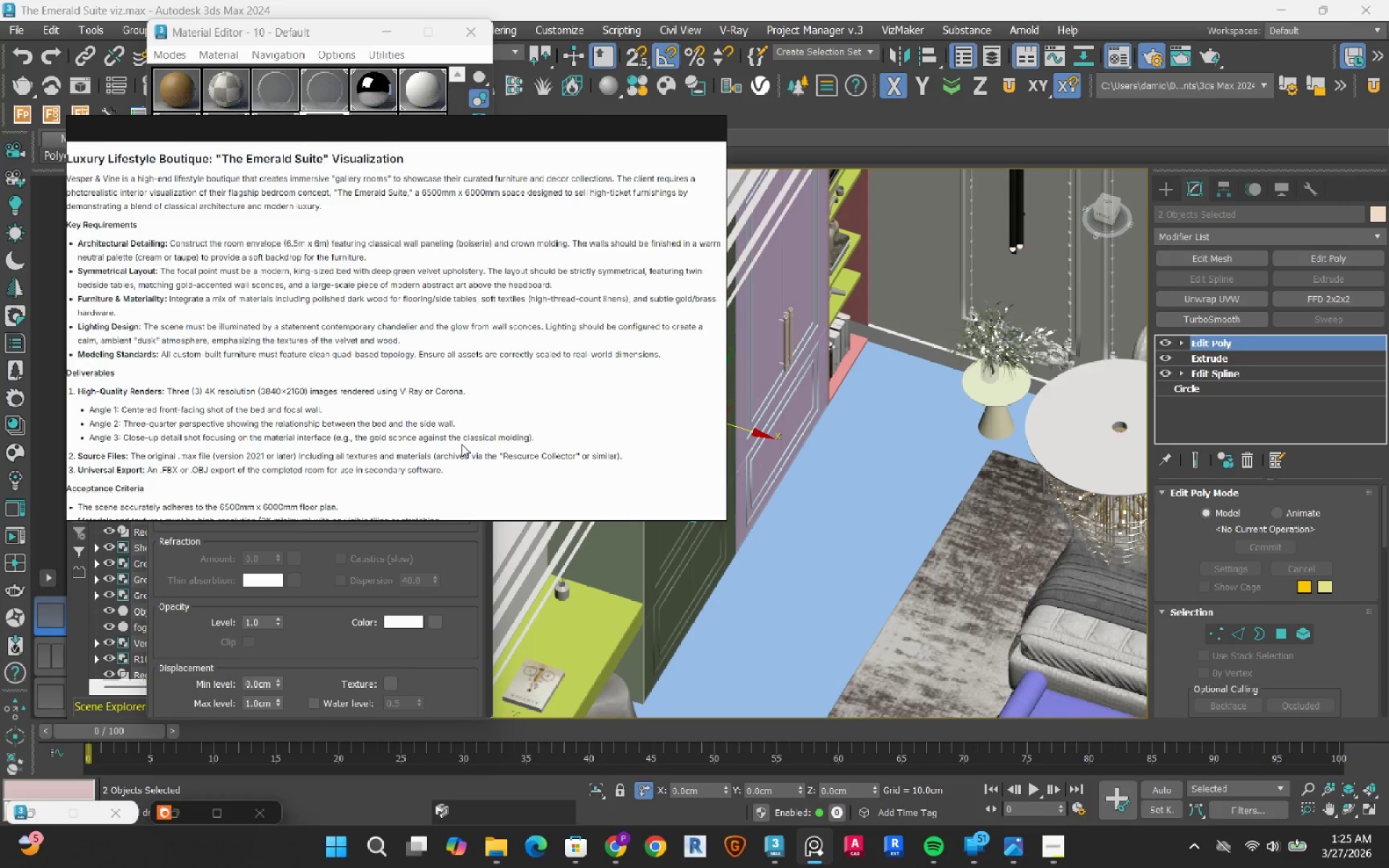 
wait(7.83)
 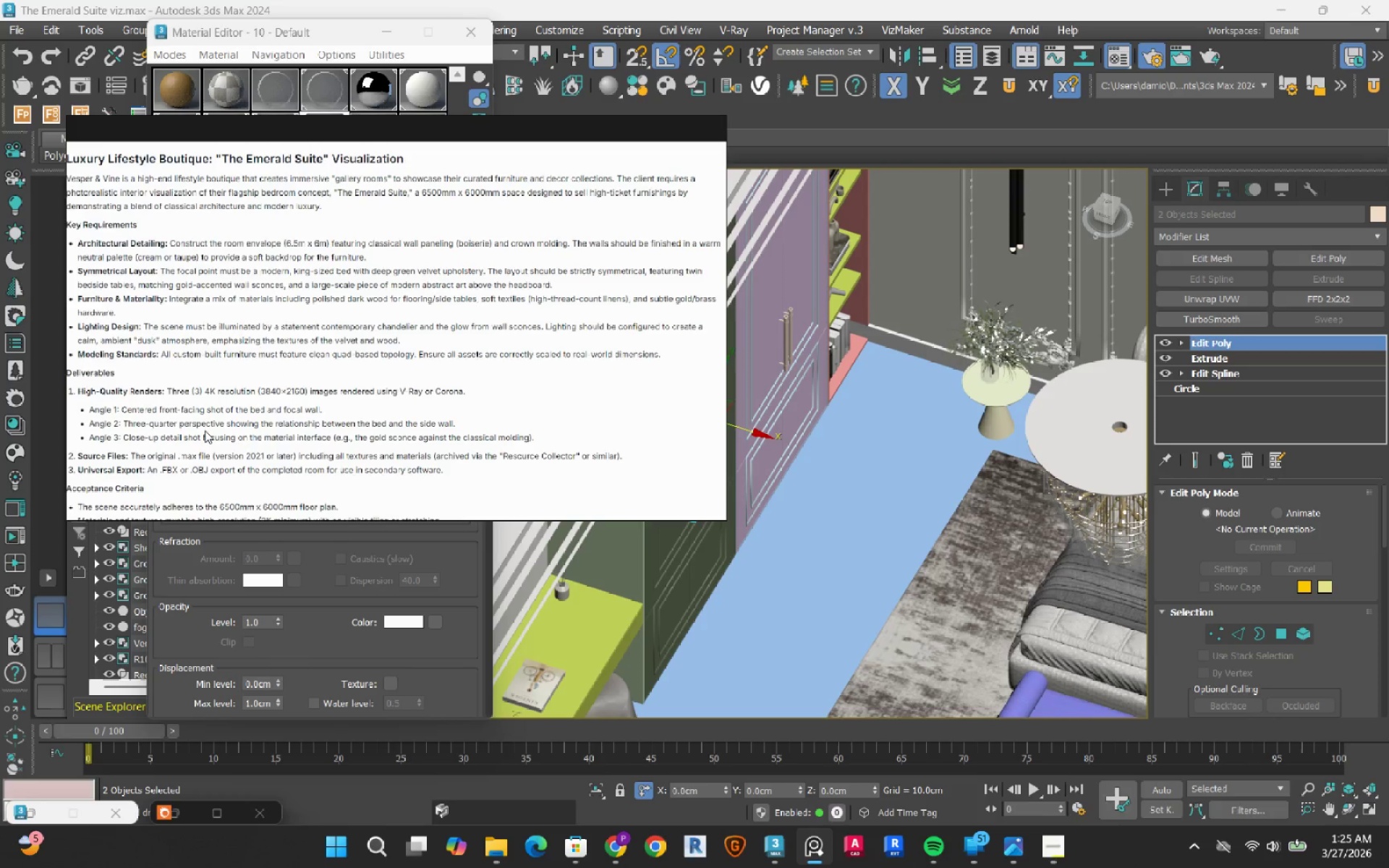 
left_click([667, 133])
 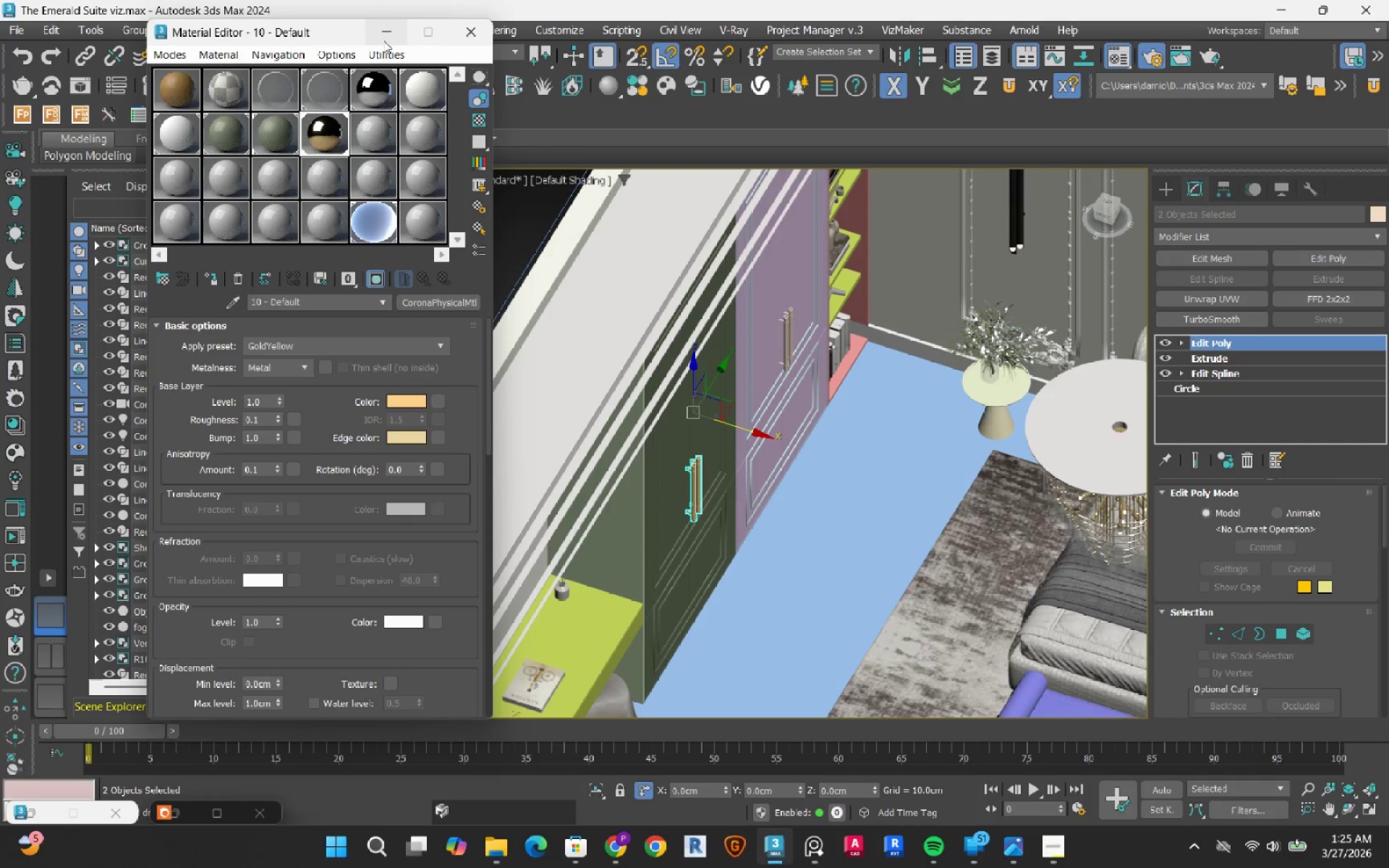 
left_click([383, 41])
 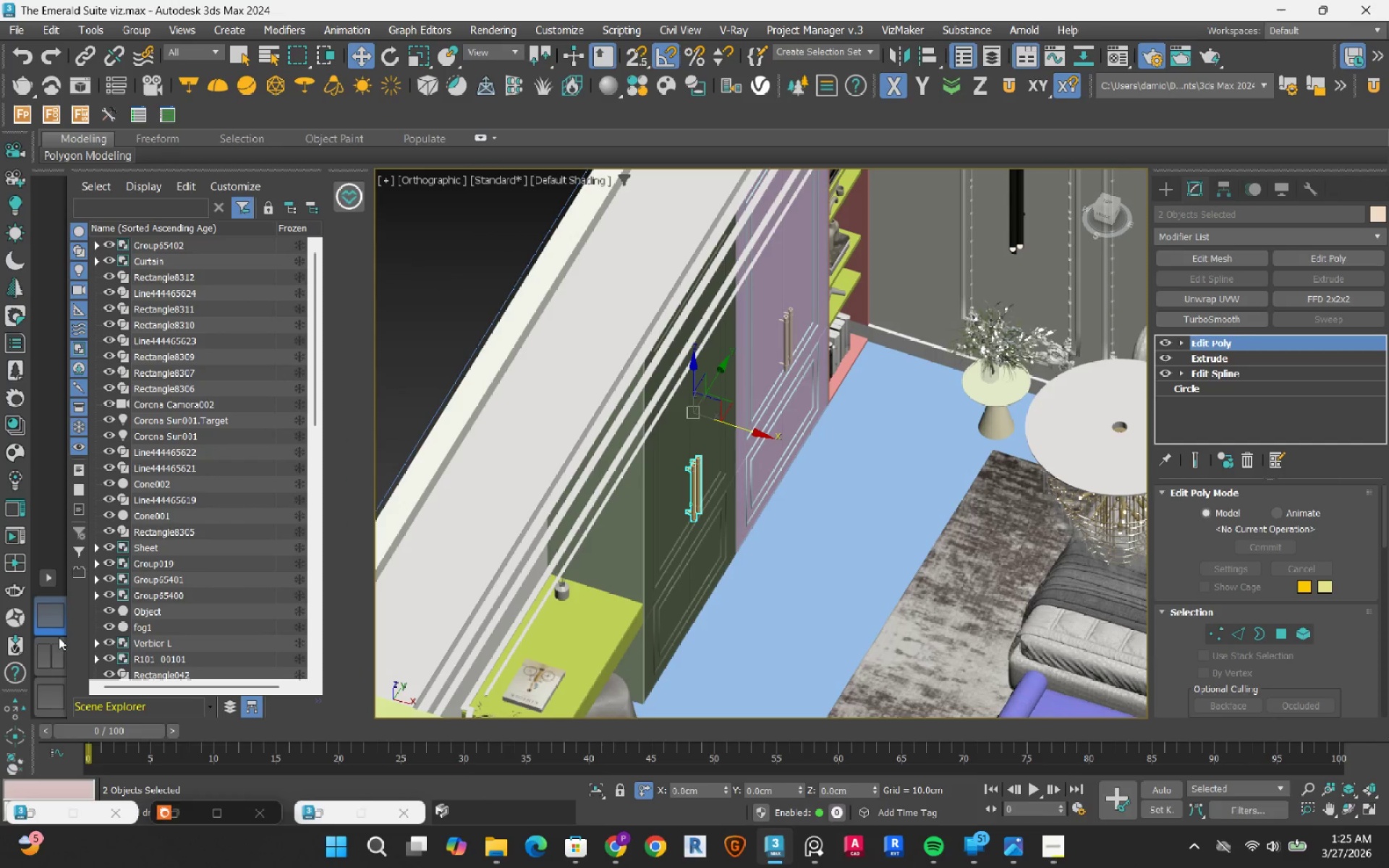 
left_click([64, 658])
 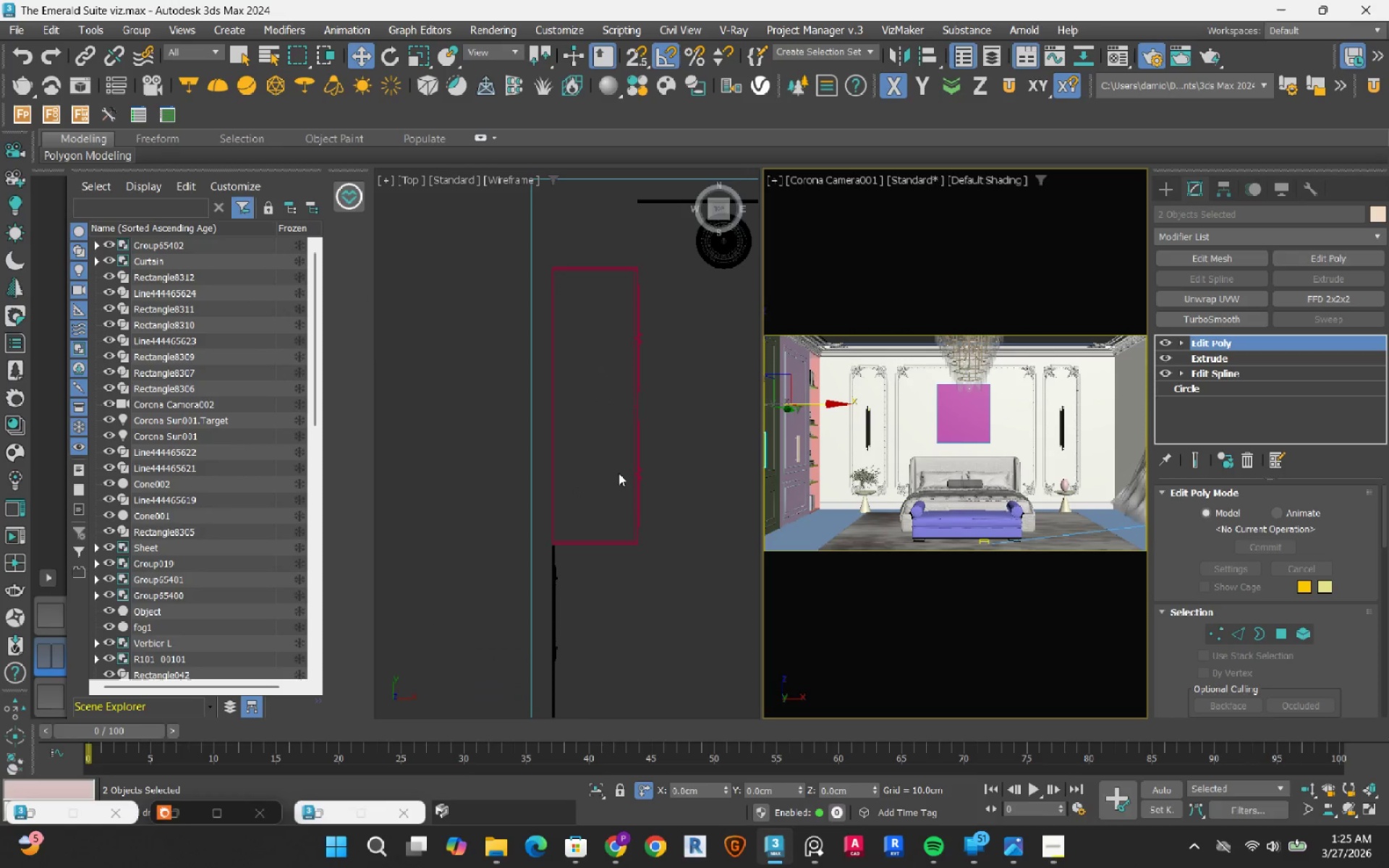 
scroll: coordinate [386, 523], scroll_direction: down, amount: 6.0
 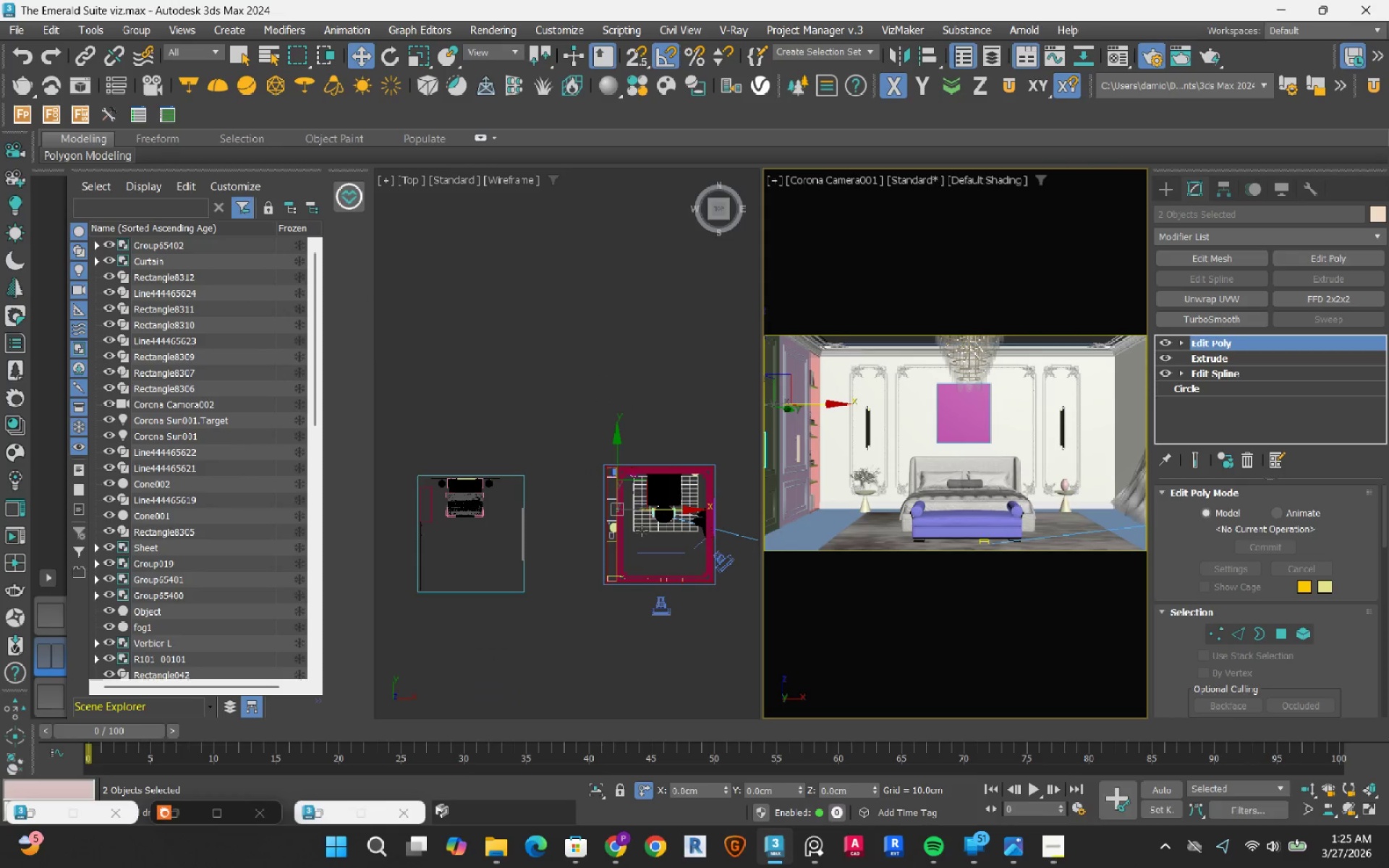 
scroll: coordinate [640, 487], scroll_direction: up, amount: 3.0
 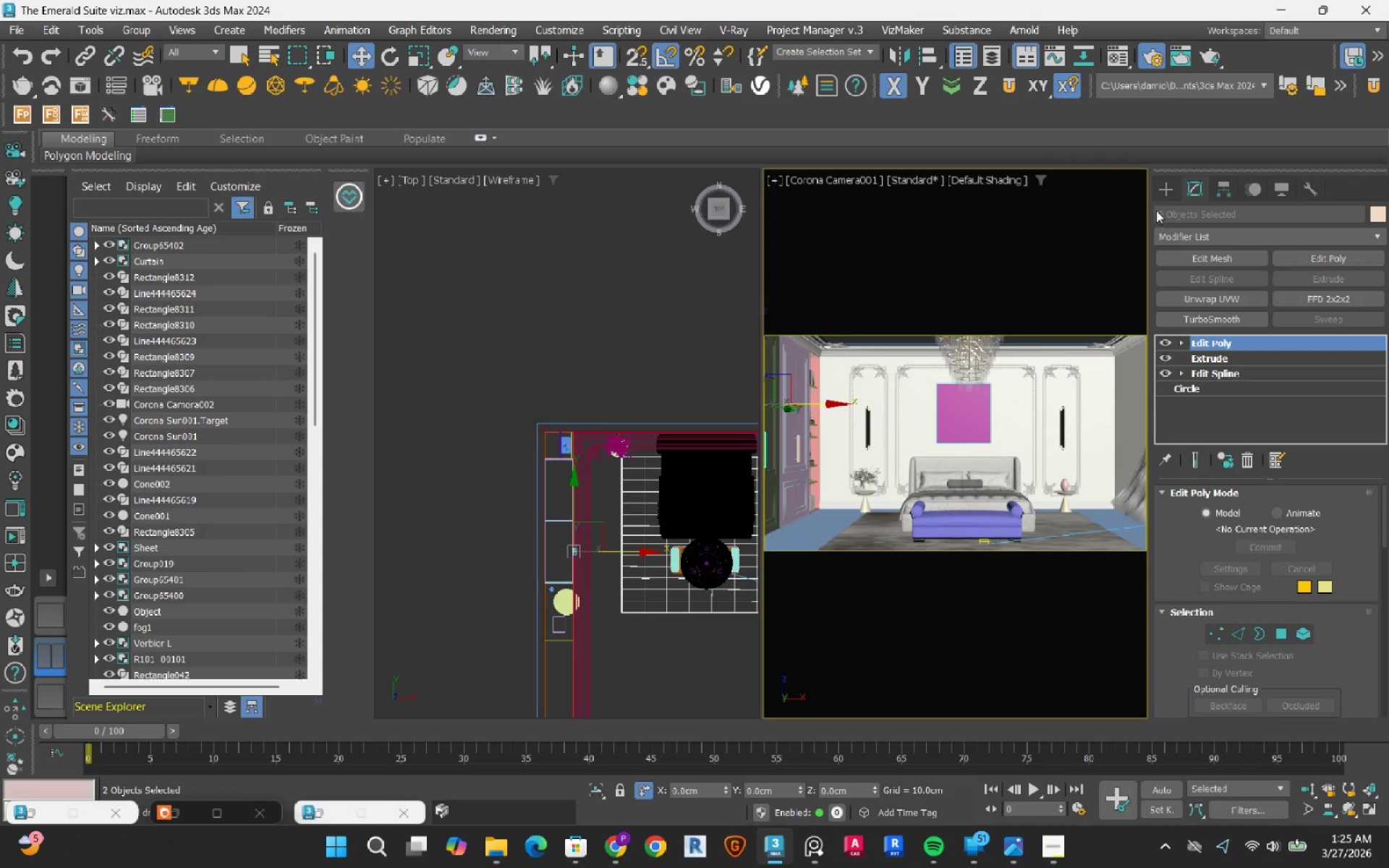 
left_click([1165, 189])
 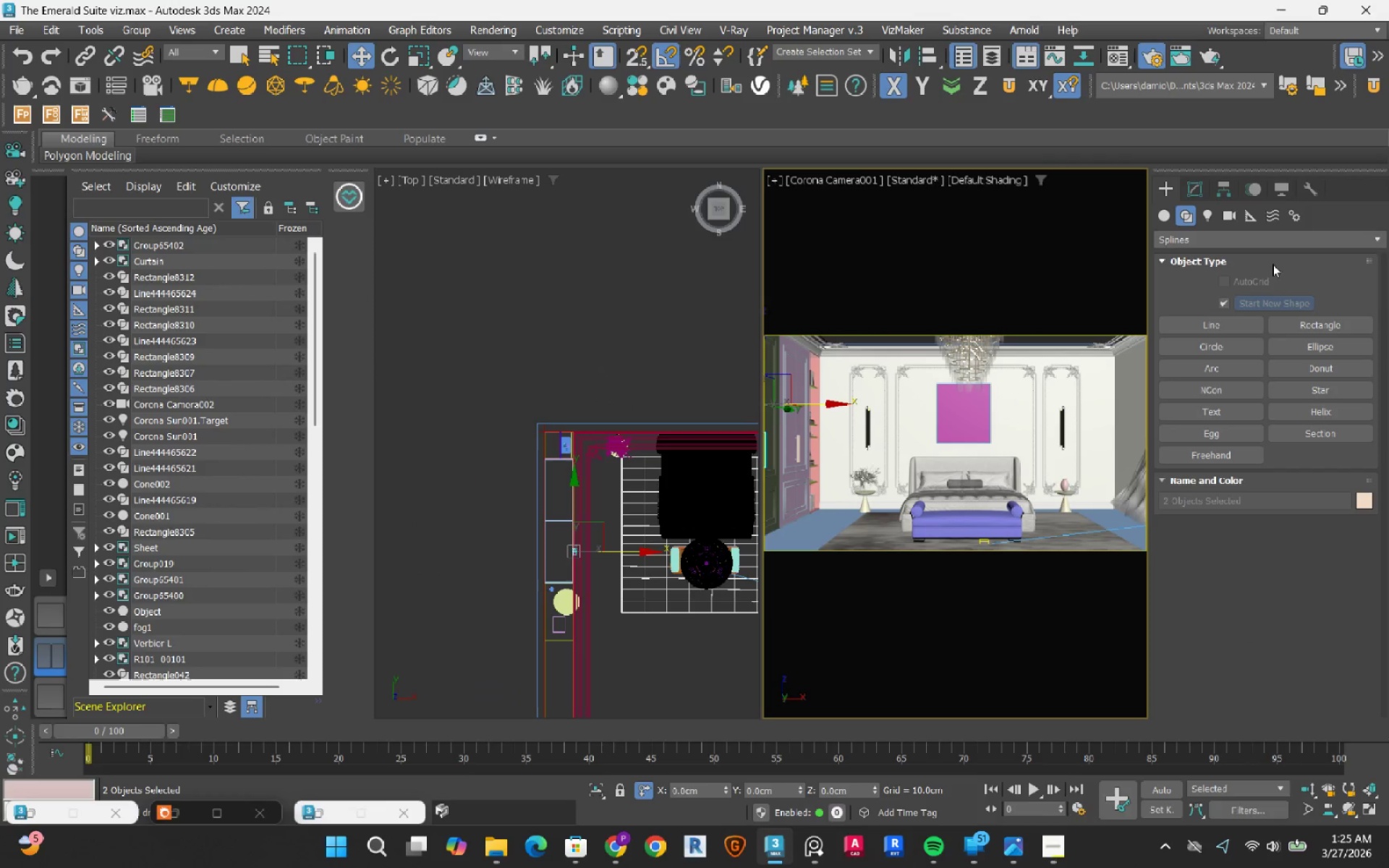 
left_click([1223, 215])
 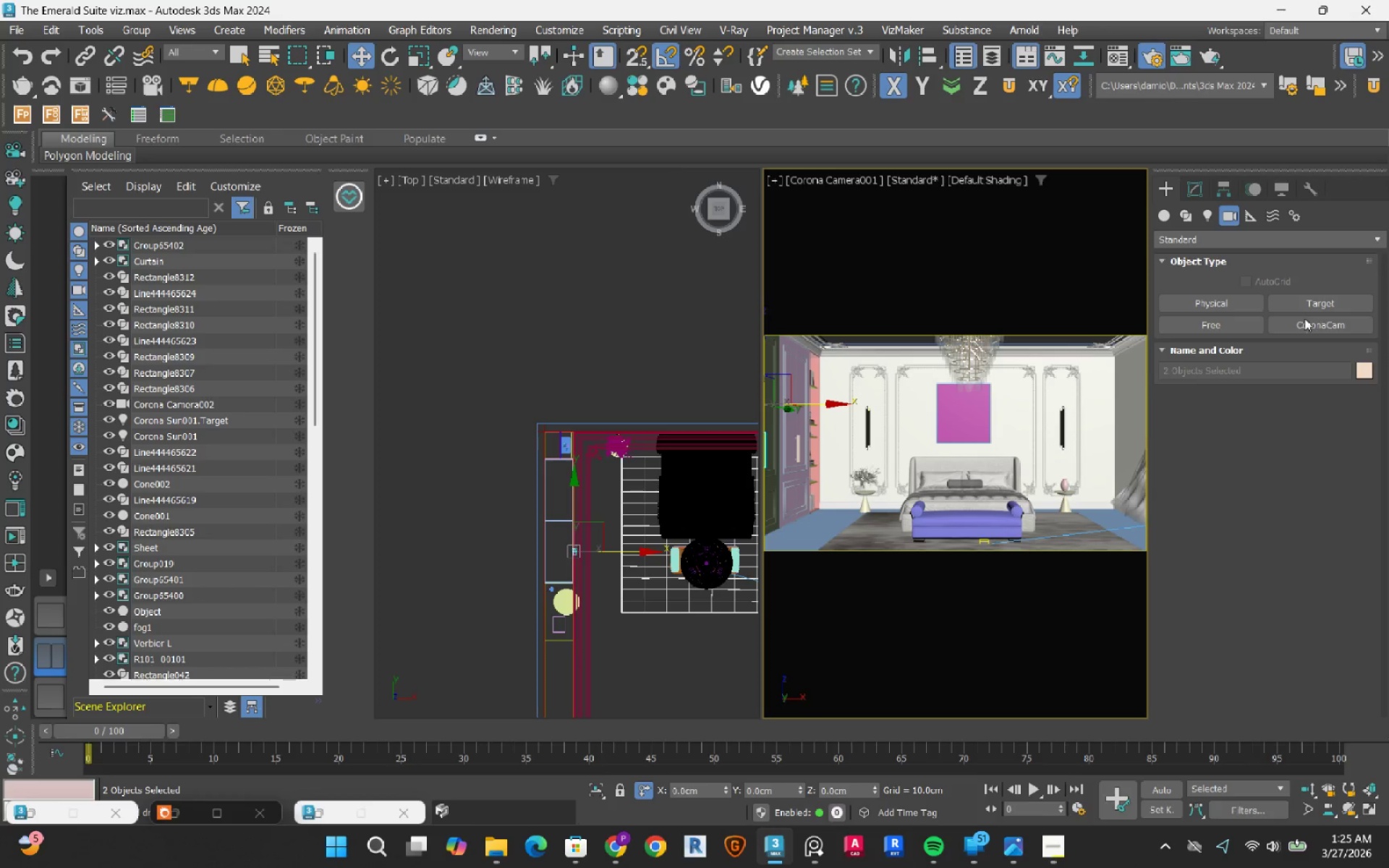 
left_click([1307, 321])
 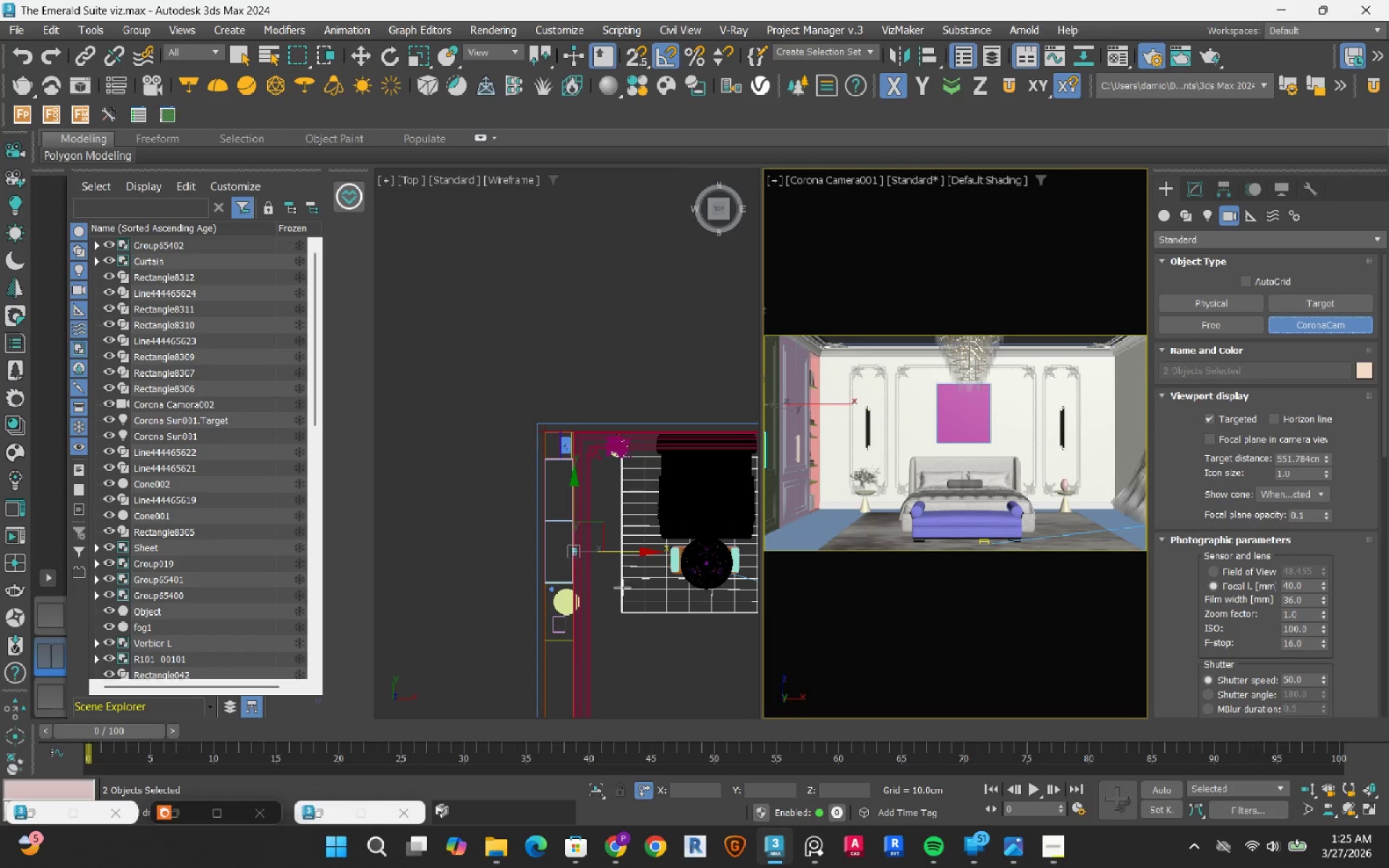 
left_click_drag(start_coordinate=[619, 590], to_coordinate=[618, 364])
 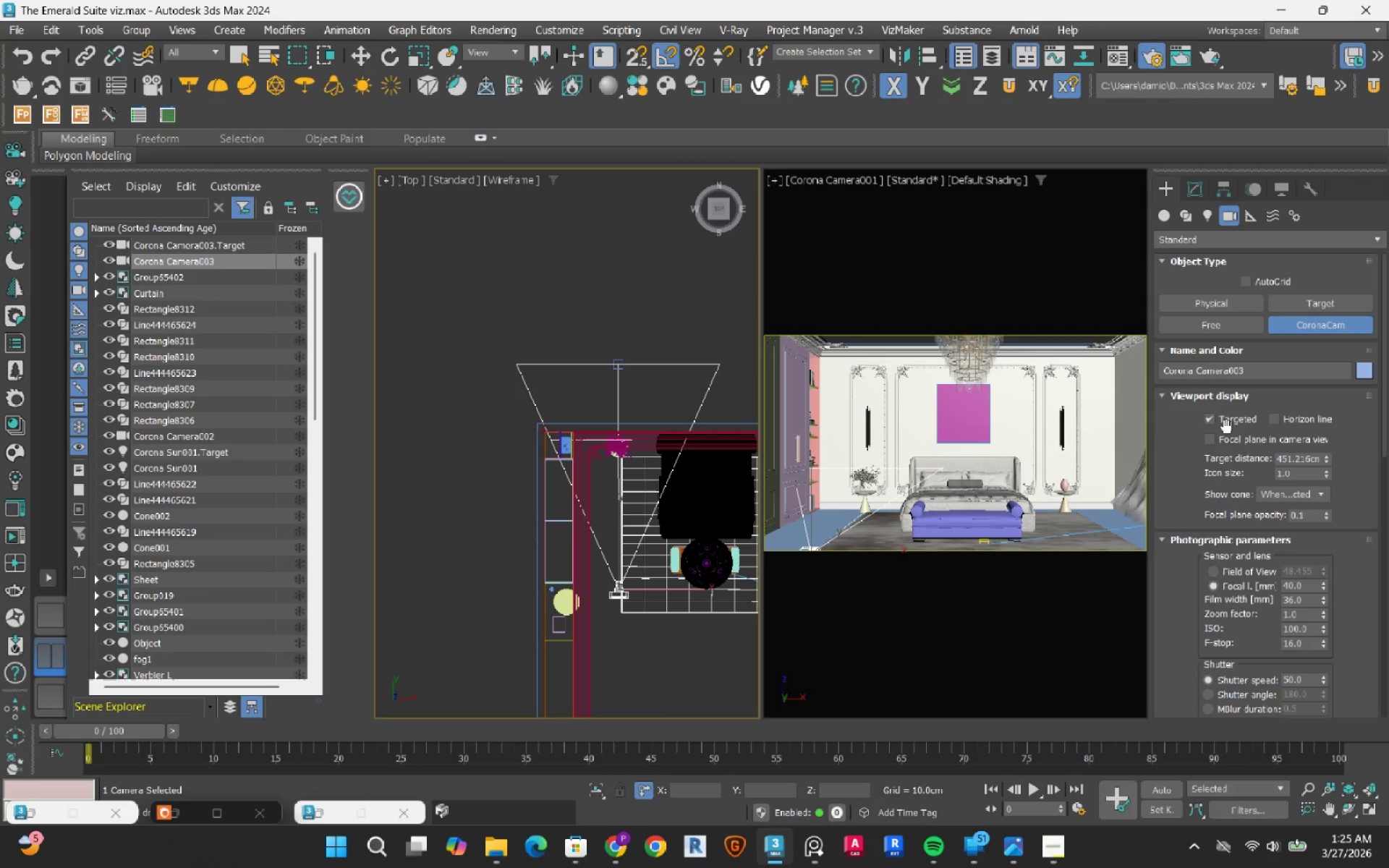 
left_click_drag(start_coordinate=[1228, 422], to_coordinate=[1220, 422])
 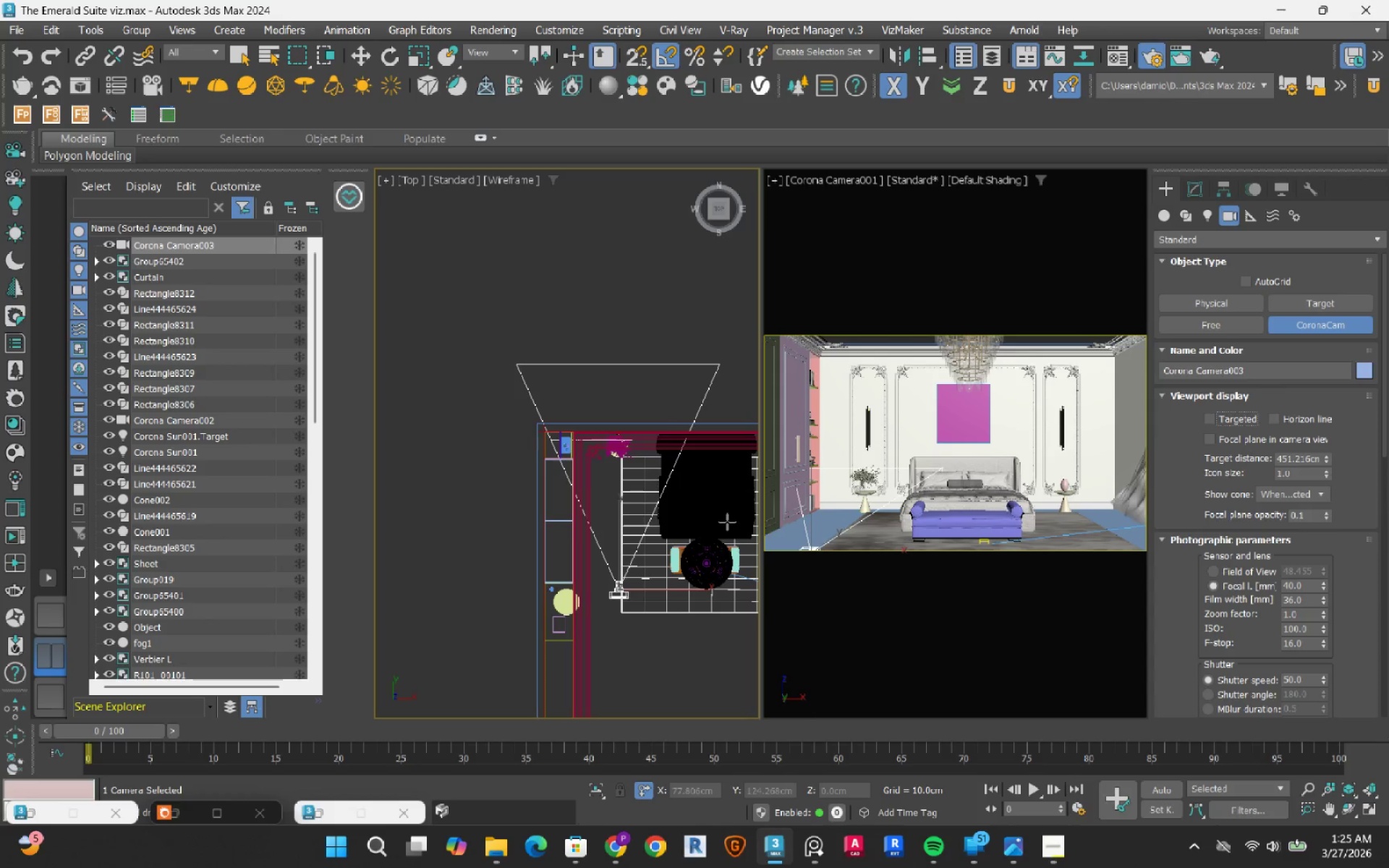 
key(E)
 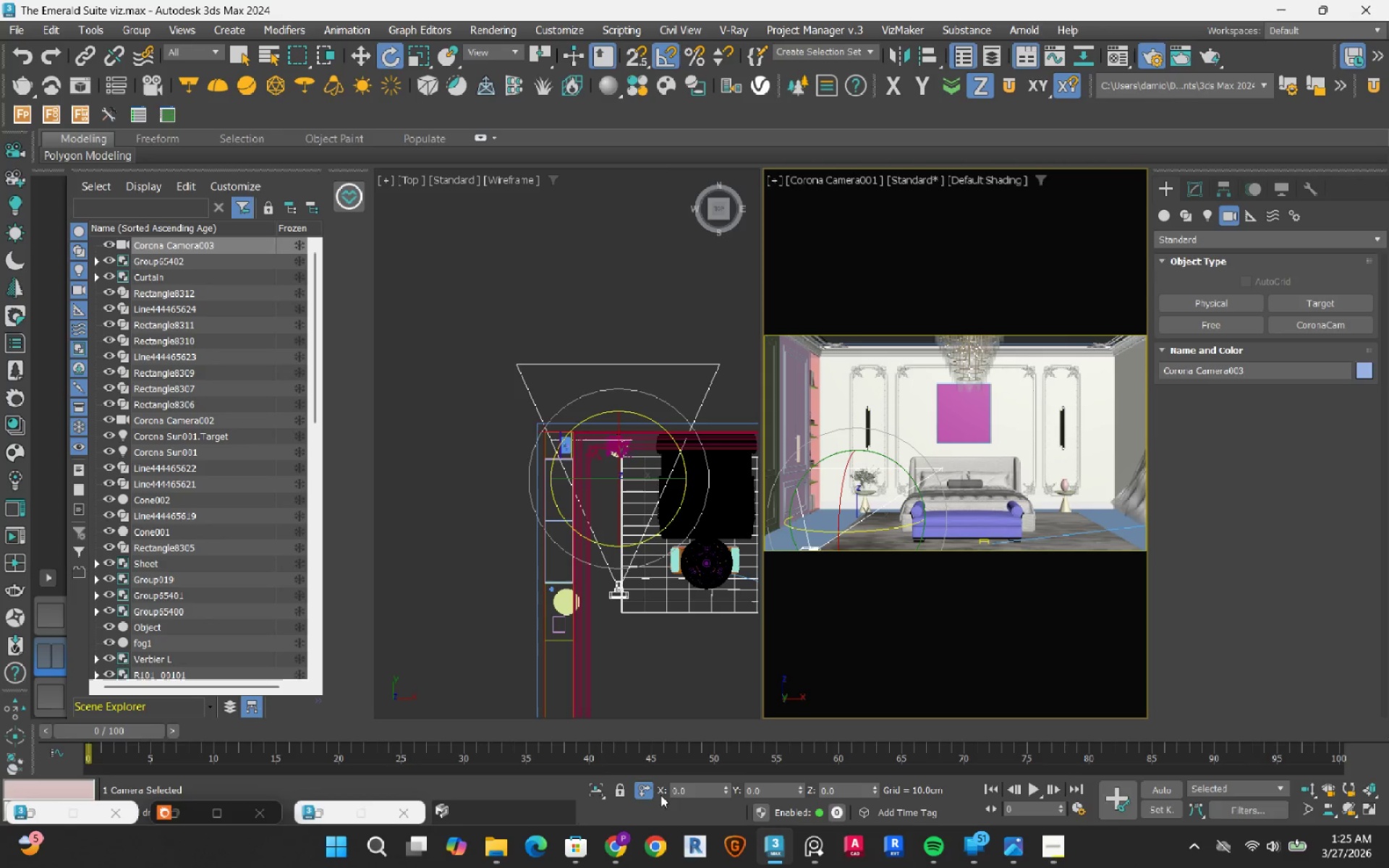 
left_click([647, 792])
 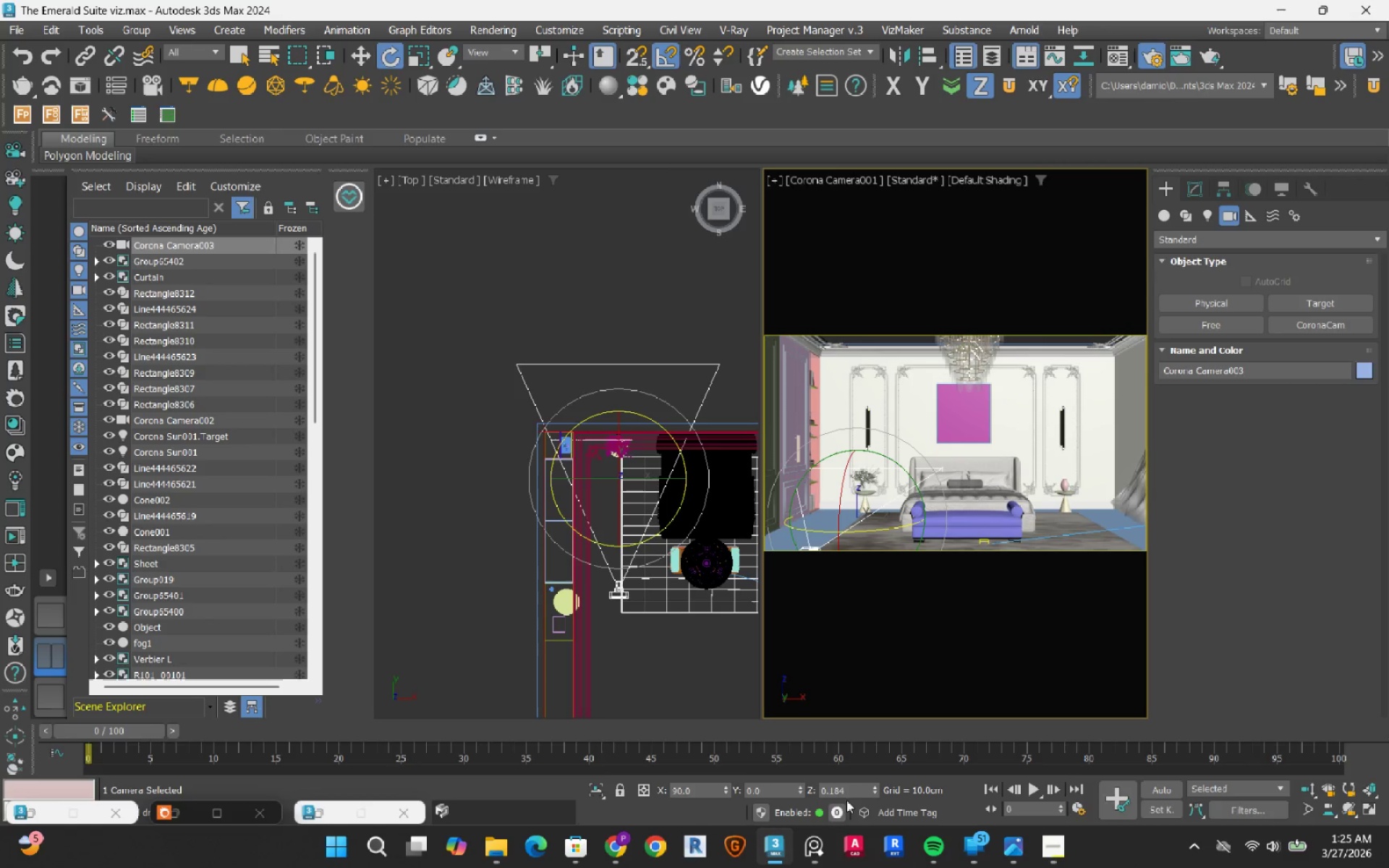 
left_click_drag(start_coordinate=[850, 796], to_coordinate=[788, 788])
 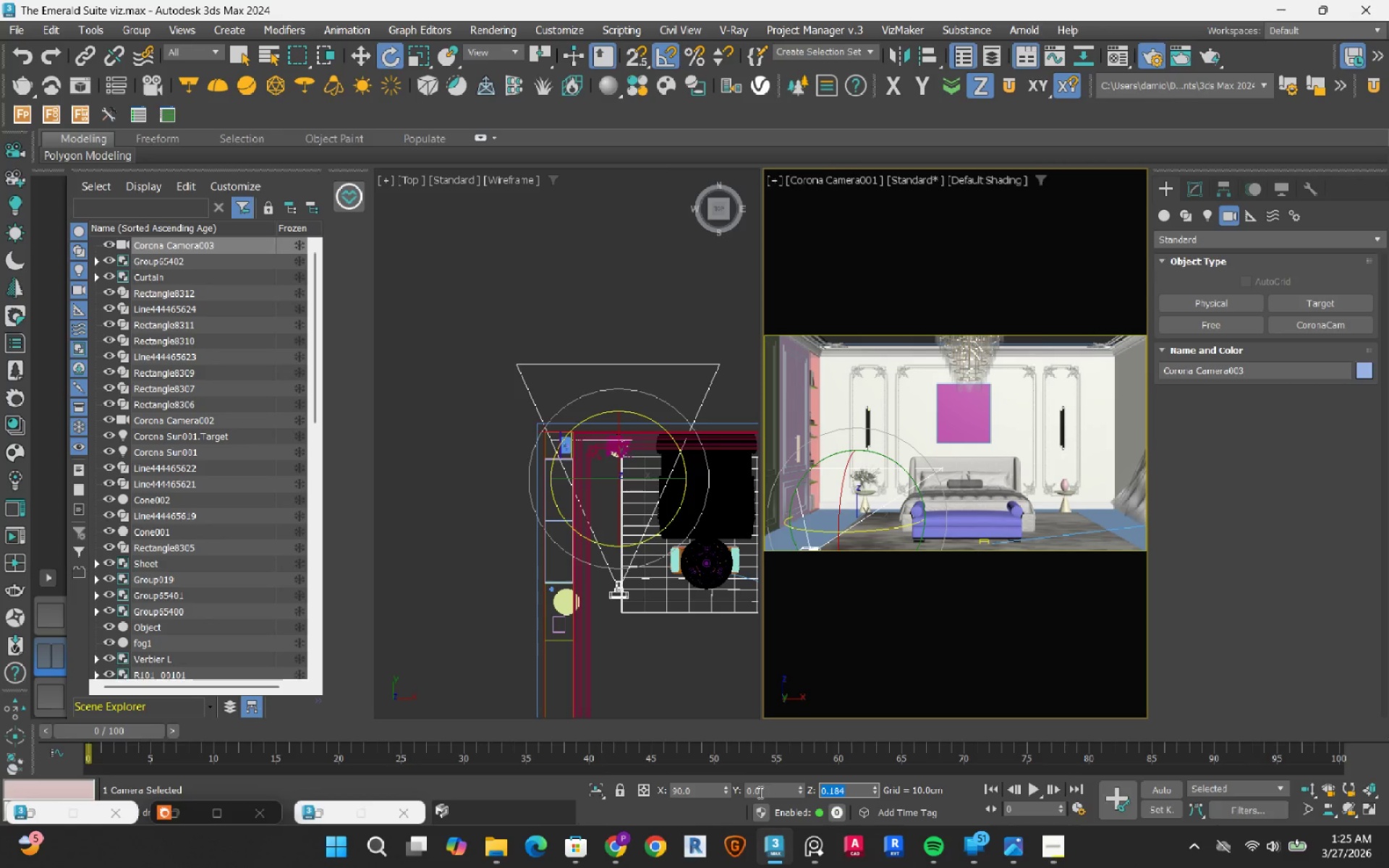 
key(Numpad0)
 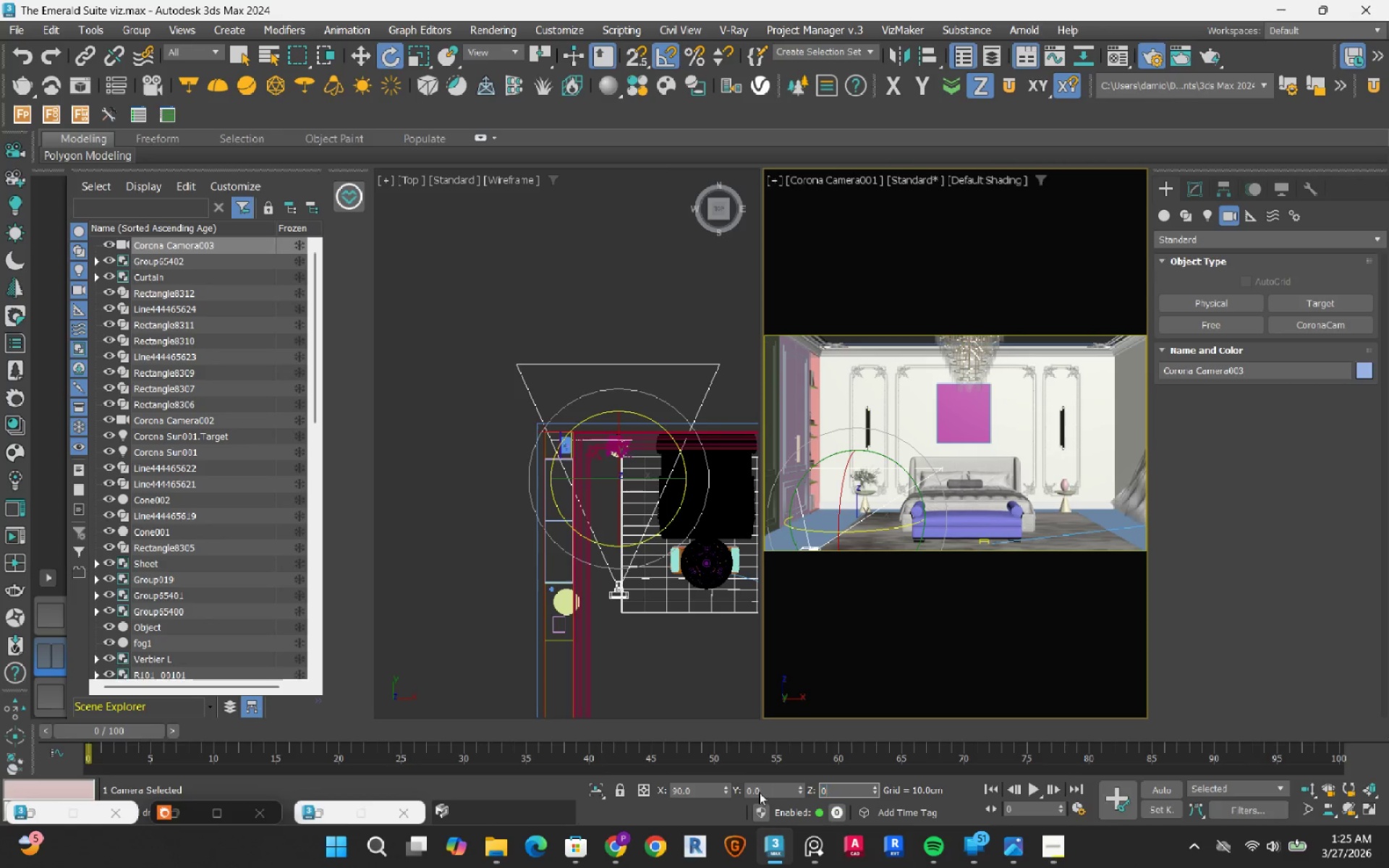 
key(NumpadEnter)
 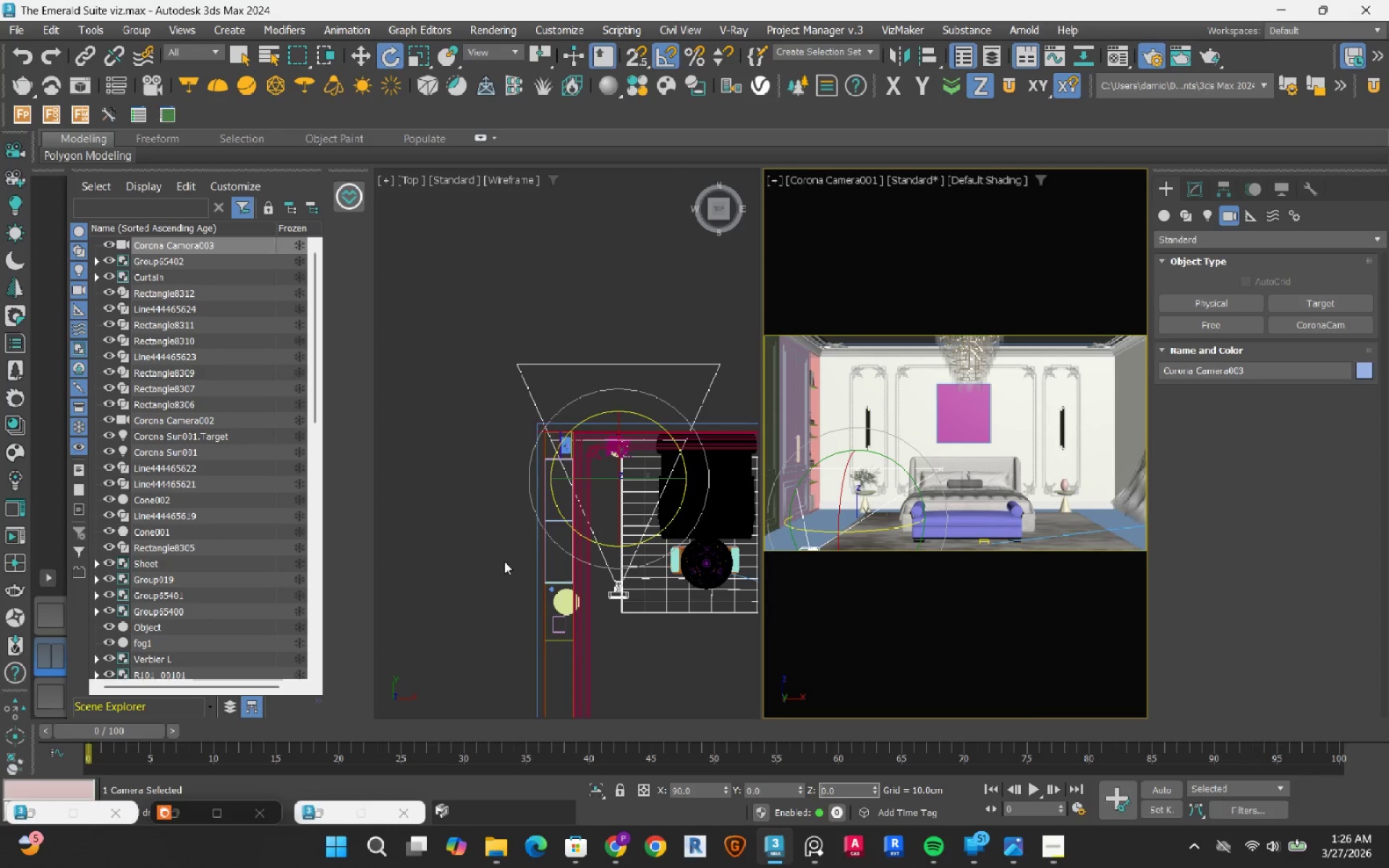 
type(wc)
 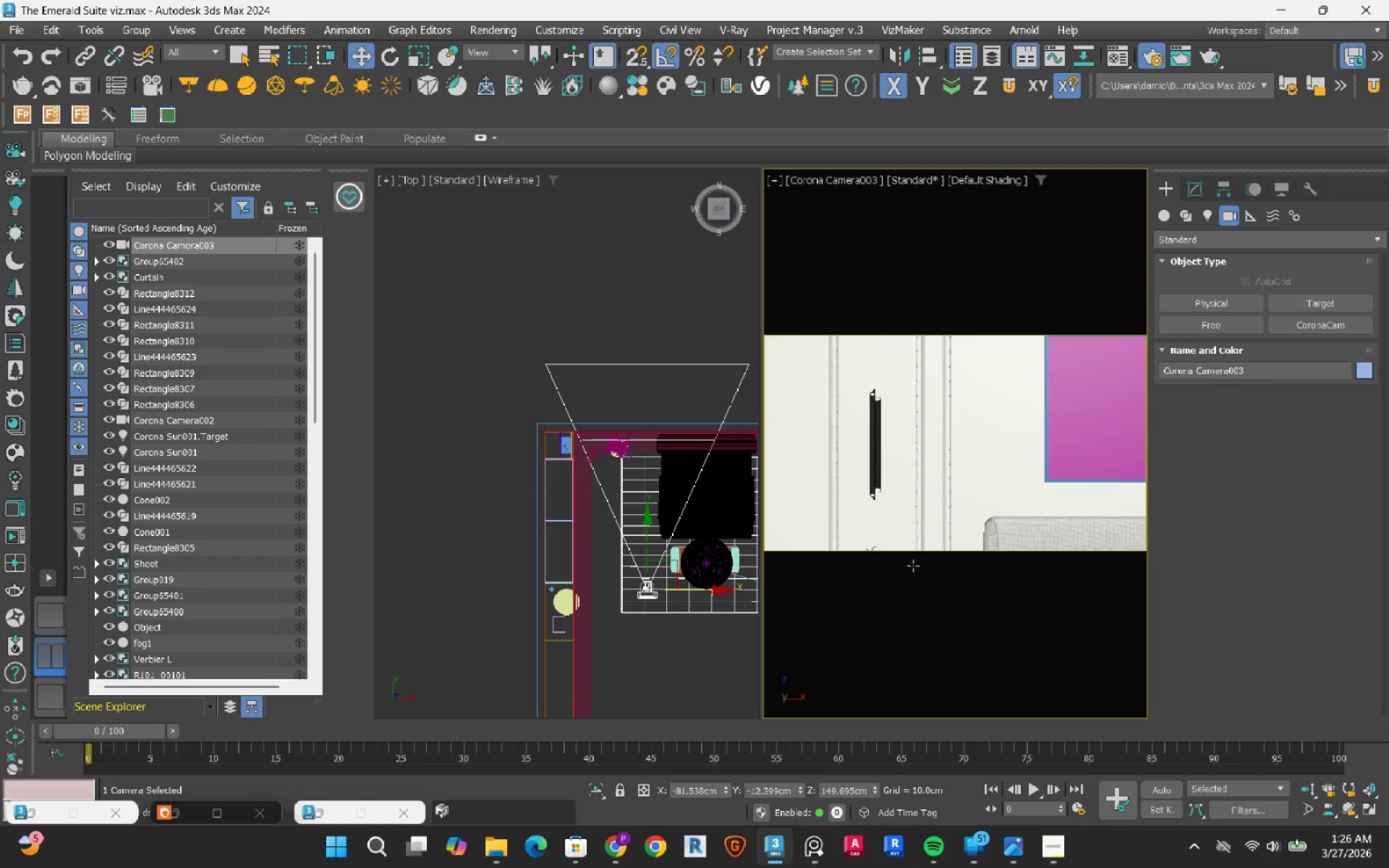 
mouse_move([951, 475])
 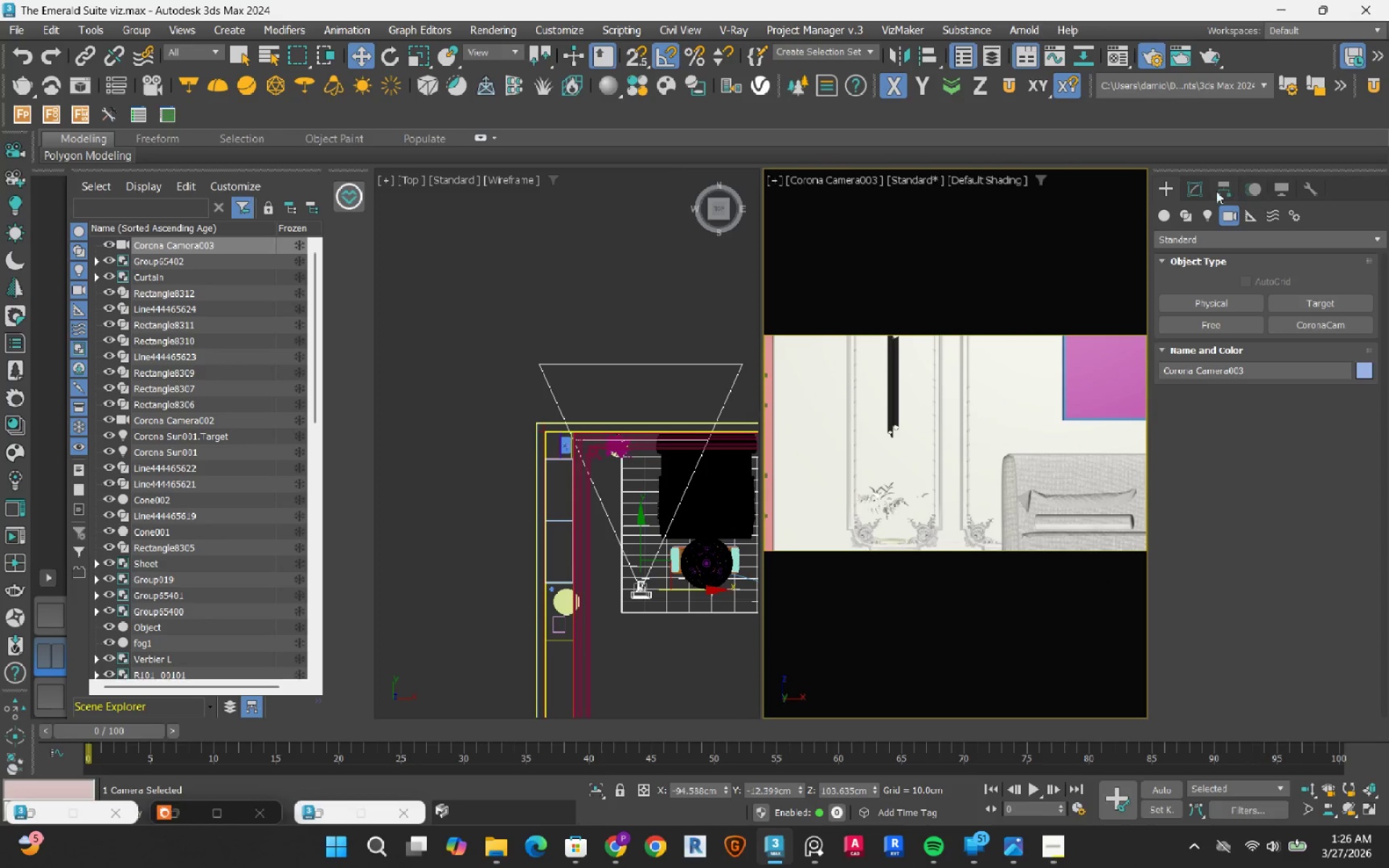 
left_click([1202, 190])
 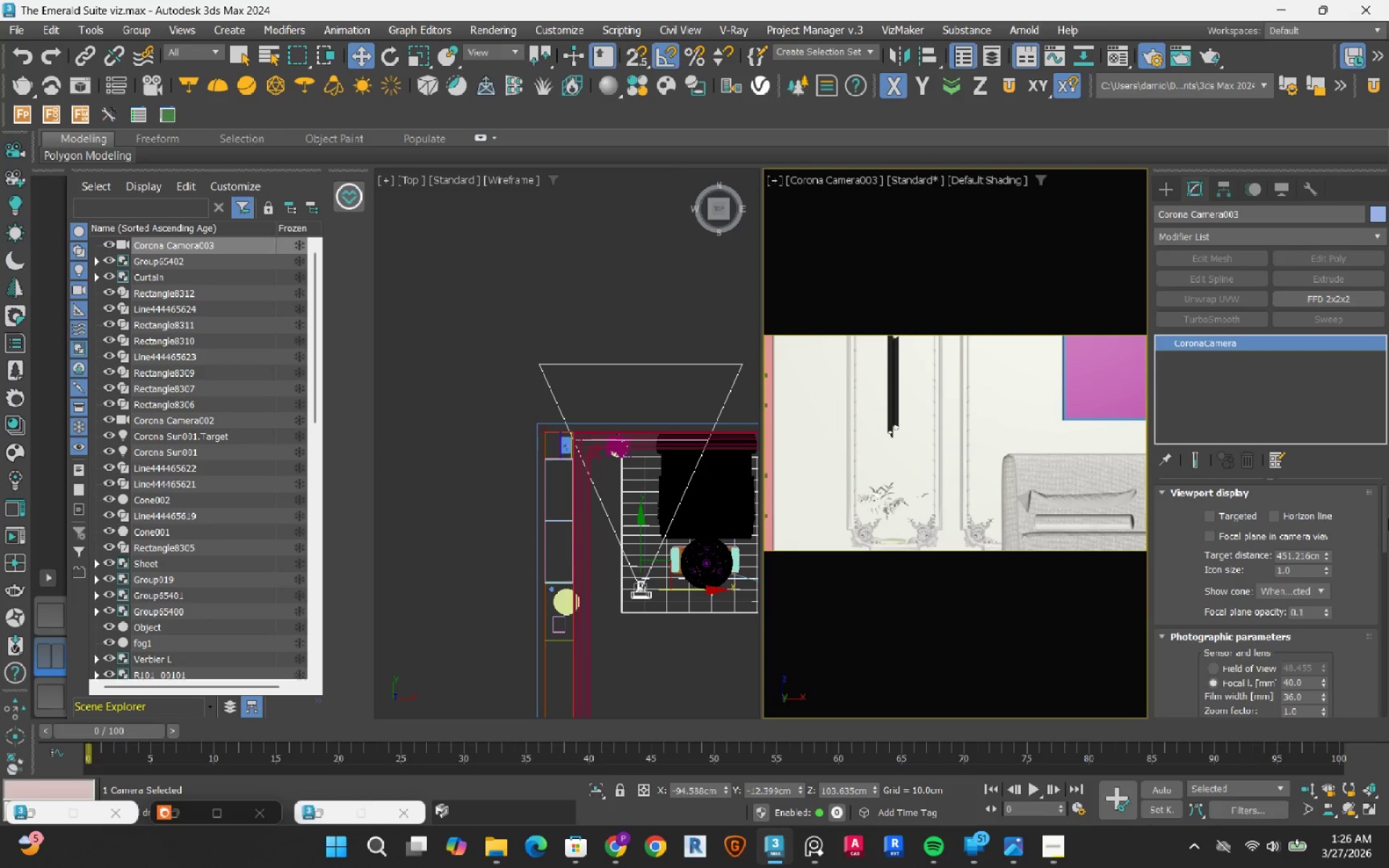 
left_click_drag(start_coordinate=[1382, 529], to_coordinate=[1341, 685])
 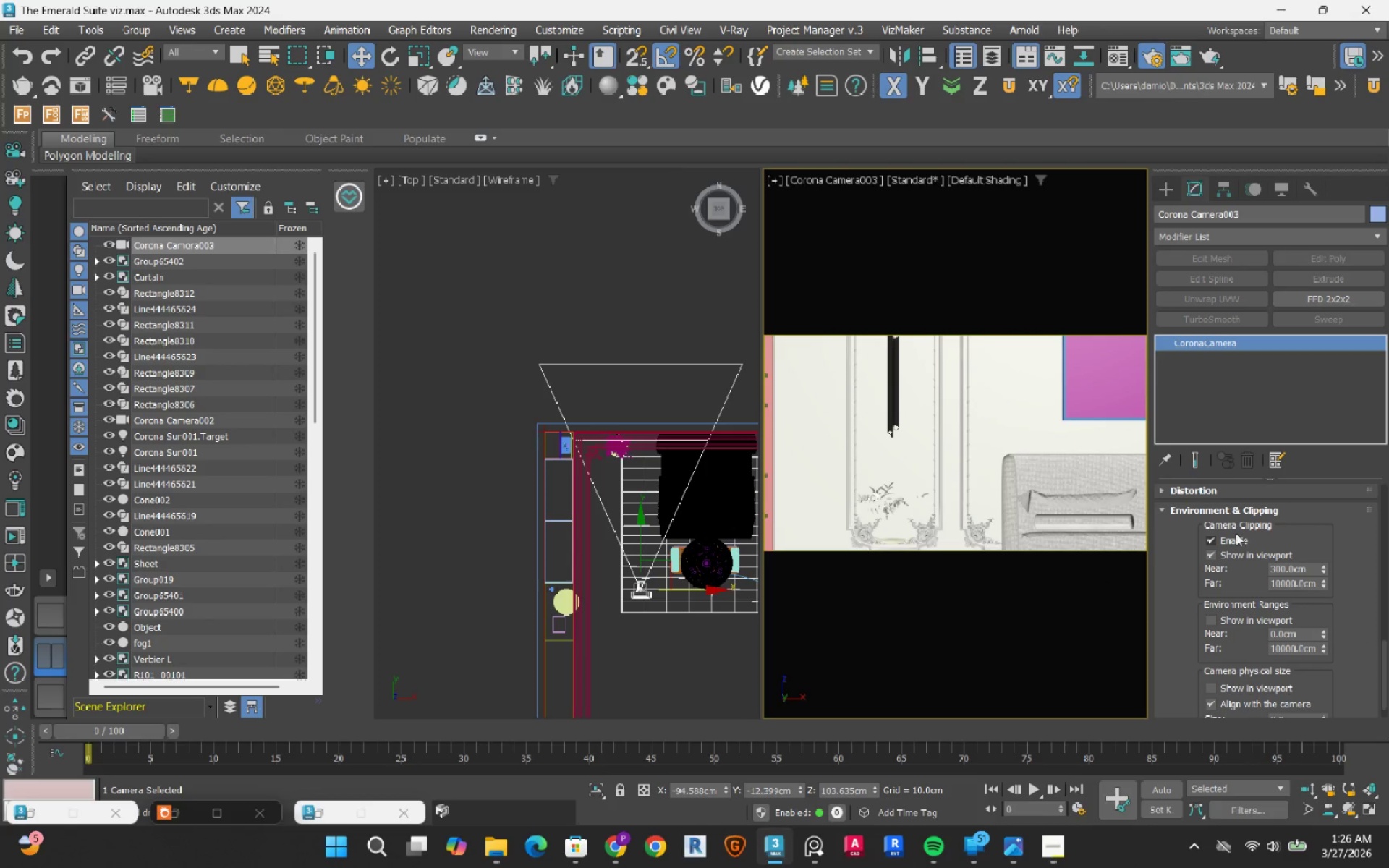 
left_click([1236, 533])
 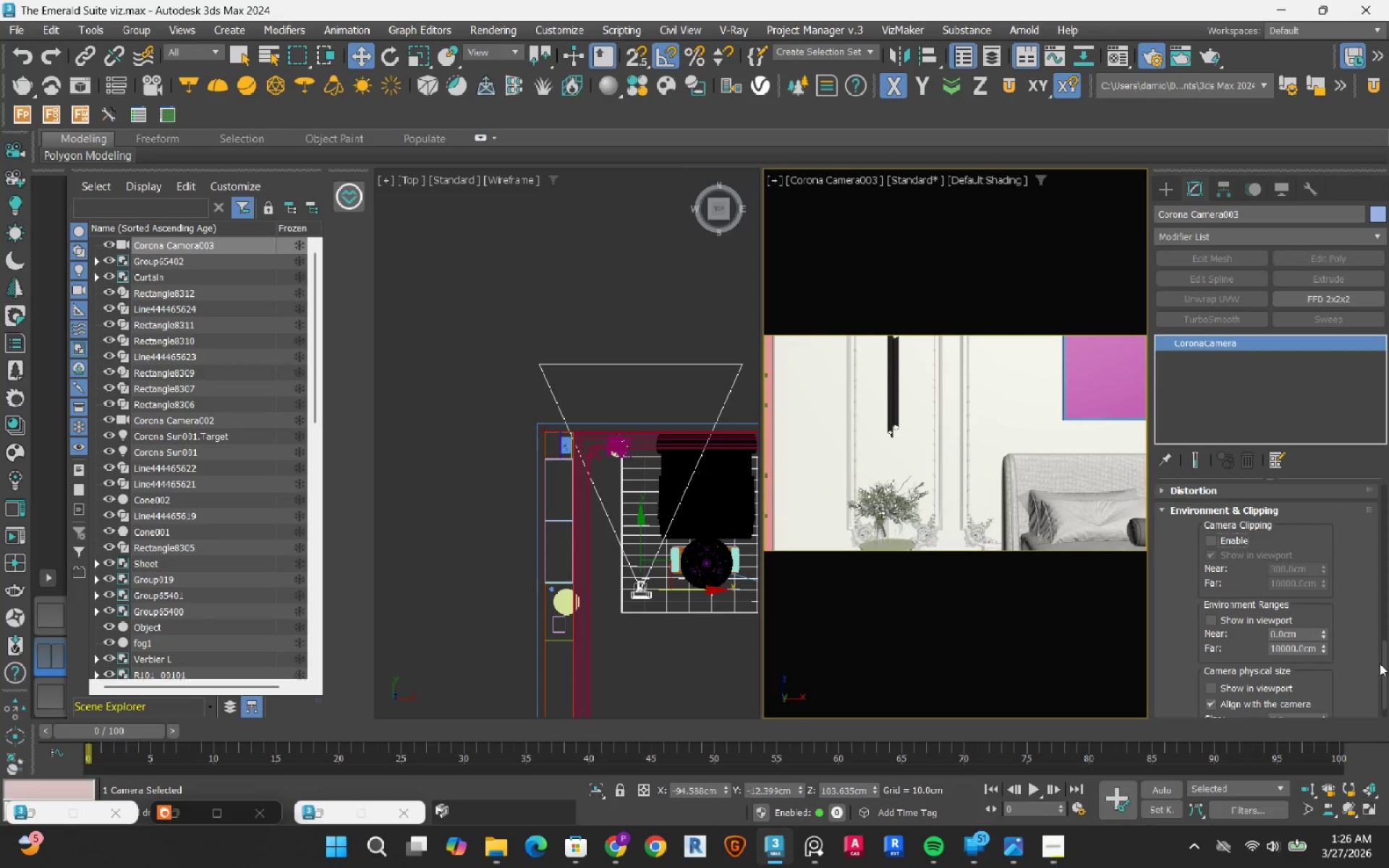 
left_click_drag(start_coordinate=[1388, 673], to_coordinate=[1384, 617])
 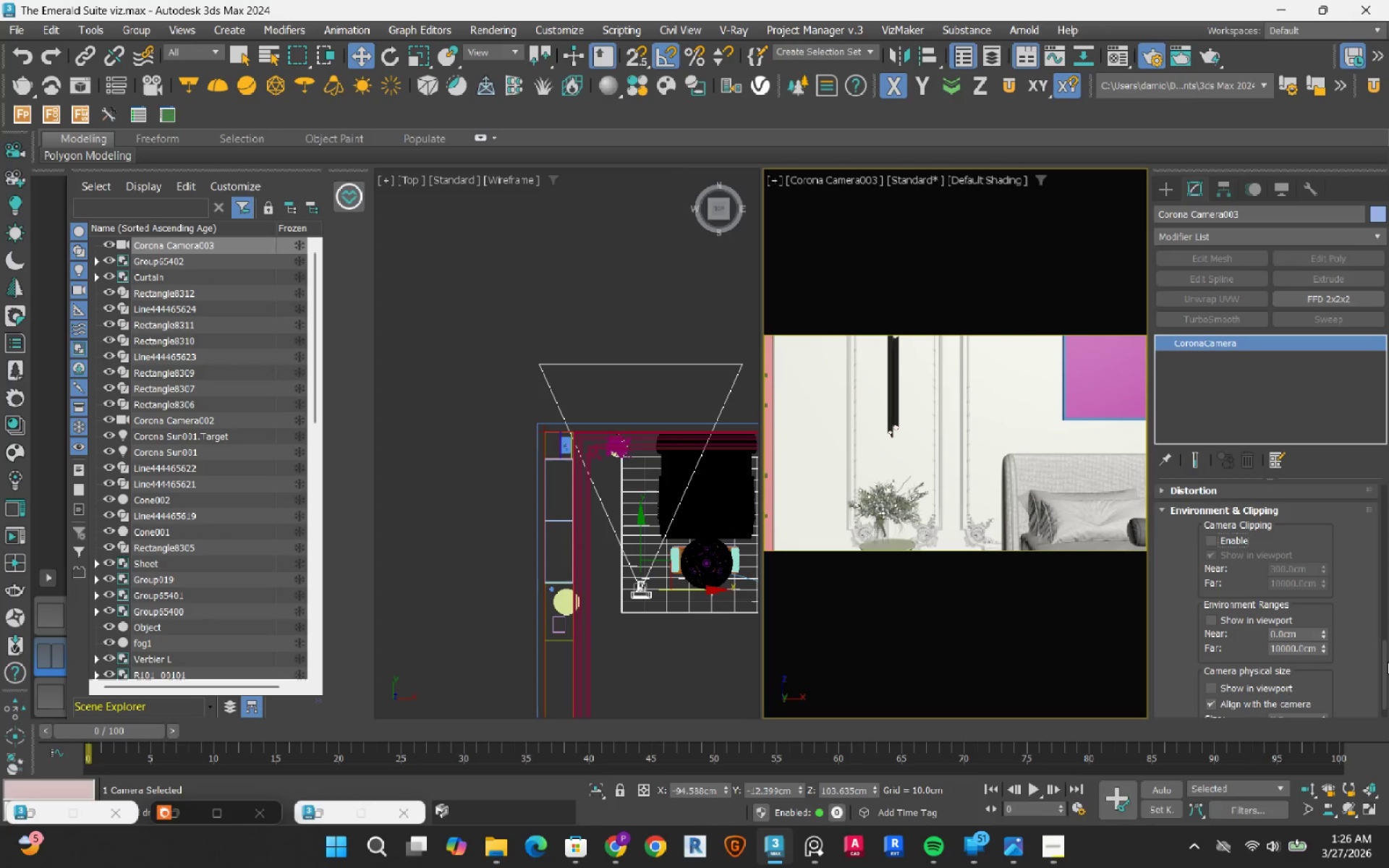 
left_click_drag(start_coordinate=[1388, 662], to_coordinate=[1380, 624])
 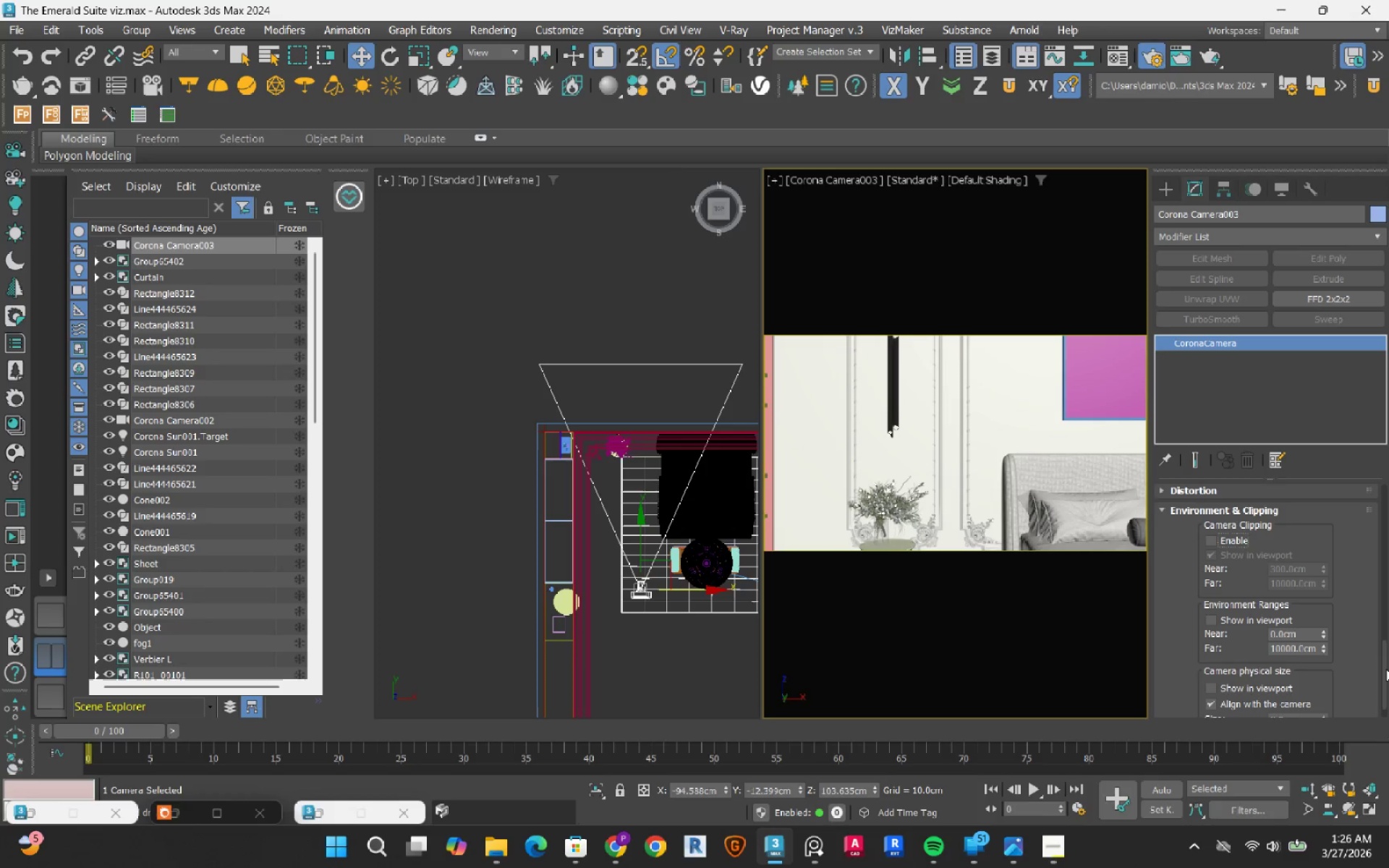 
left_click_drag(start_coordinate=[1386, 668], to_coordinate=[1388, 479])
 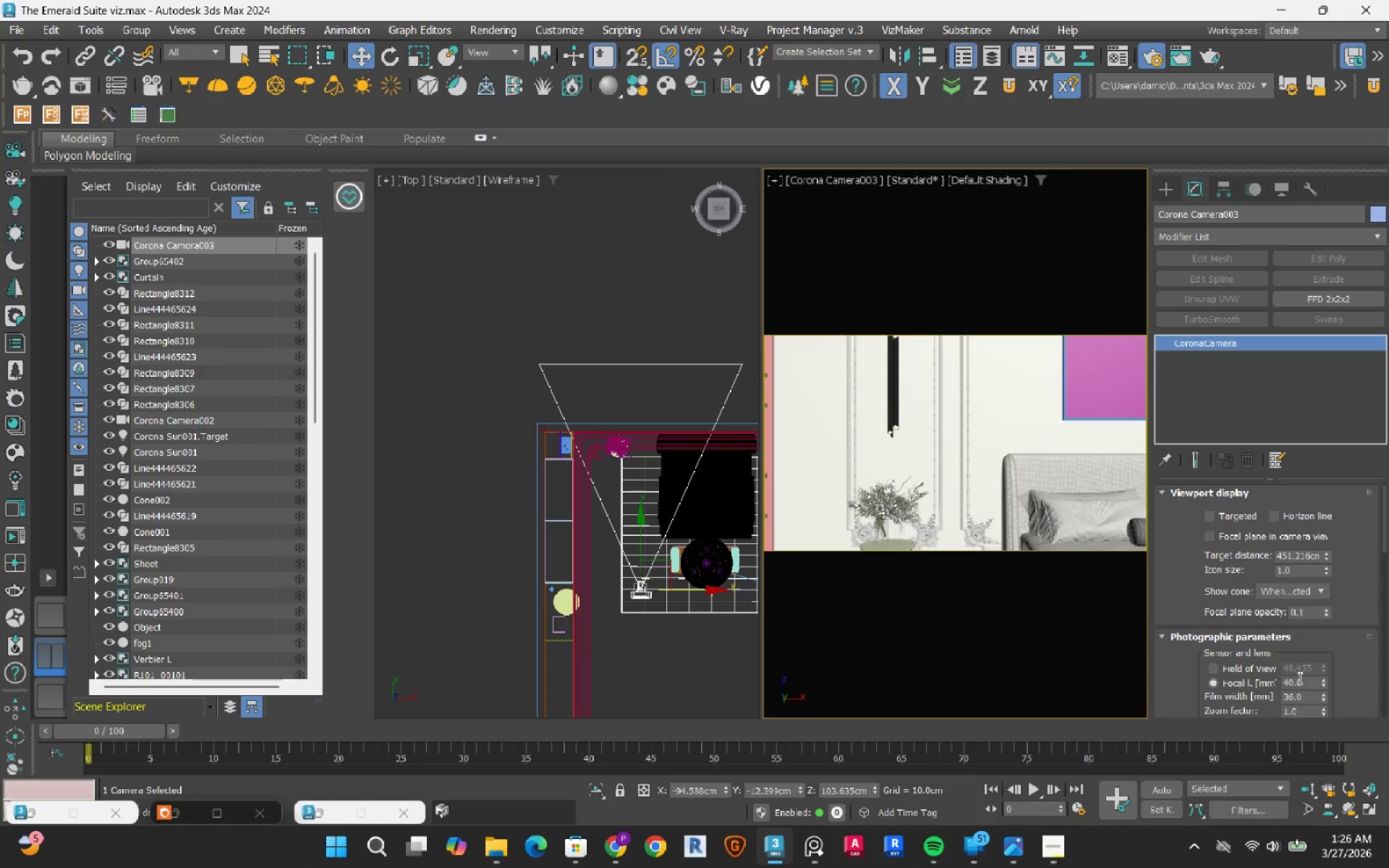 
left_click_drag(start_coordinate=[1309, 682], to_coordinate=[1246, 683])
 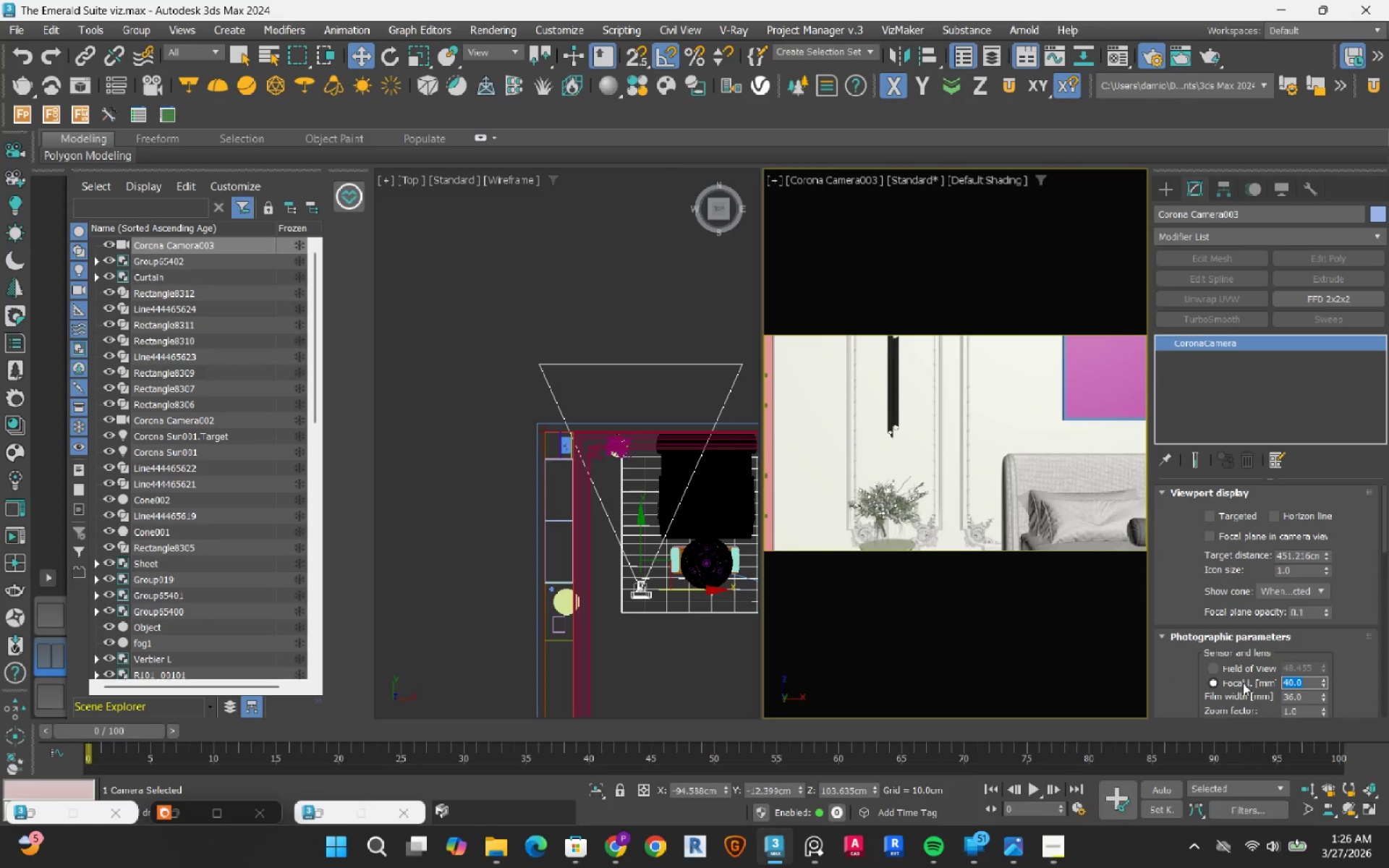 
key(Numpad5)
 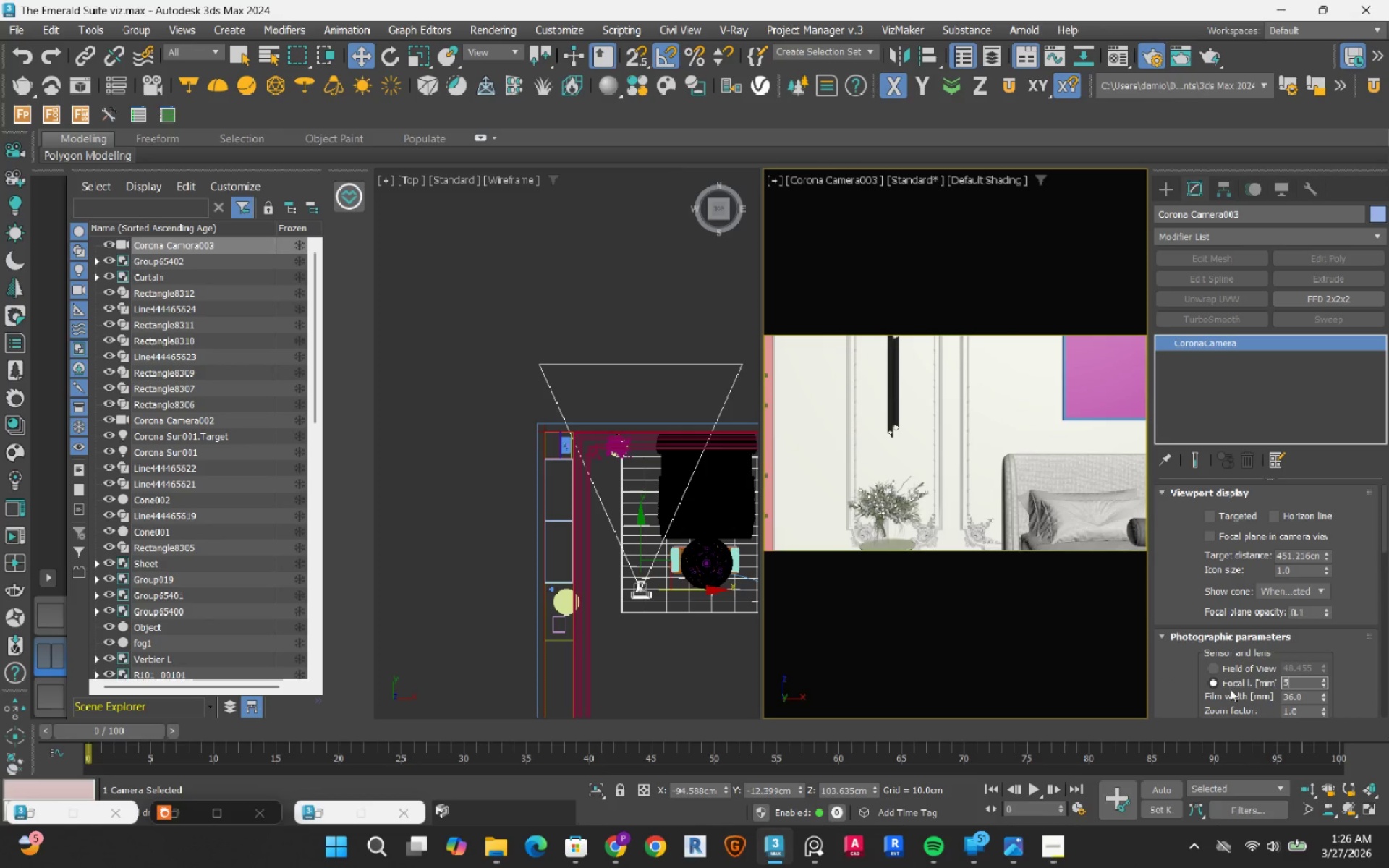 
key(Numpad0)
 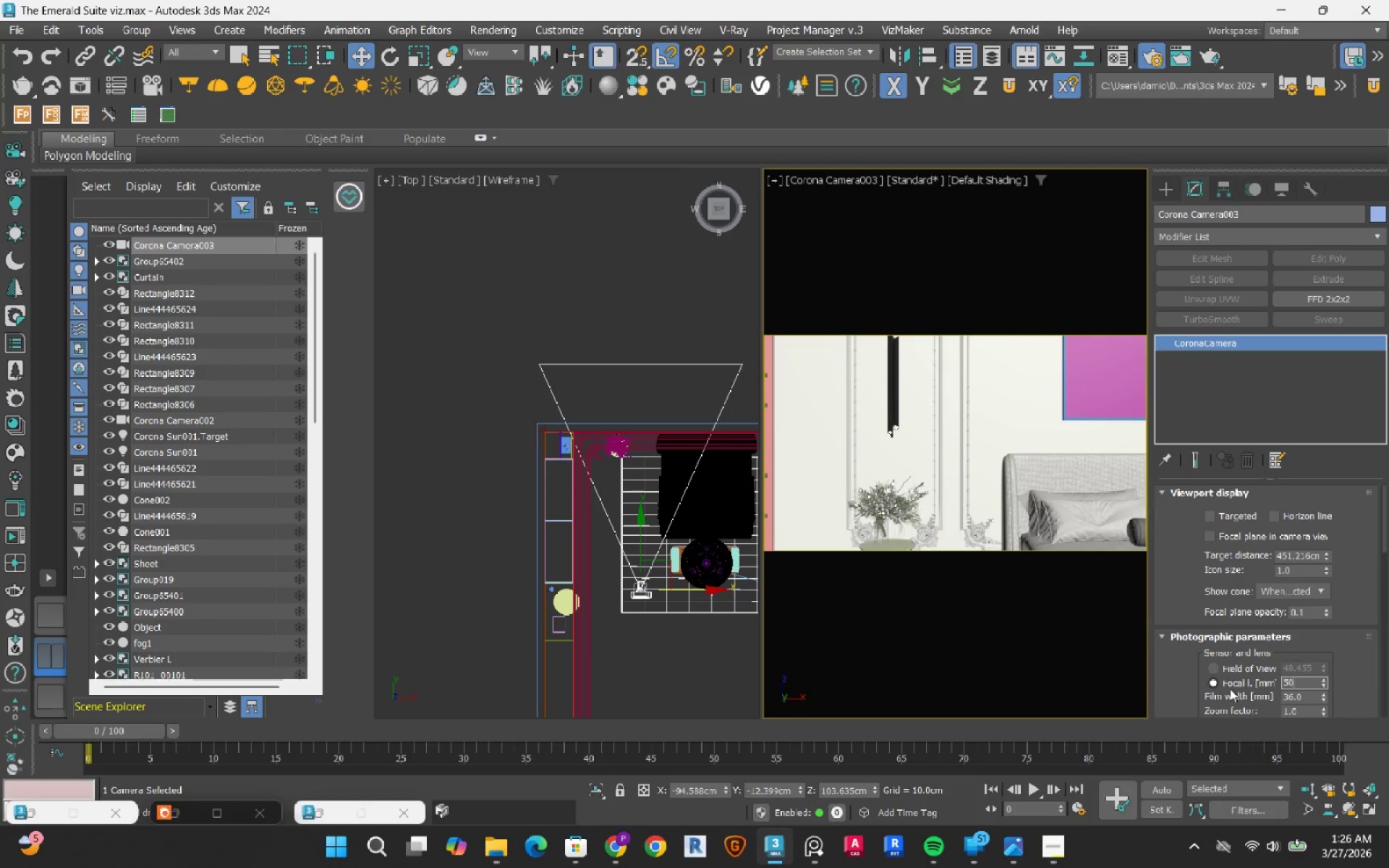 
key(NumpadEnter)
 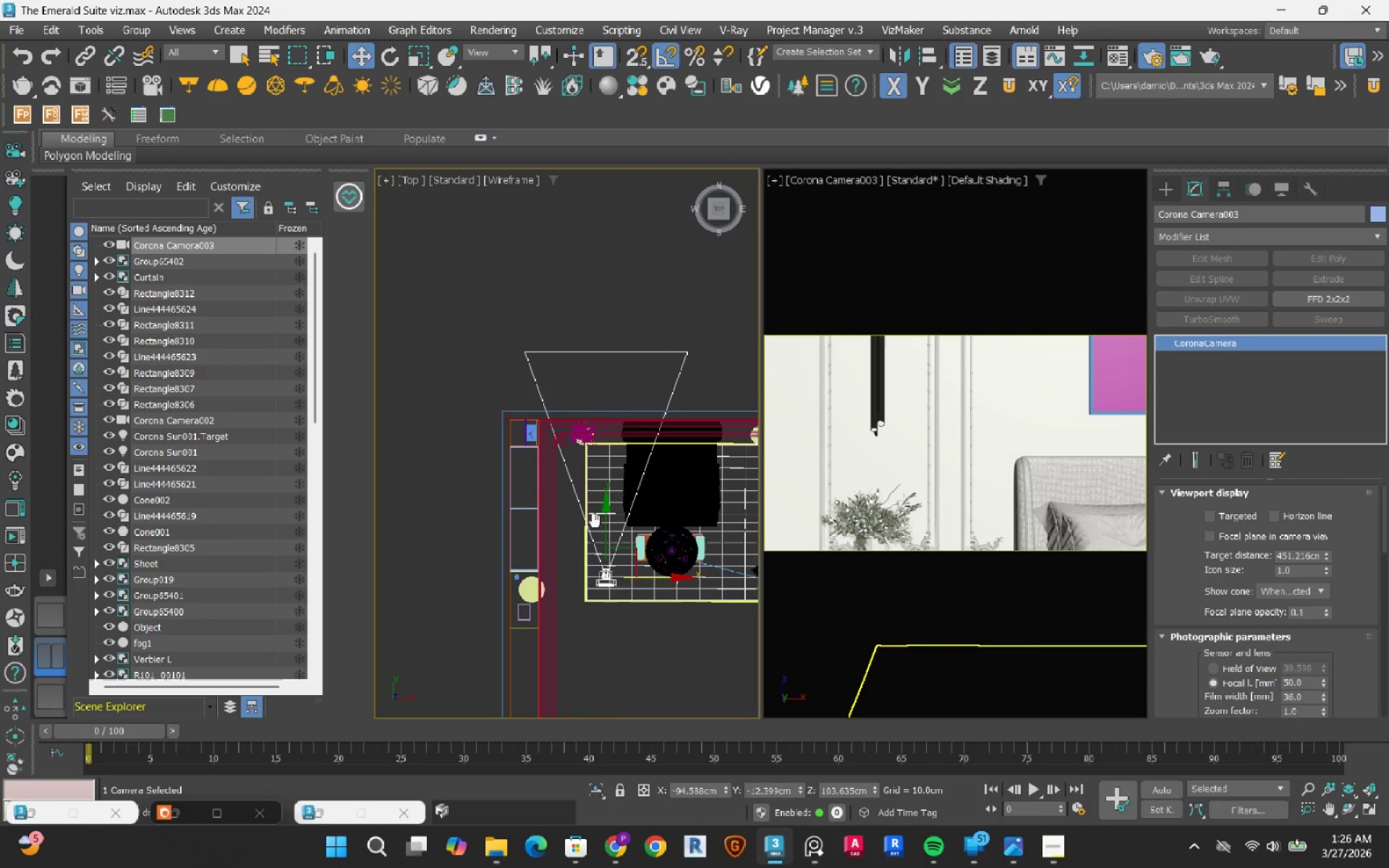 
left_click_drag(start_coordinate=[604, 509], to_coordinate=[607, 564])
 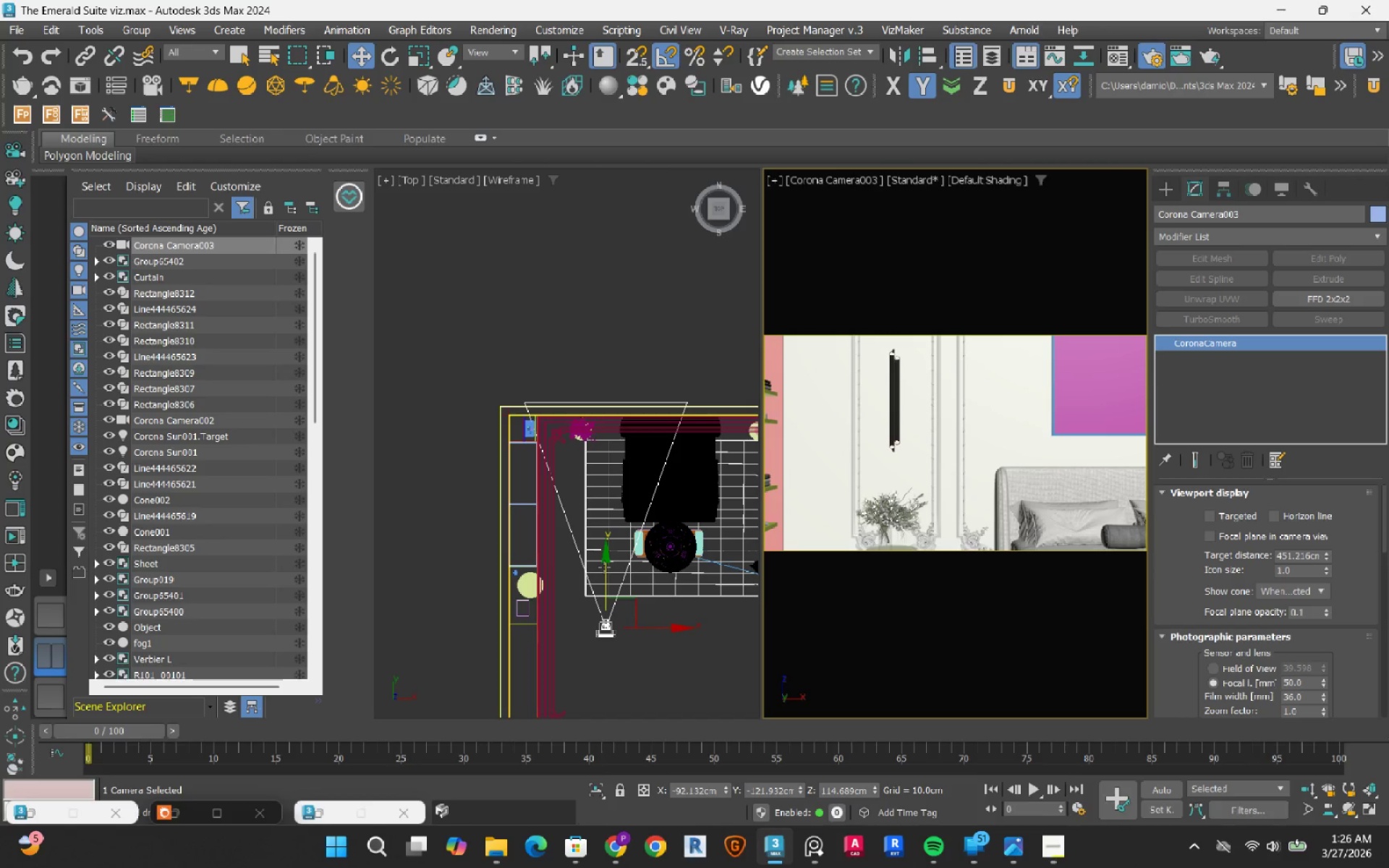 
wait(5.05)
 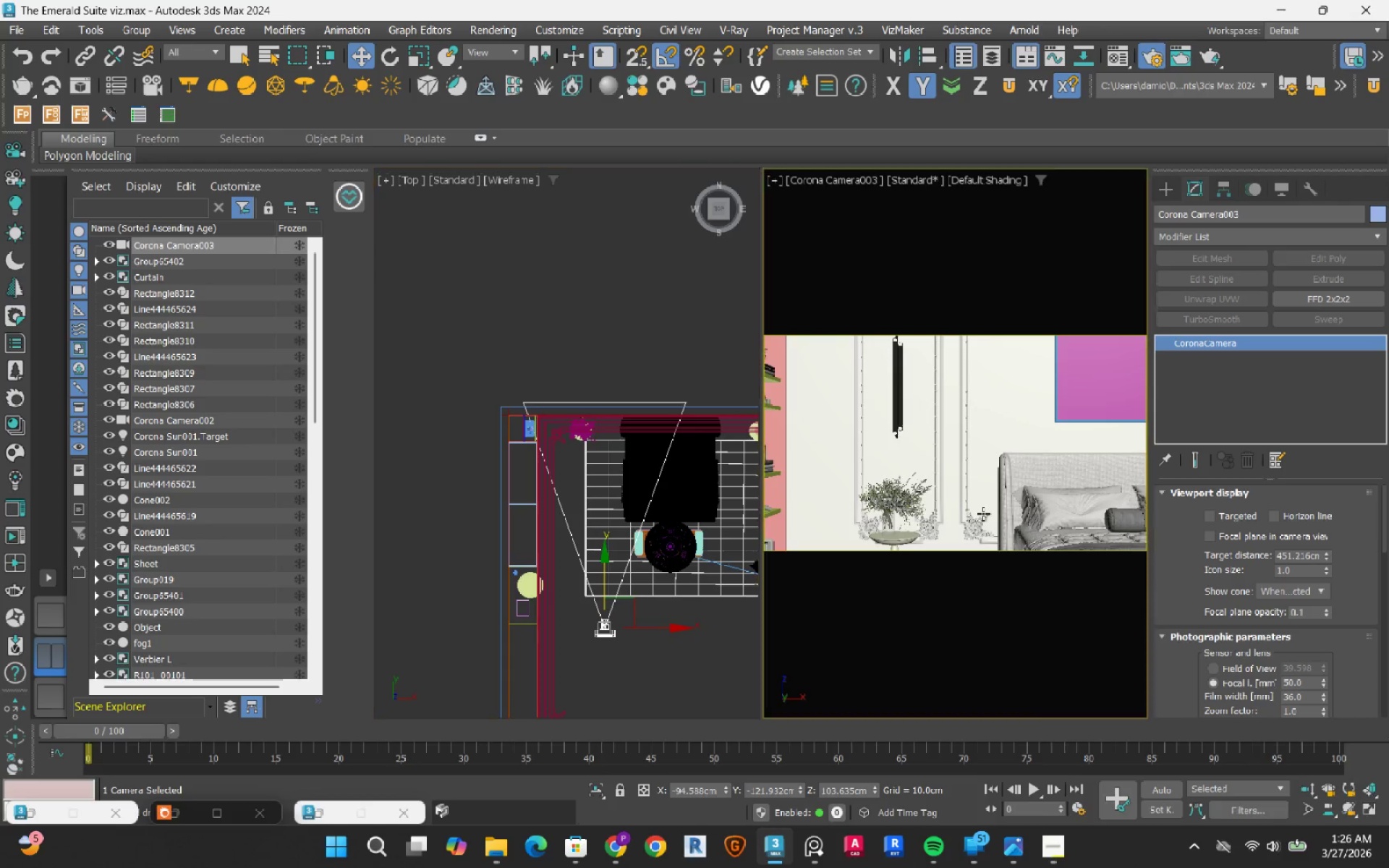 
scroll: coordinate [1178, 680], scroll_direction: down, amount: 13.0
 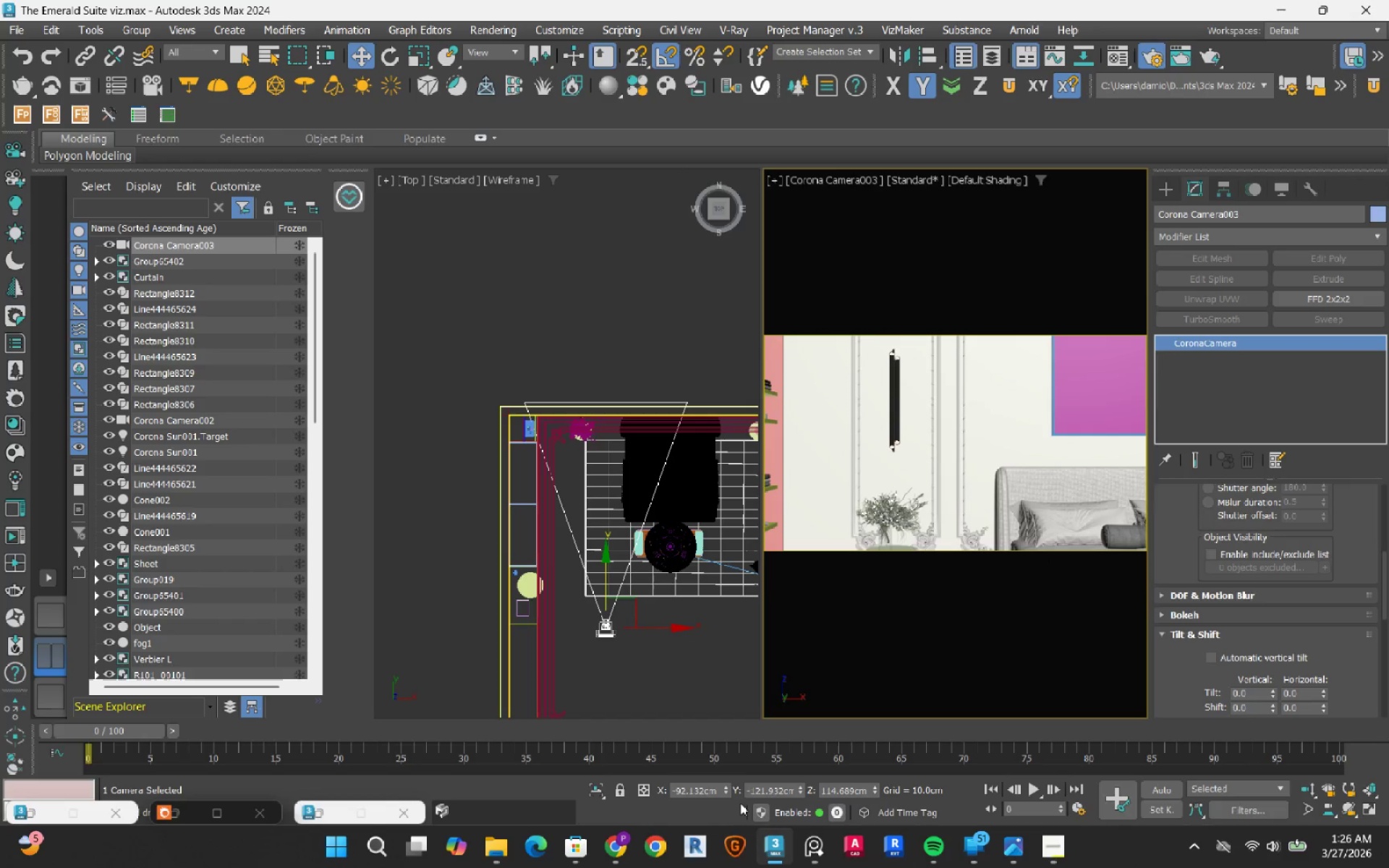 
left_click([821, 856])
 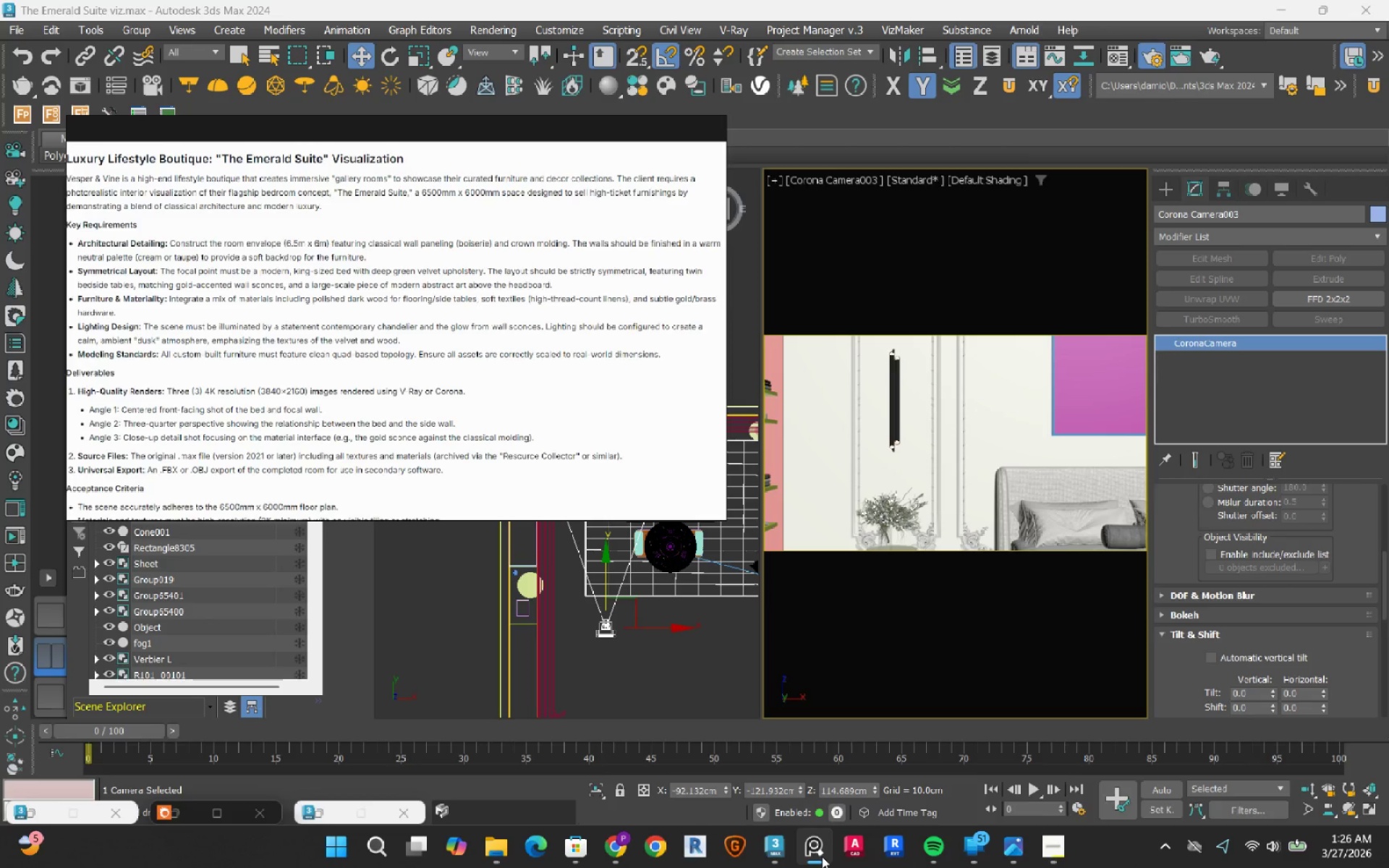 
left_click([822, 856])
 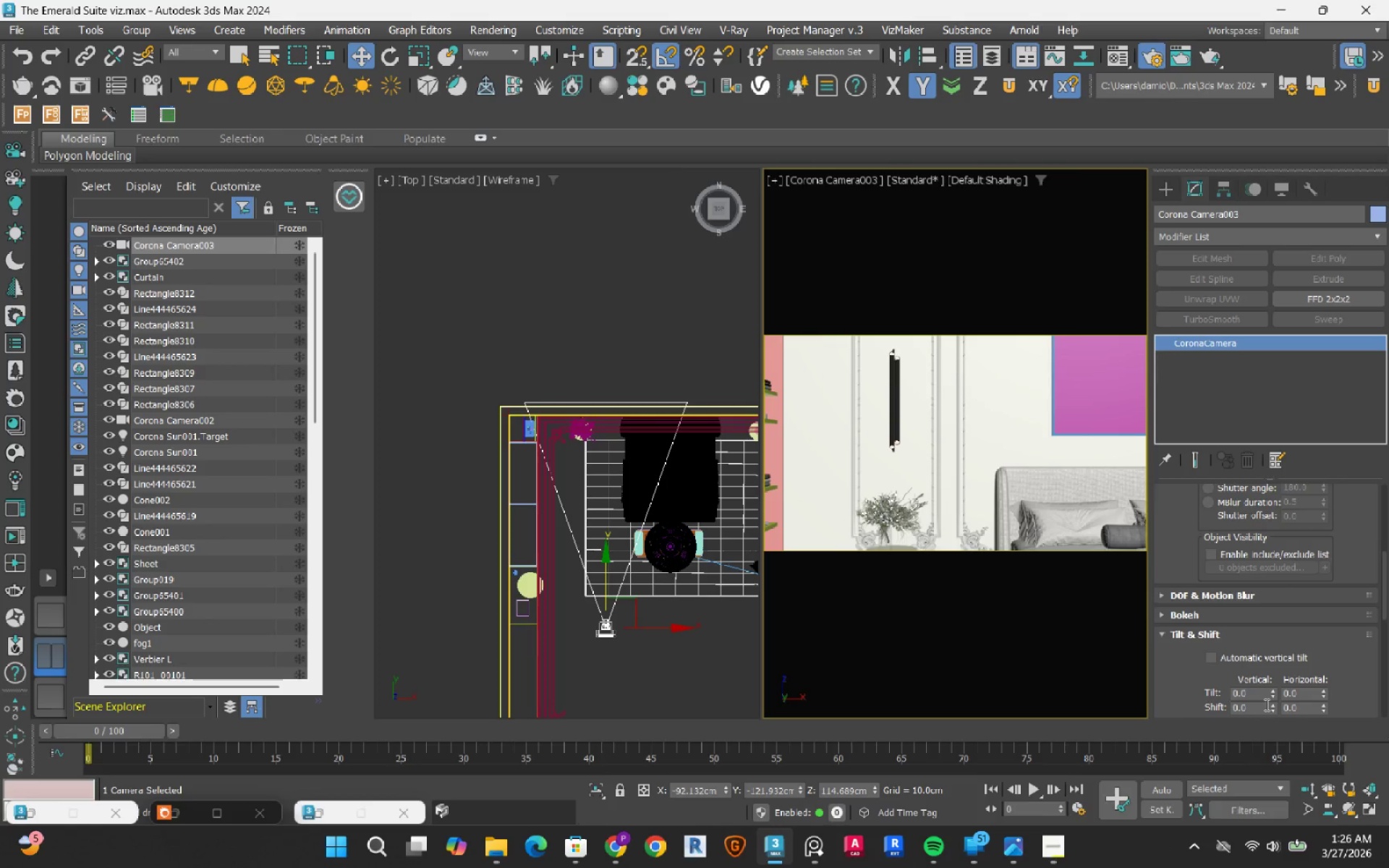 
double_click([1271, 705])
 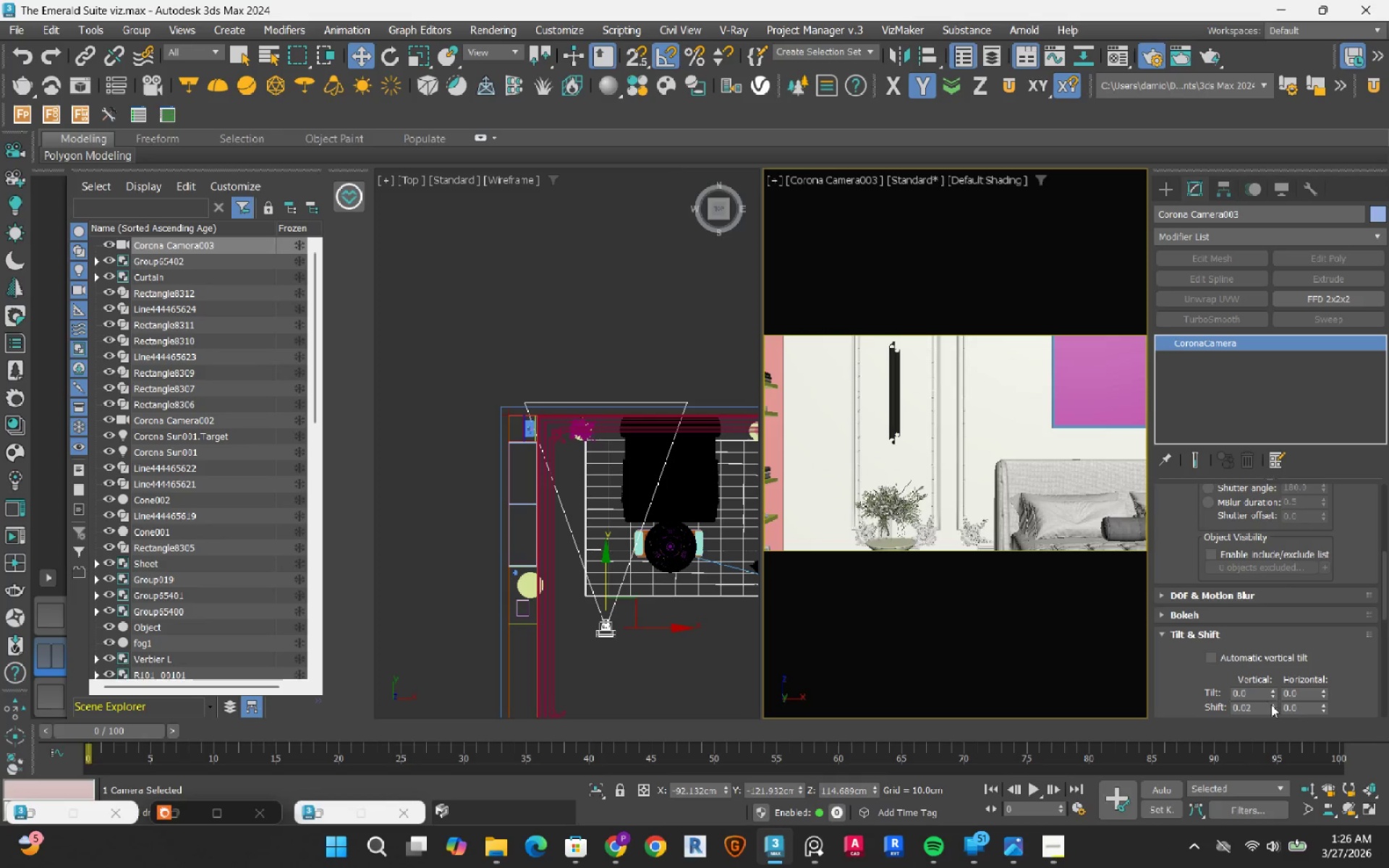 
triple_click([1271, 705])
 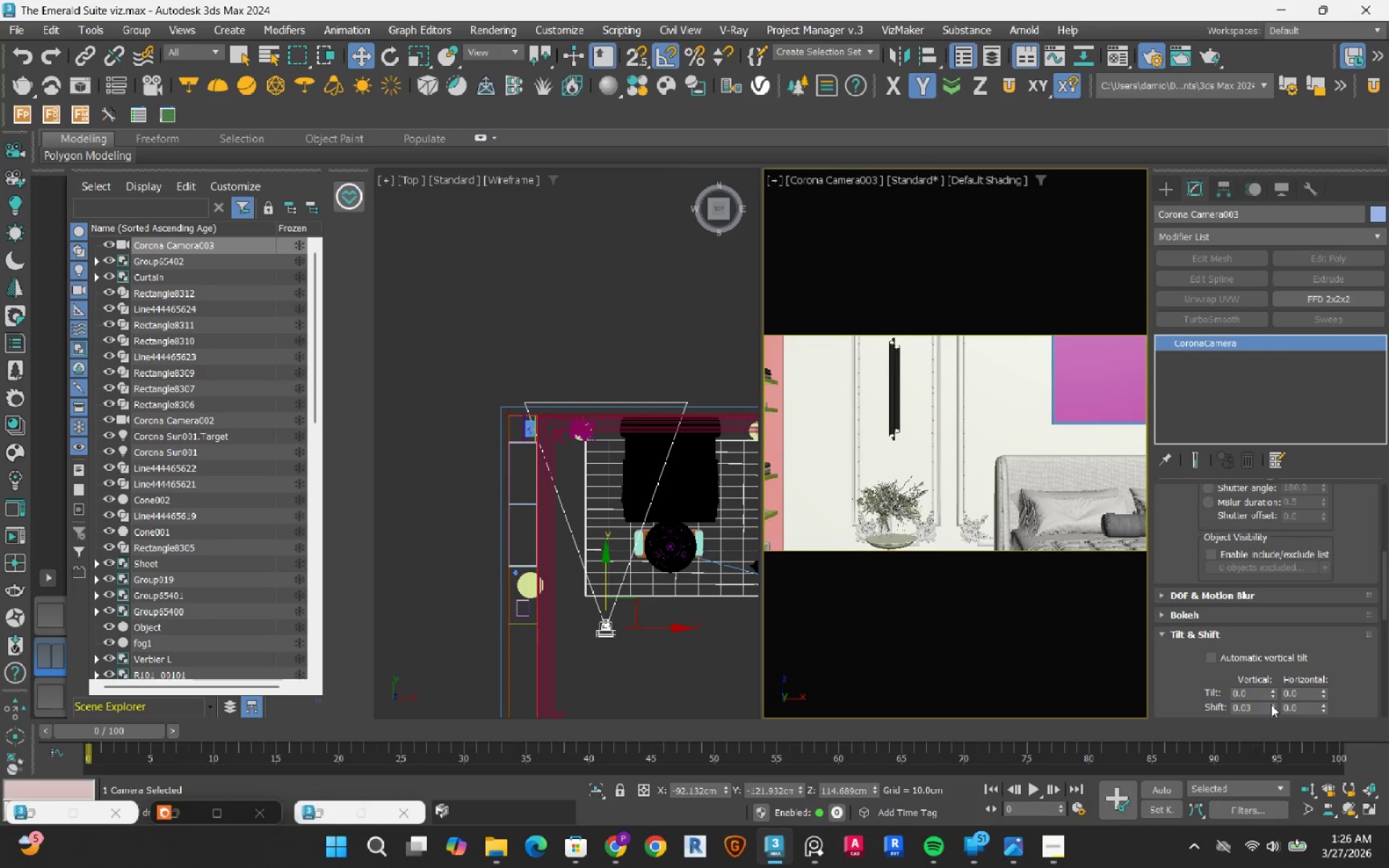 
triple_click([1271, 705])
 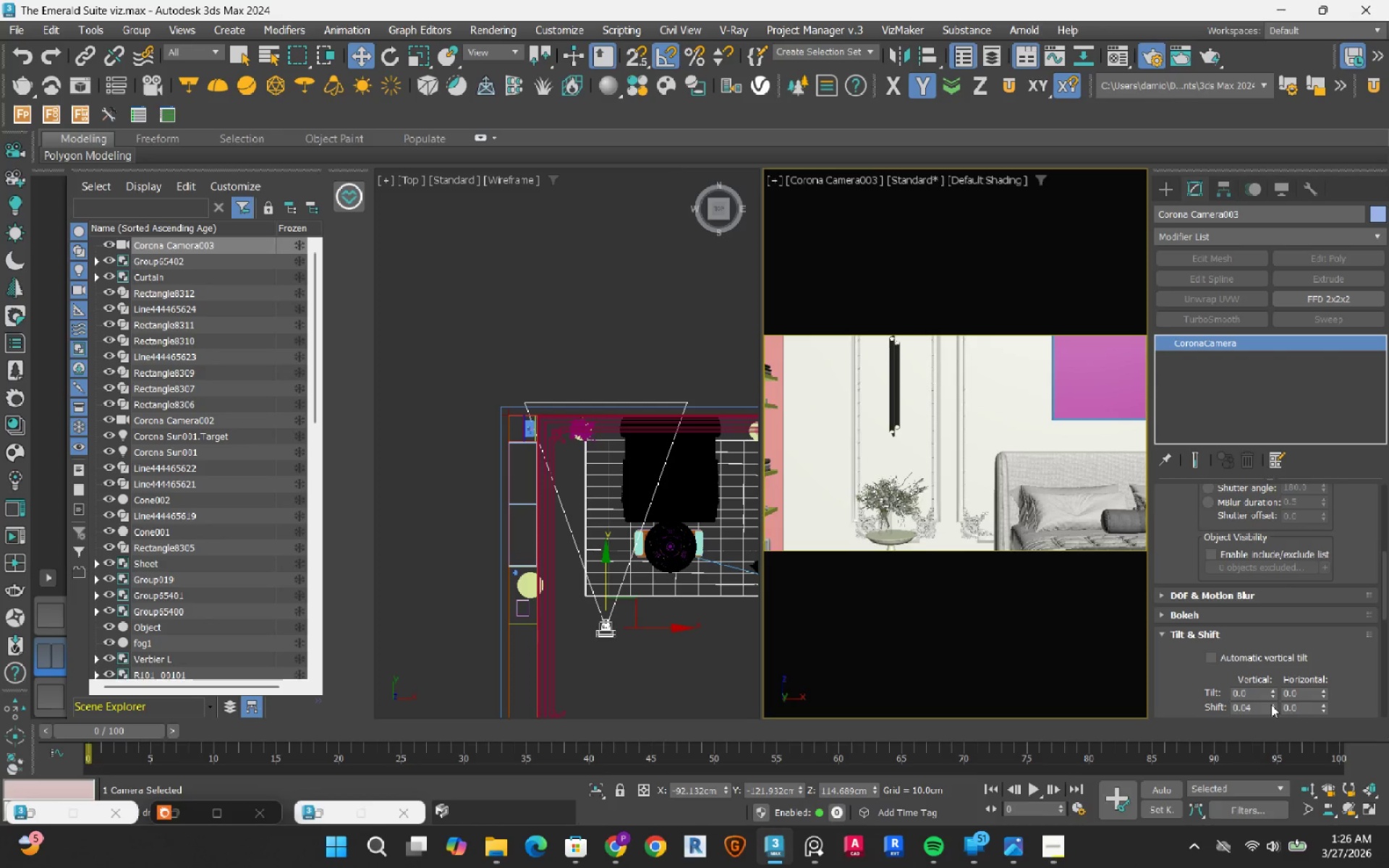 
triple_click([1271, 705])
 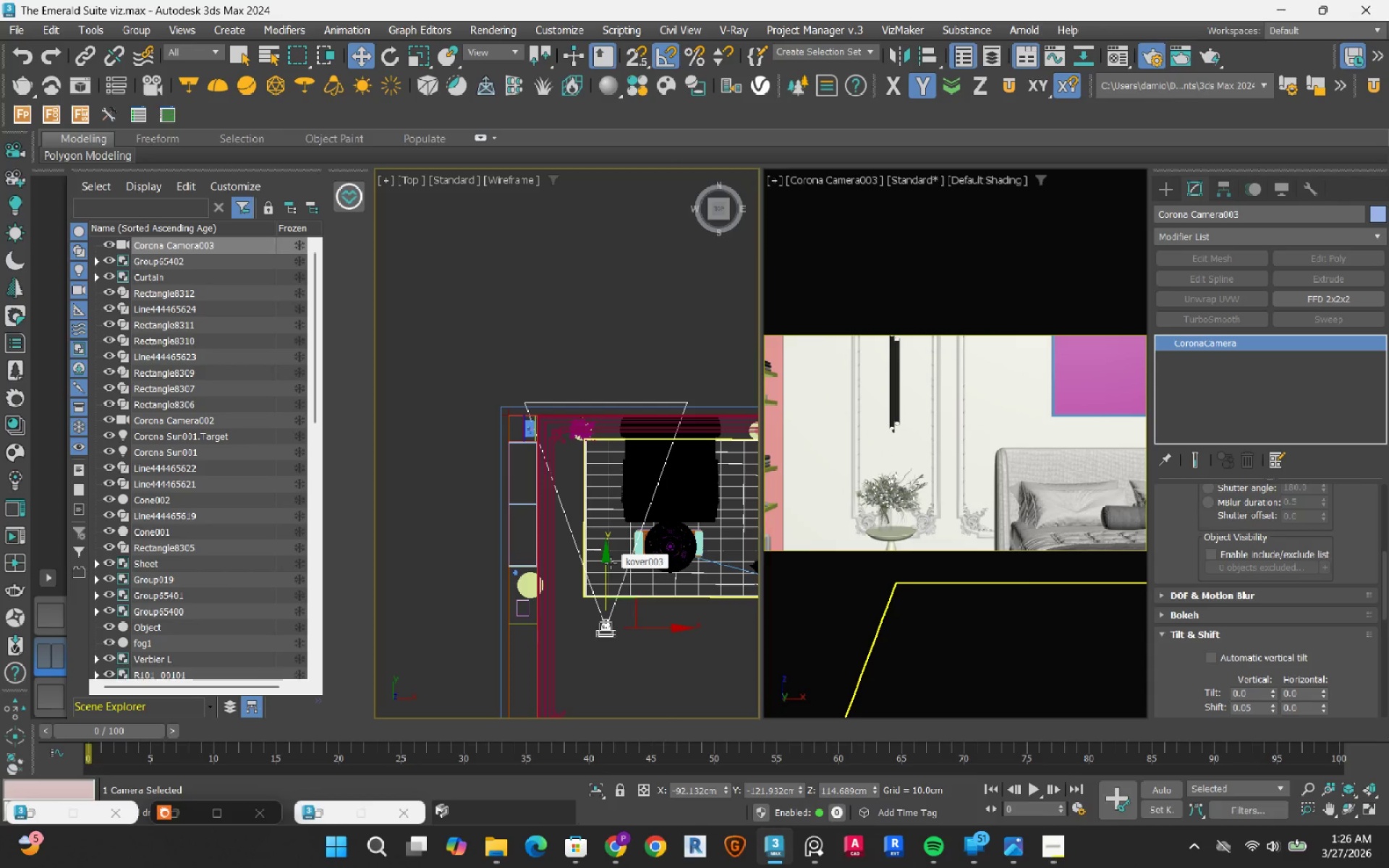 
left_click_drag(start_coordinate=[608, 563], to_coordinate=[603, 578])
 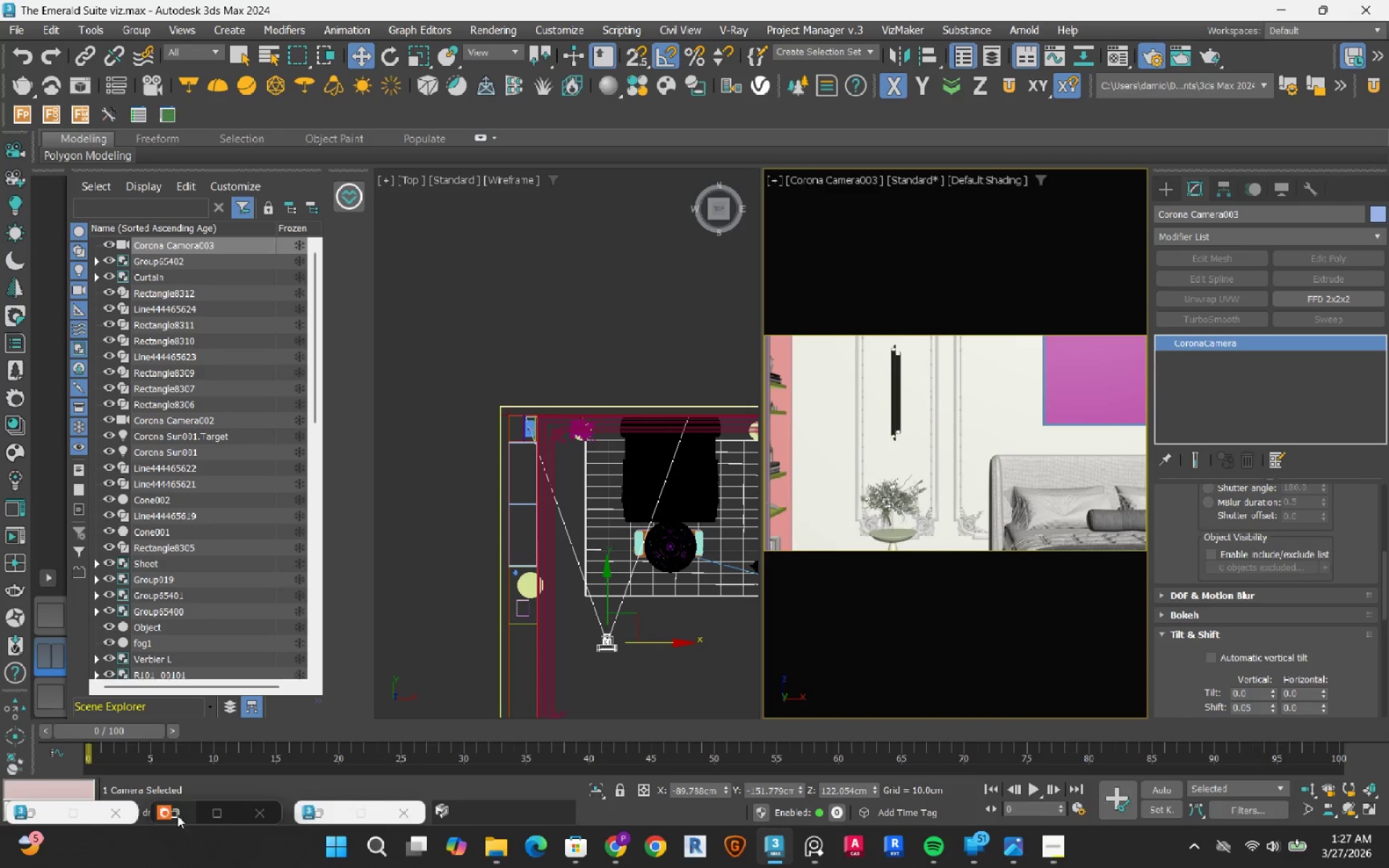 
wait(15.31)
 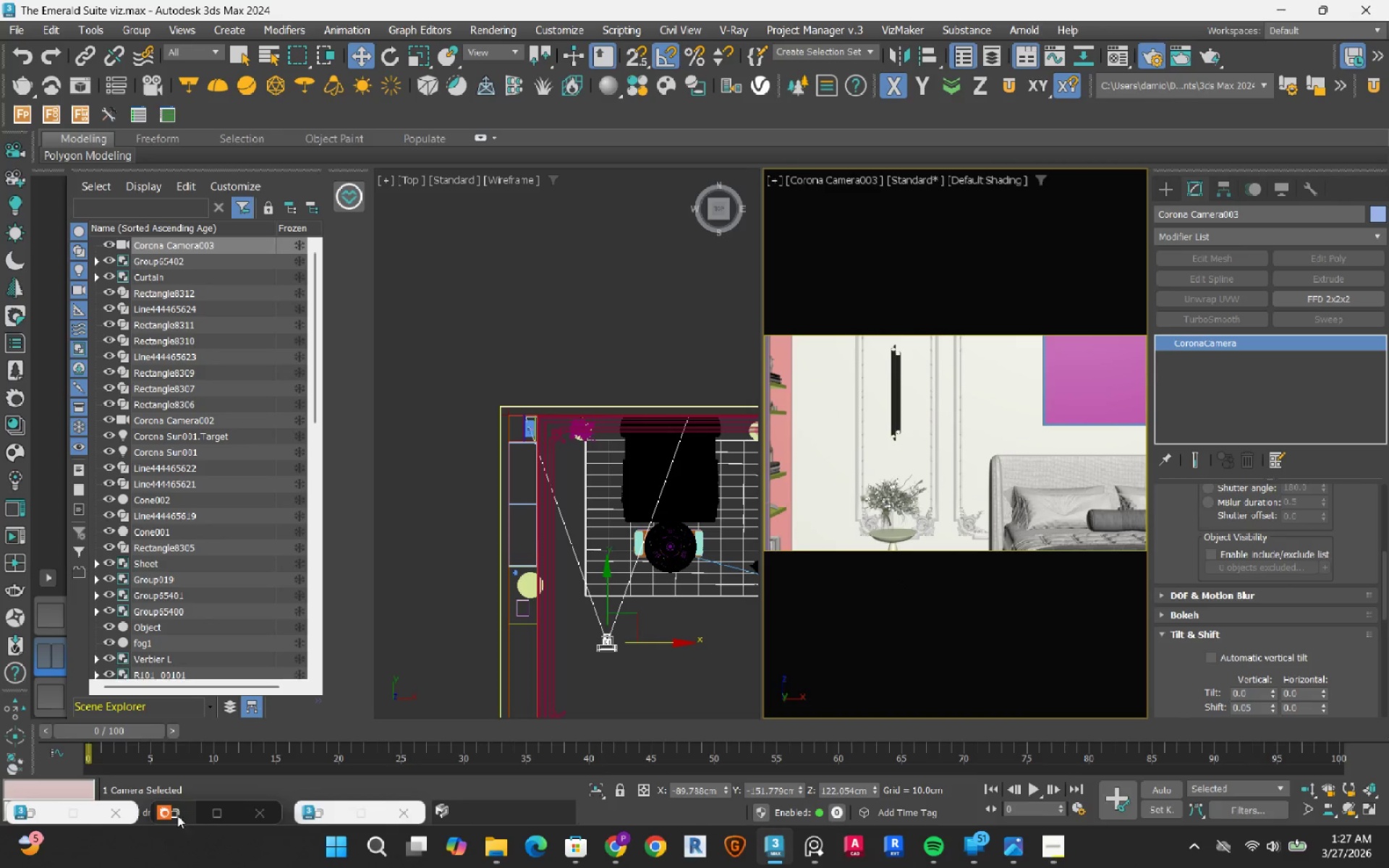 
left_click([1163, 596])
 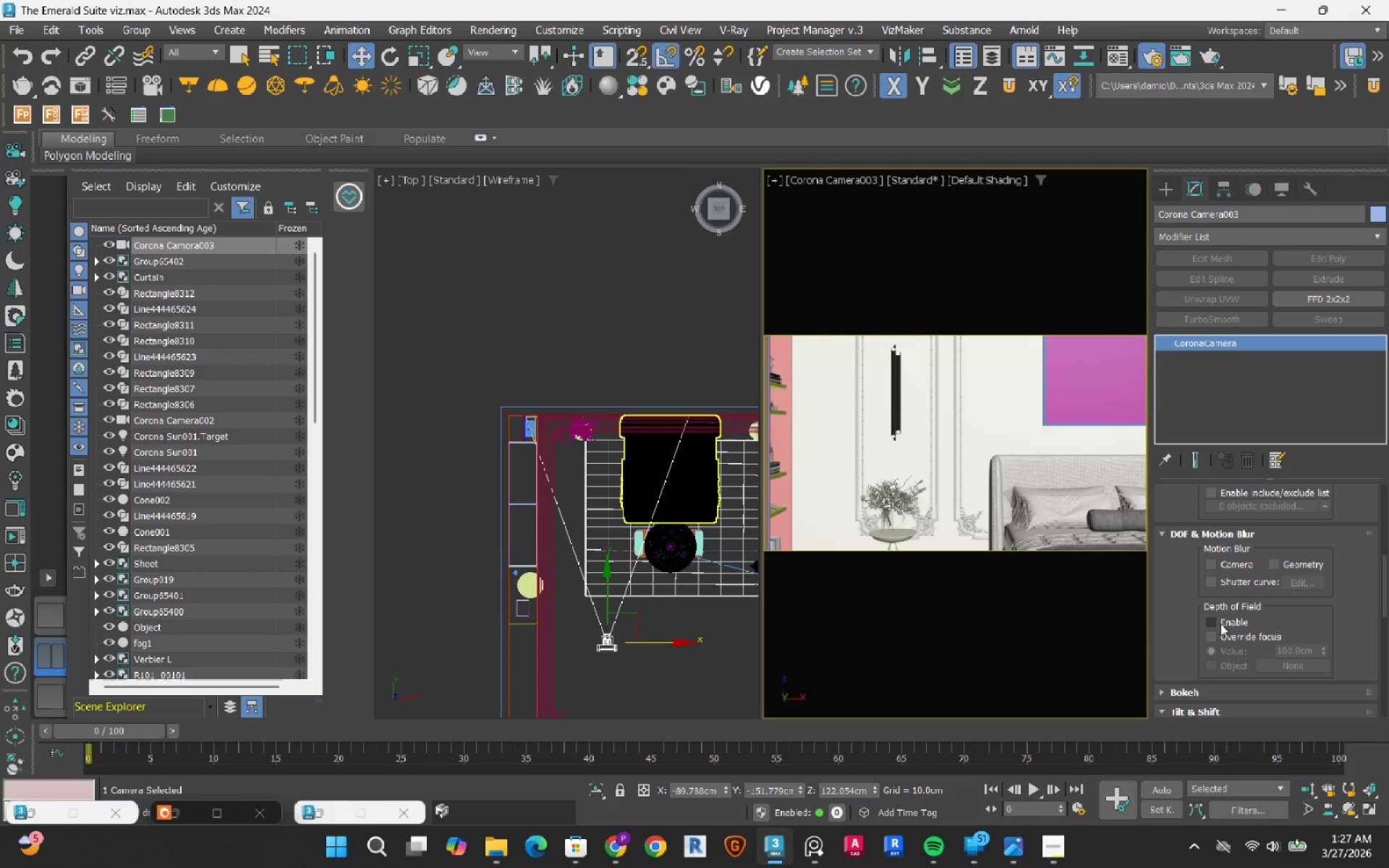 
wait(5.38)
 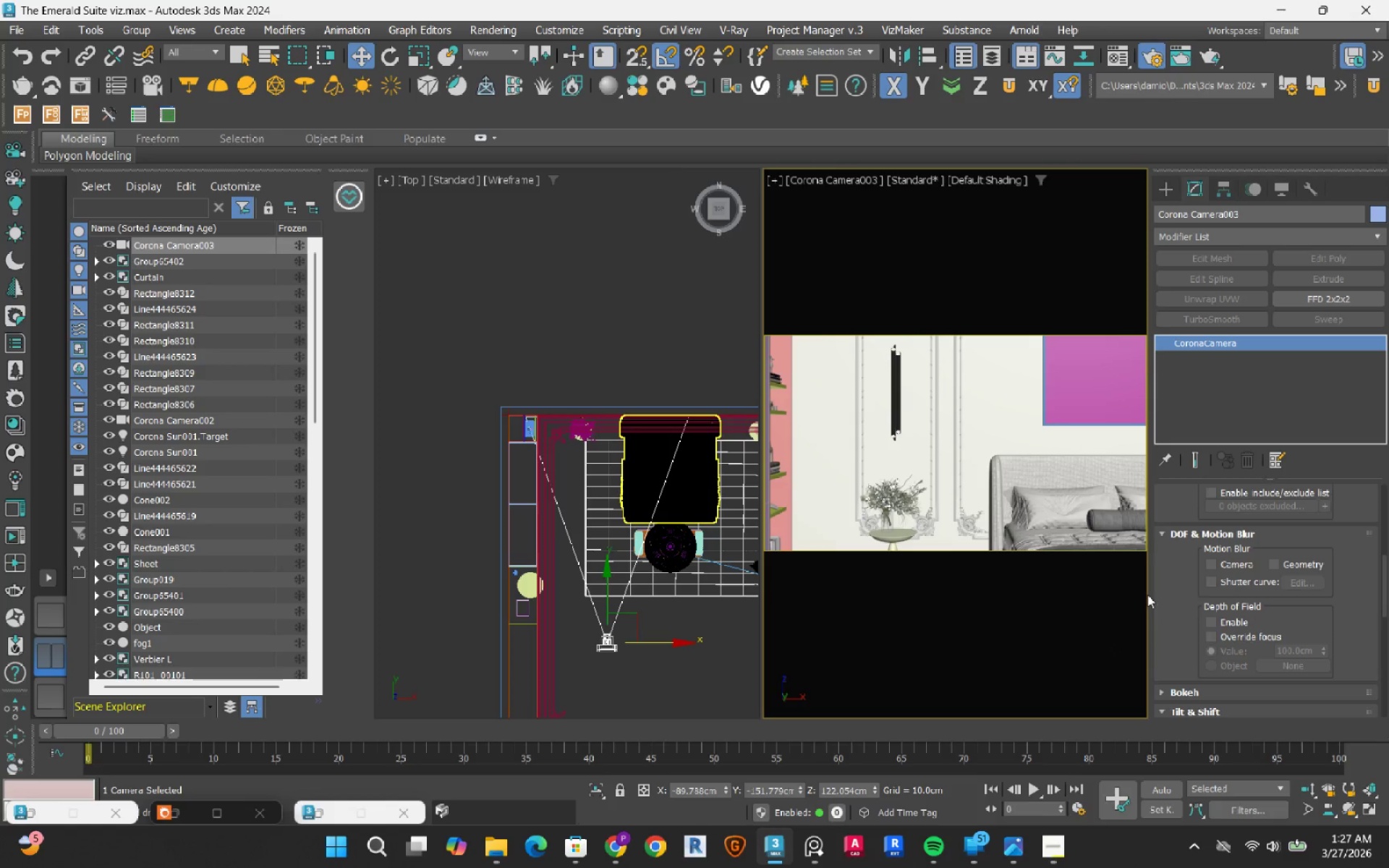 
left_click([1220, 624])
 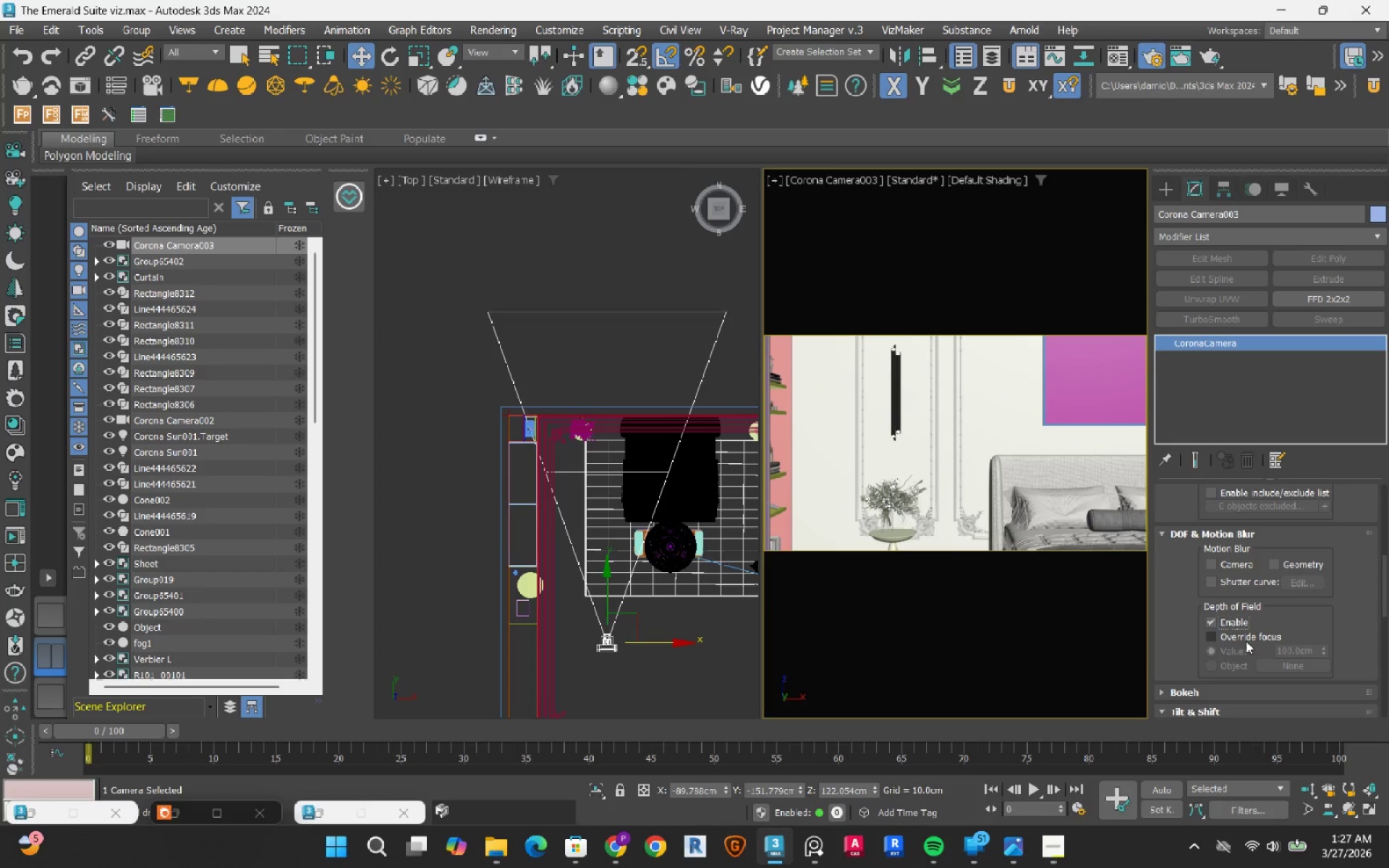 
left_click([1246, 641])
 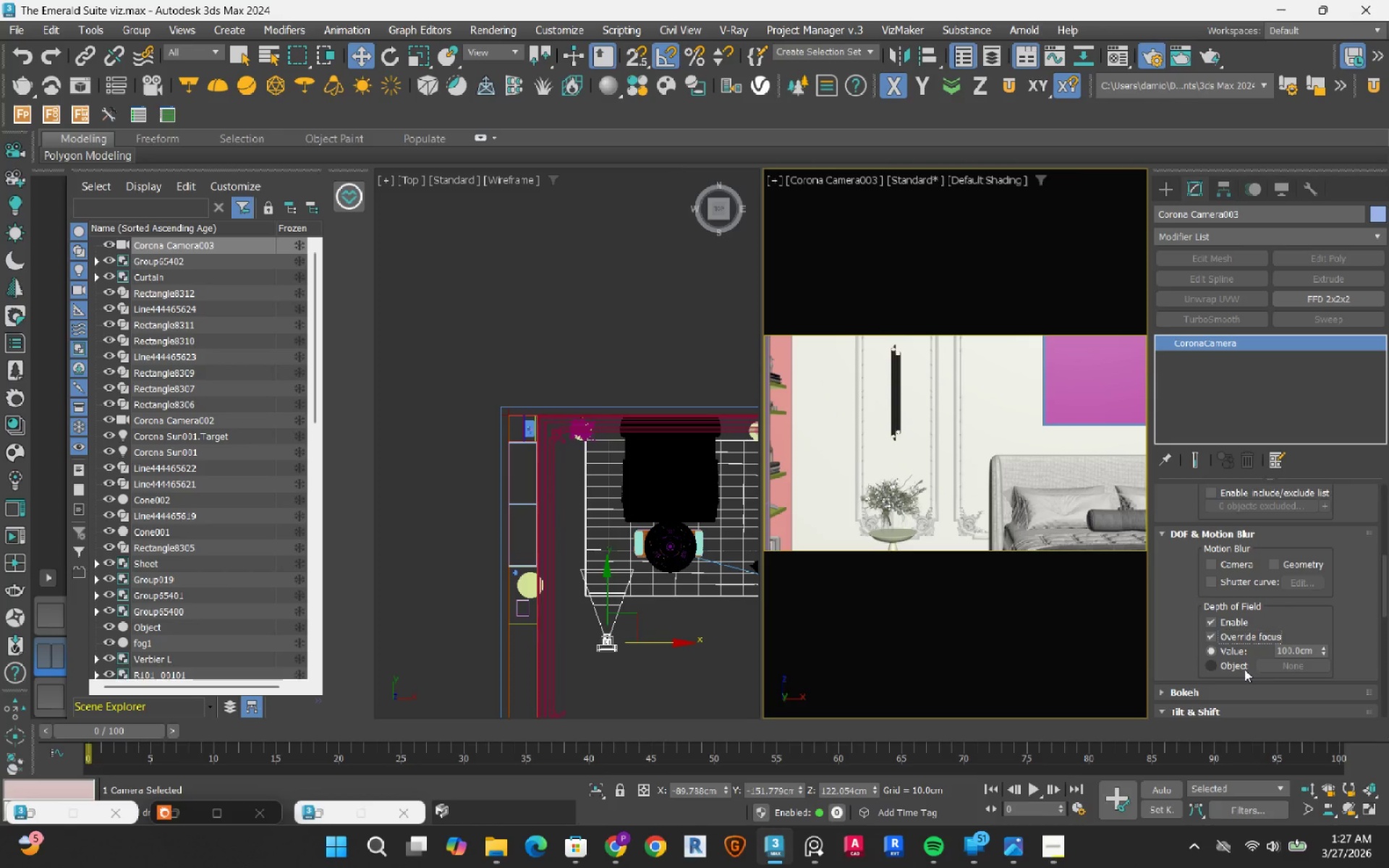 
left_click([1233, 666])
 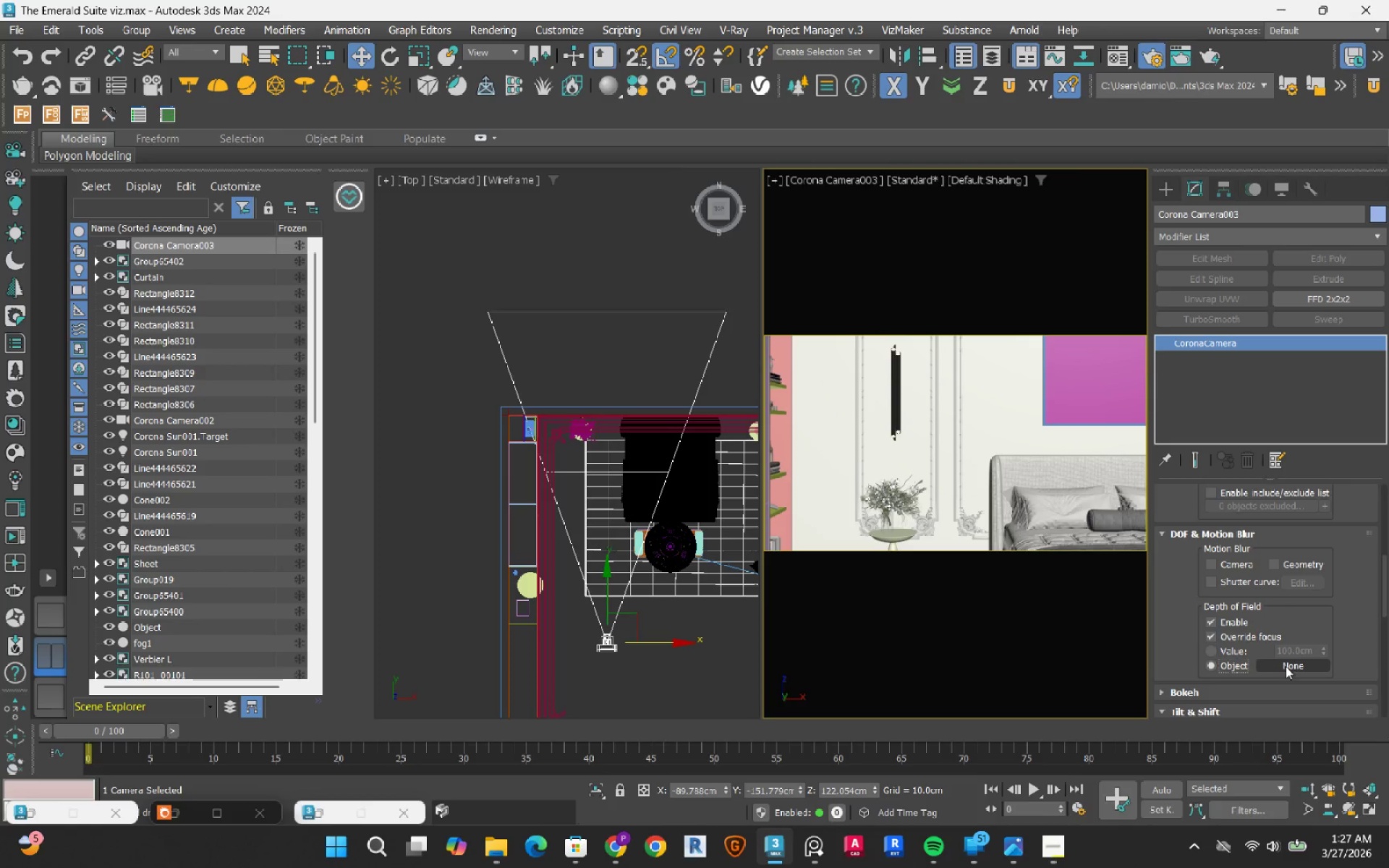 
left_click([1286, 666])
 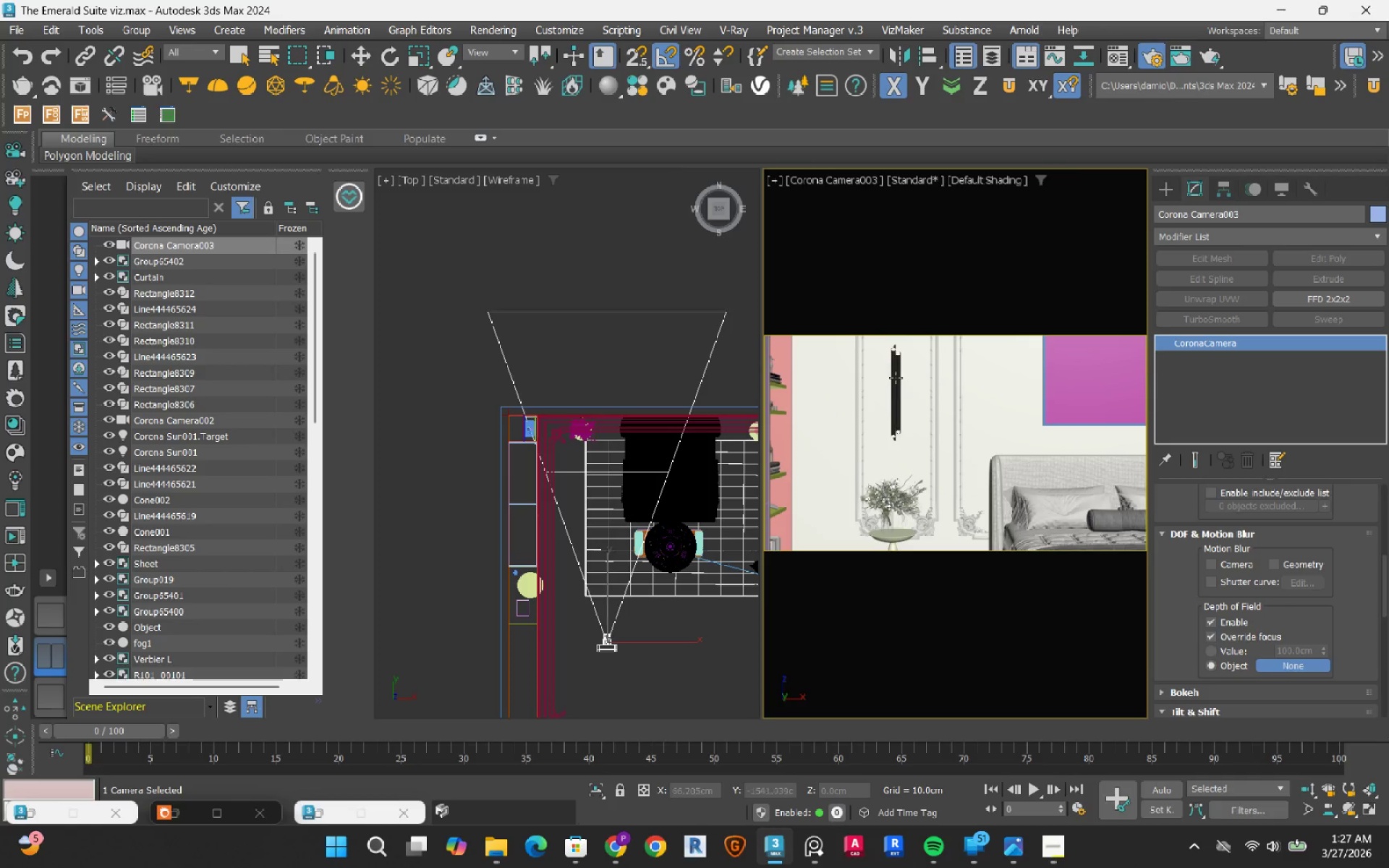 
left_click([896, 377])
 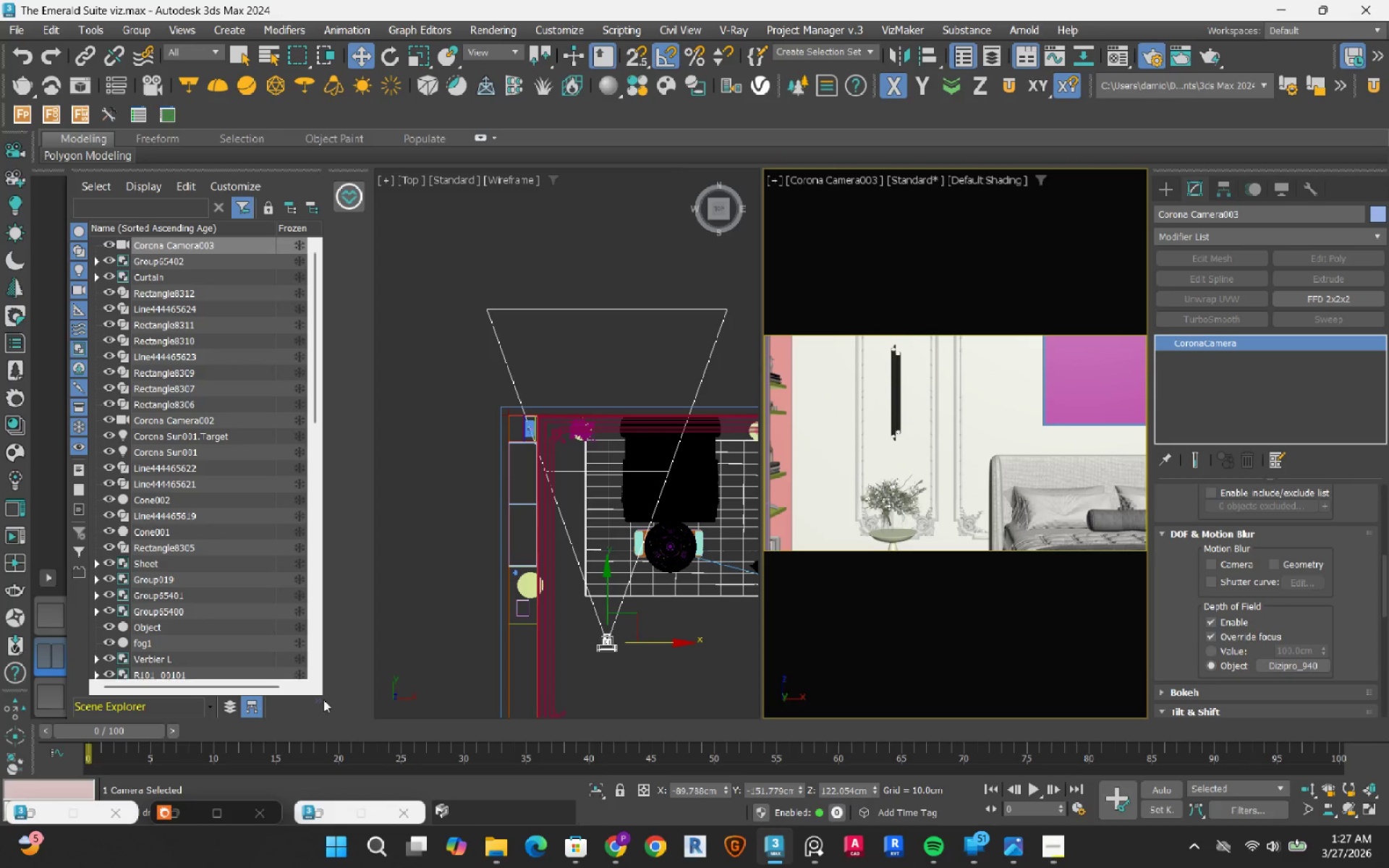 
left_click([180, 814])
 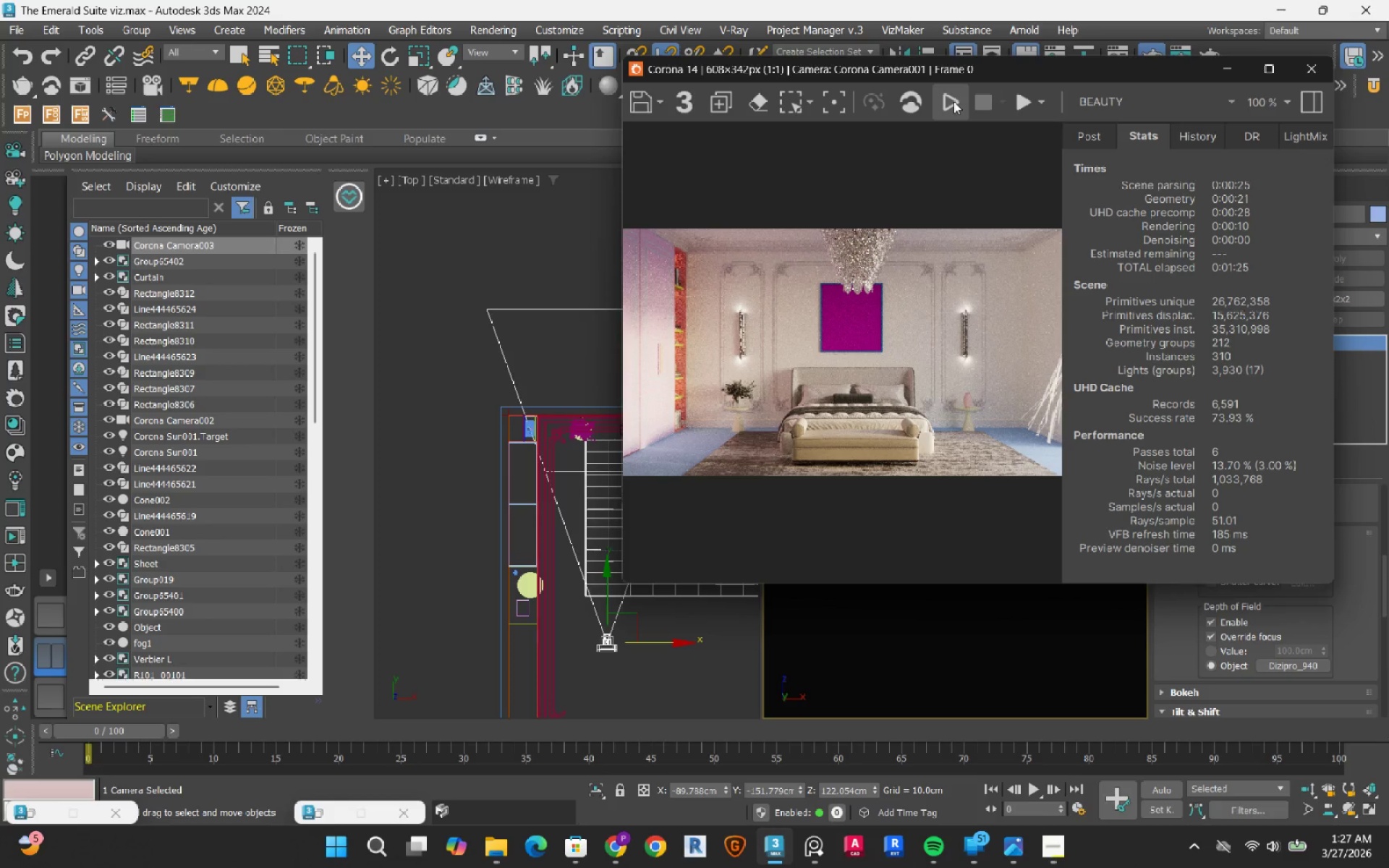 
left_click([953, 101])
 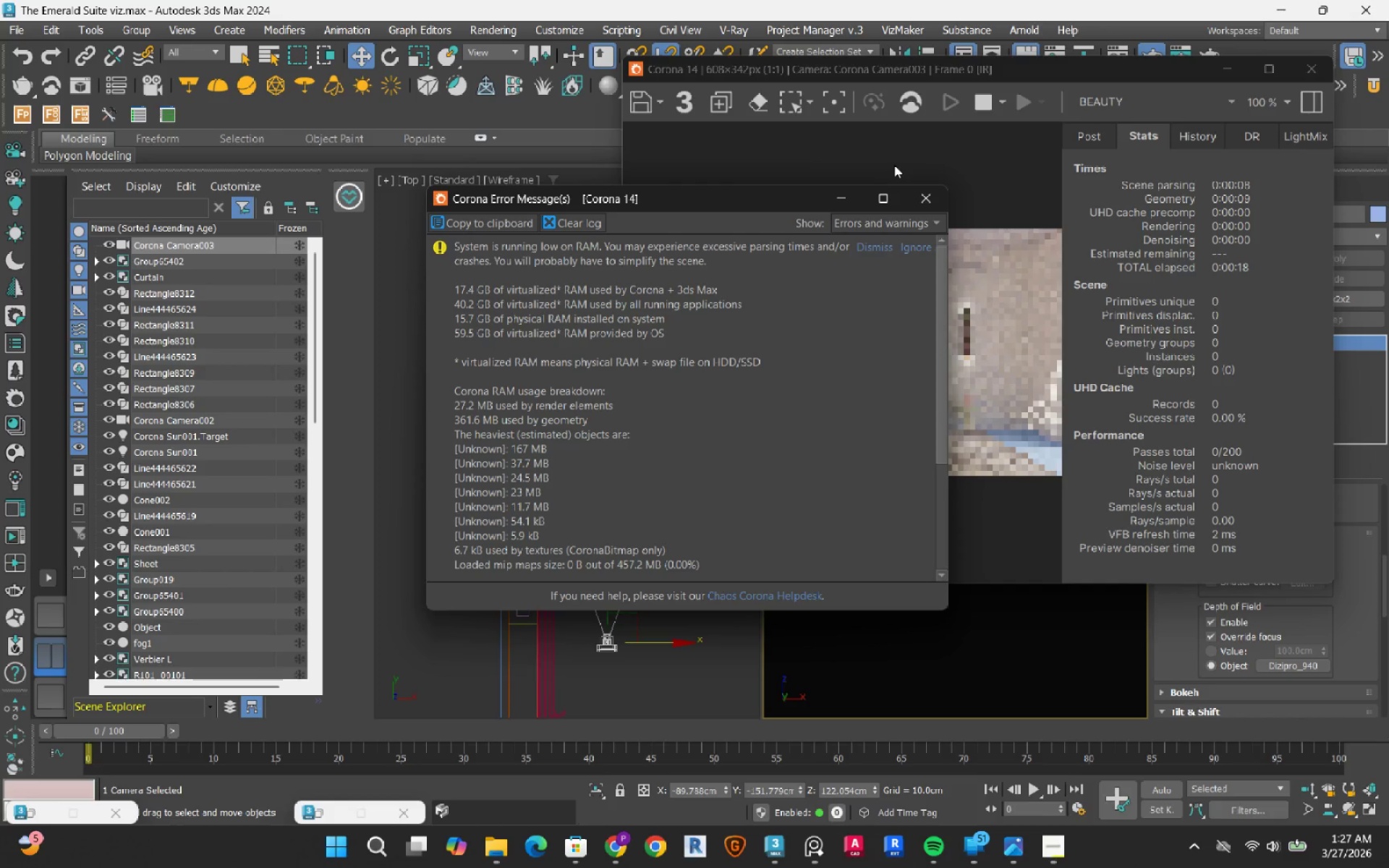 
wait(25.81)
 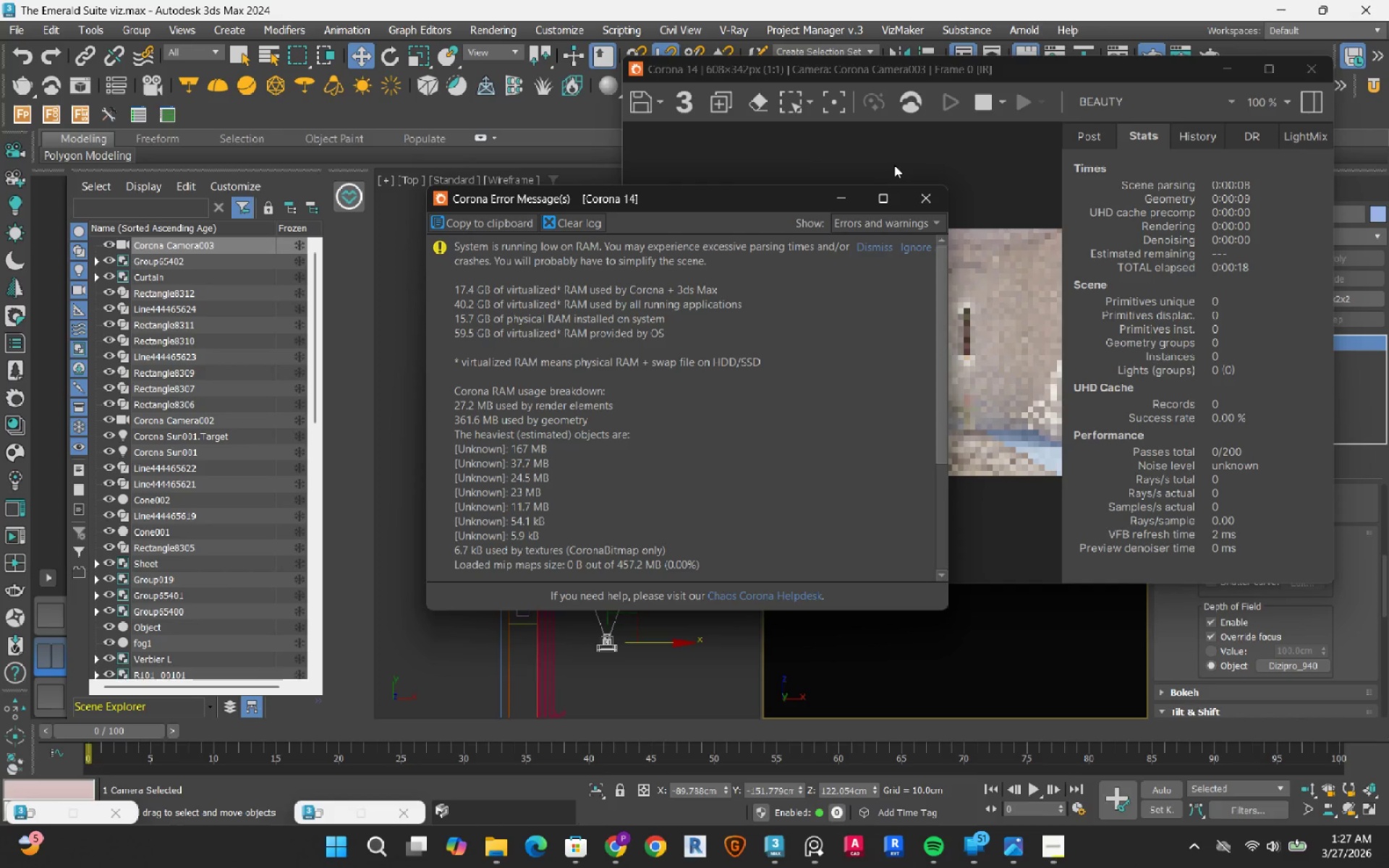 
left_click([913, 191])
 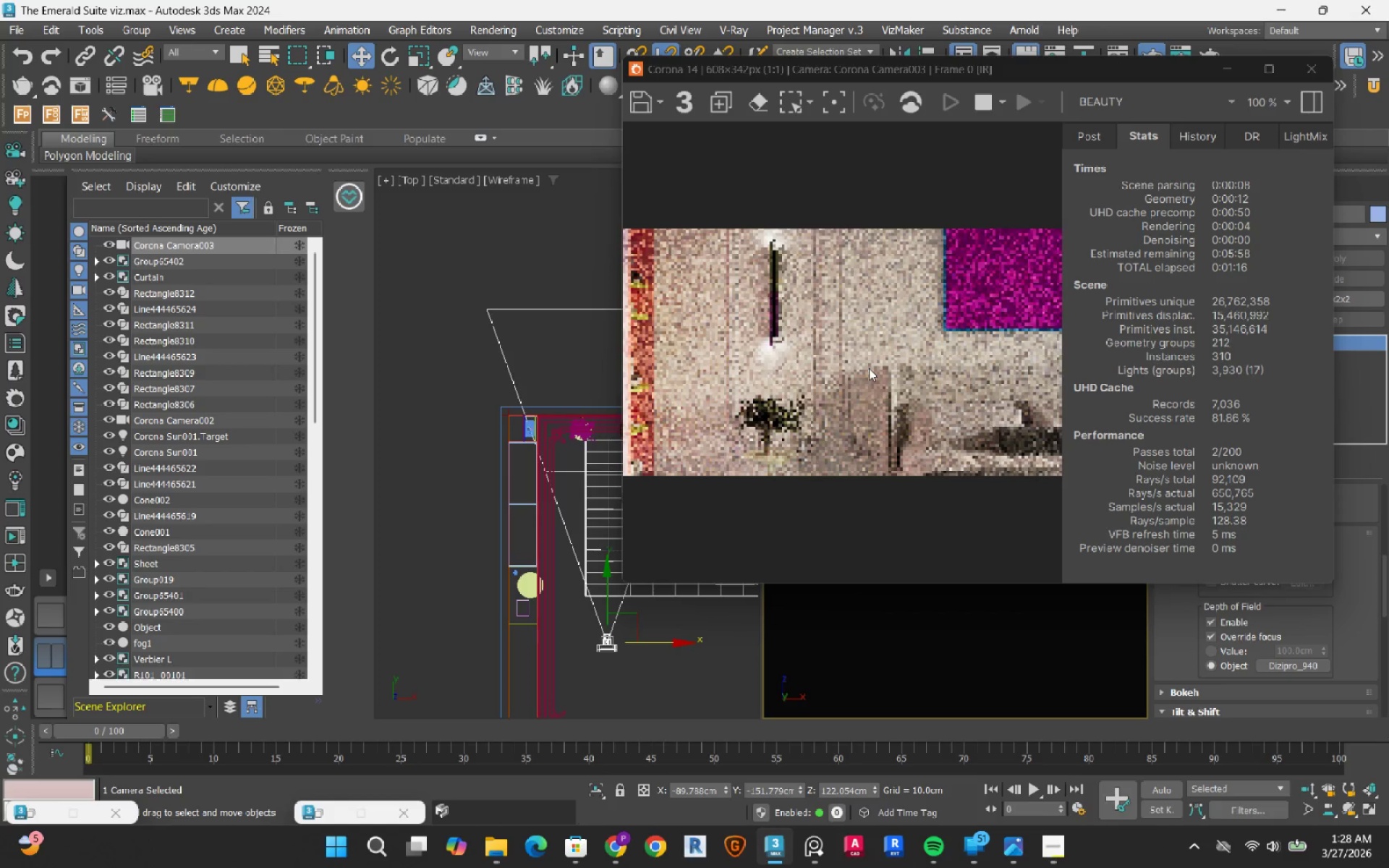 
wait(57.92)
 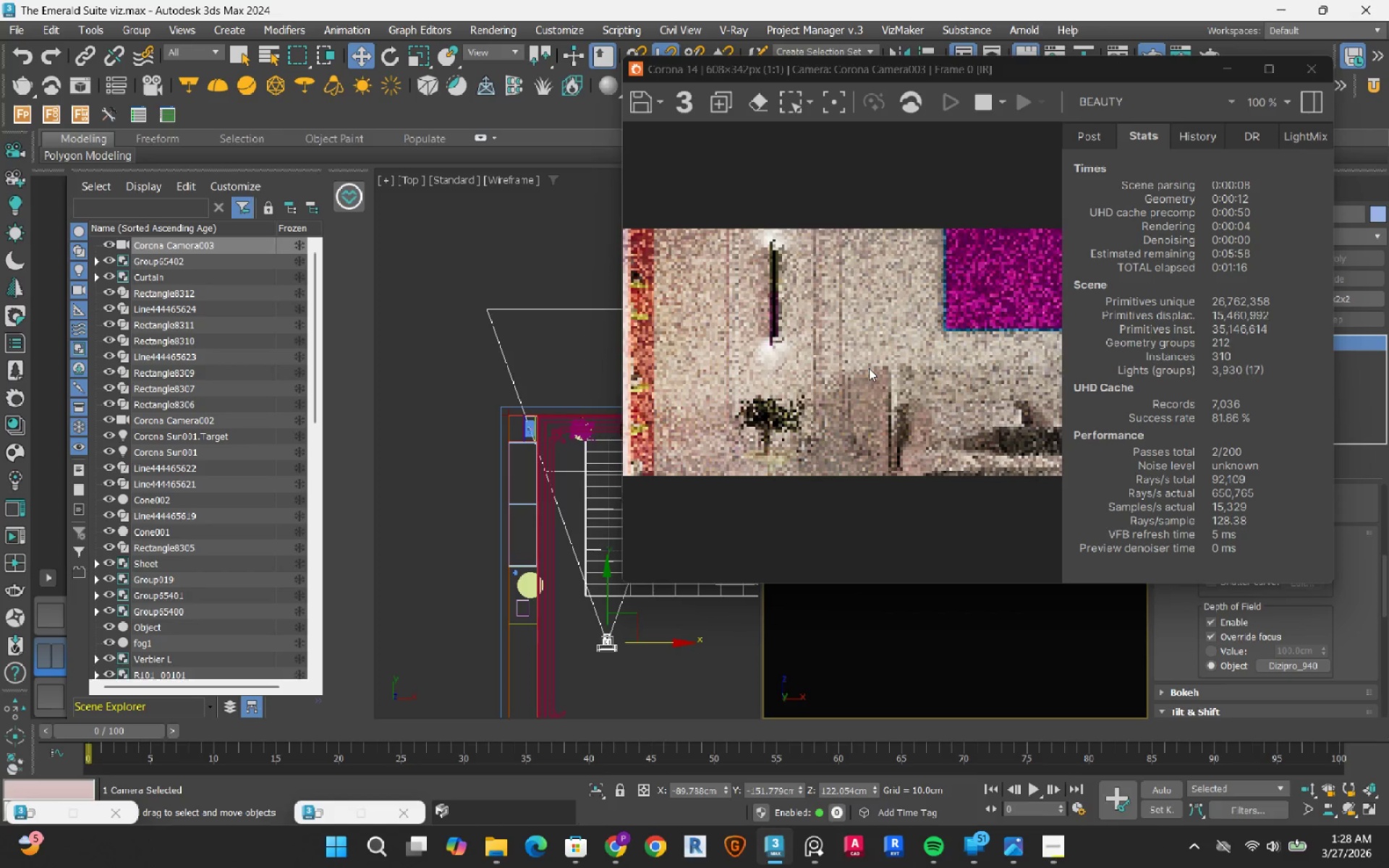 
scroll: coordinate [784, 454], scroll_direction: up, amount: 1.0
 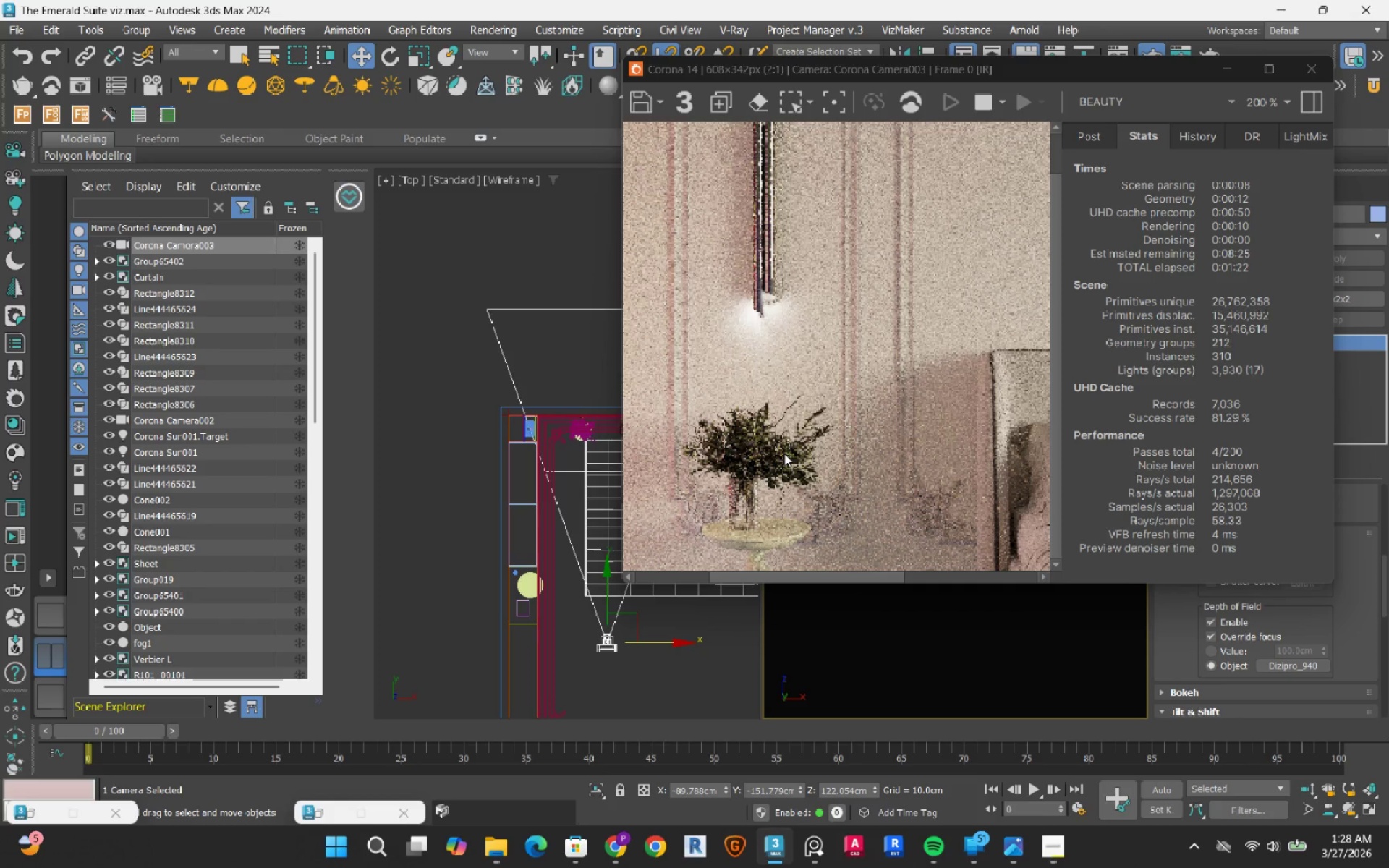 
scroll: coordinate [784, 454], scroll_direction: down, amount: 1.0
 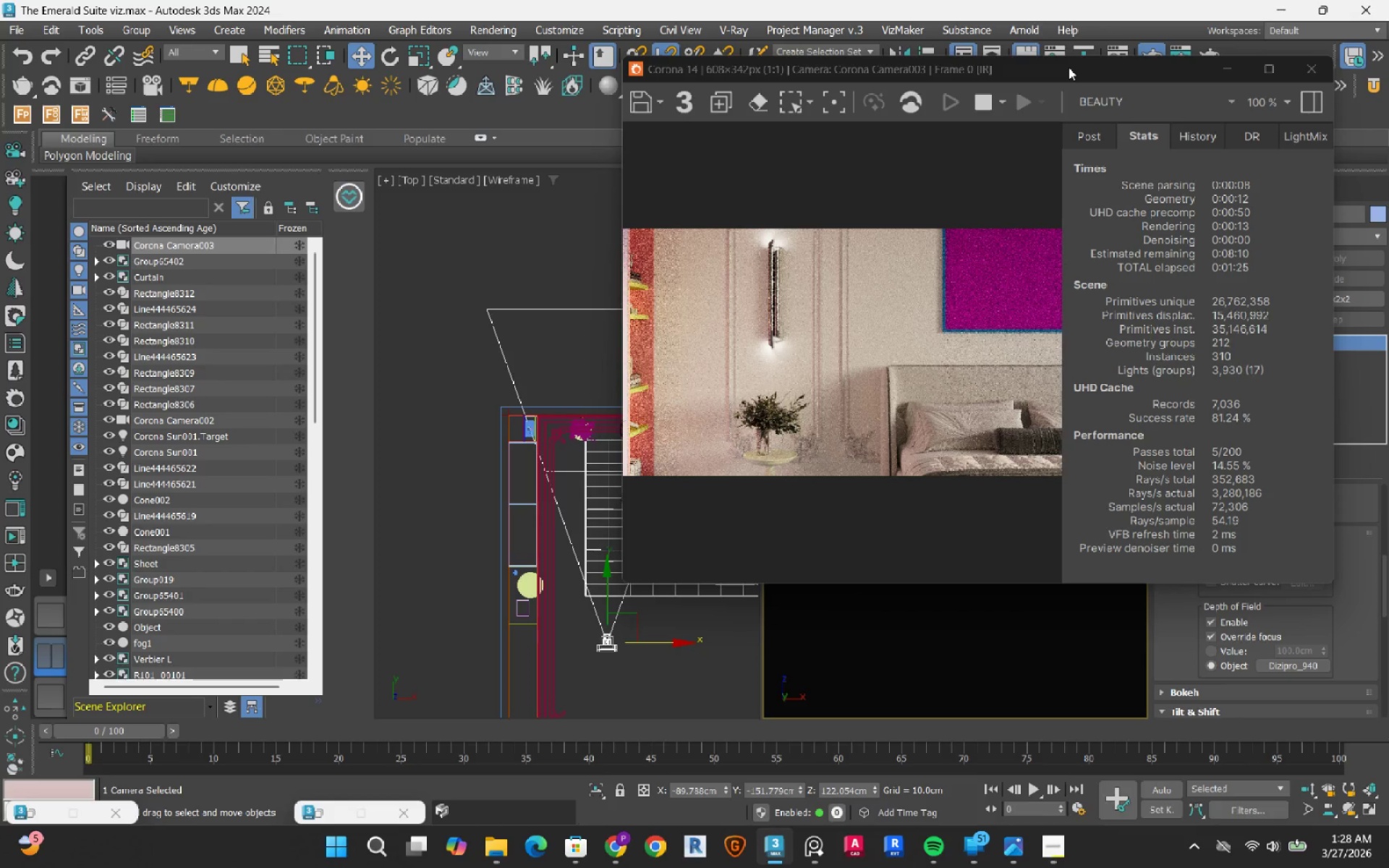 
left_click_drag(start_coordinate=[1069, 67], to_coordinate=[792, 81])
 